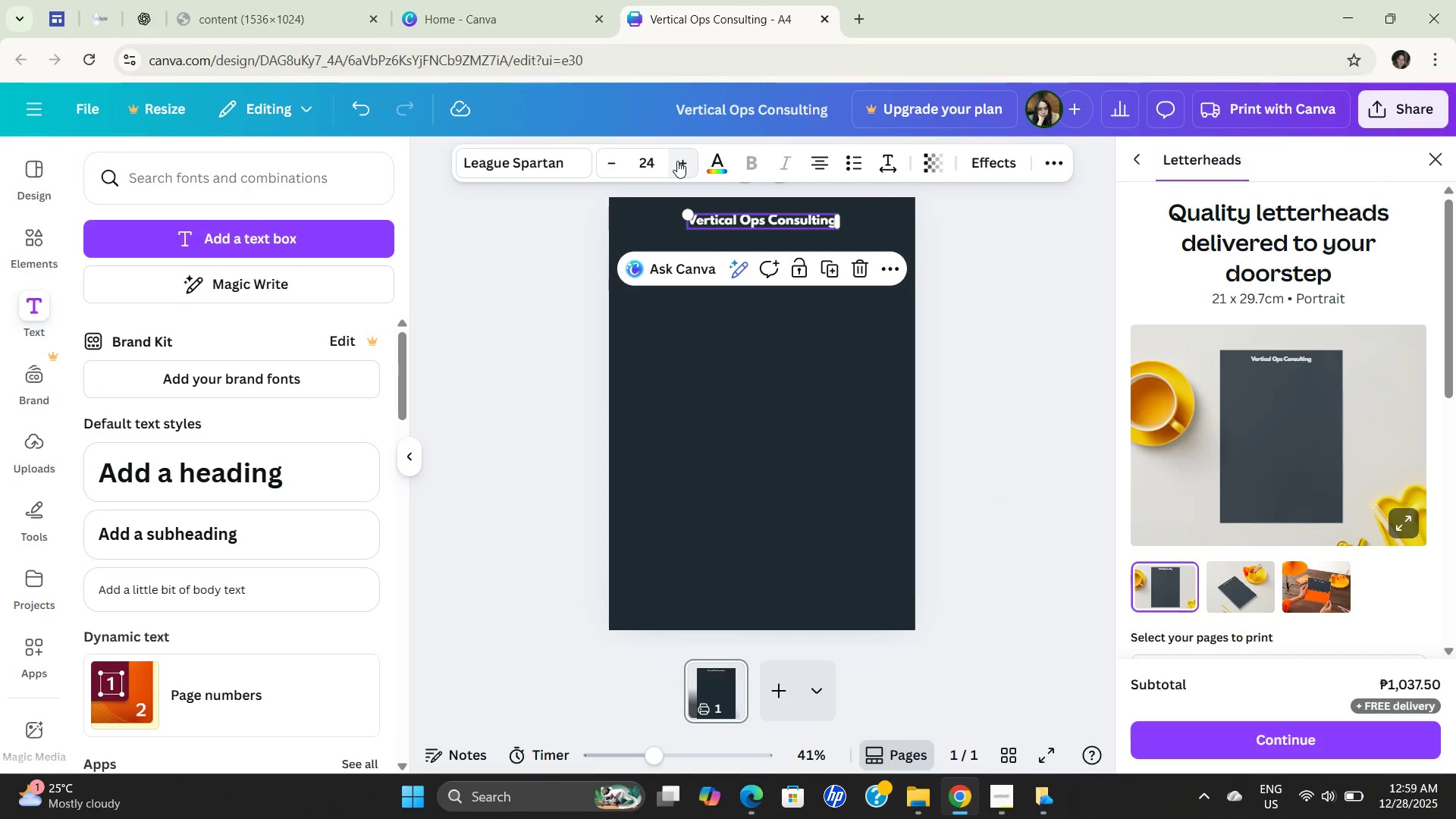 
triple_click([677, 161])
 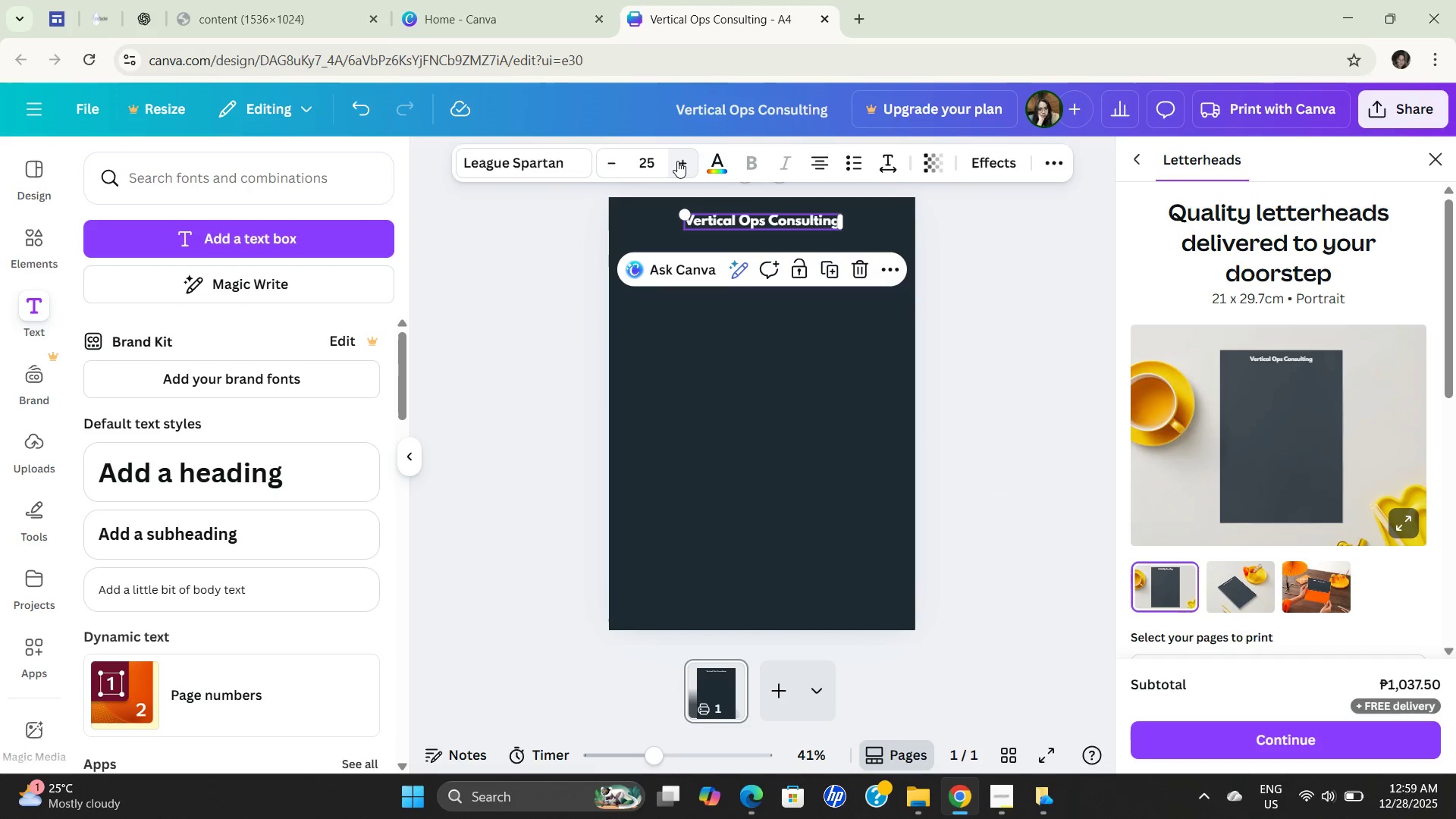 
left_click([677, 161])
 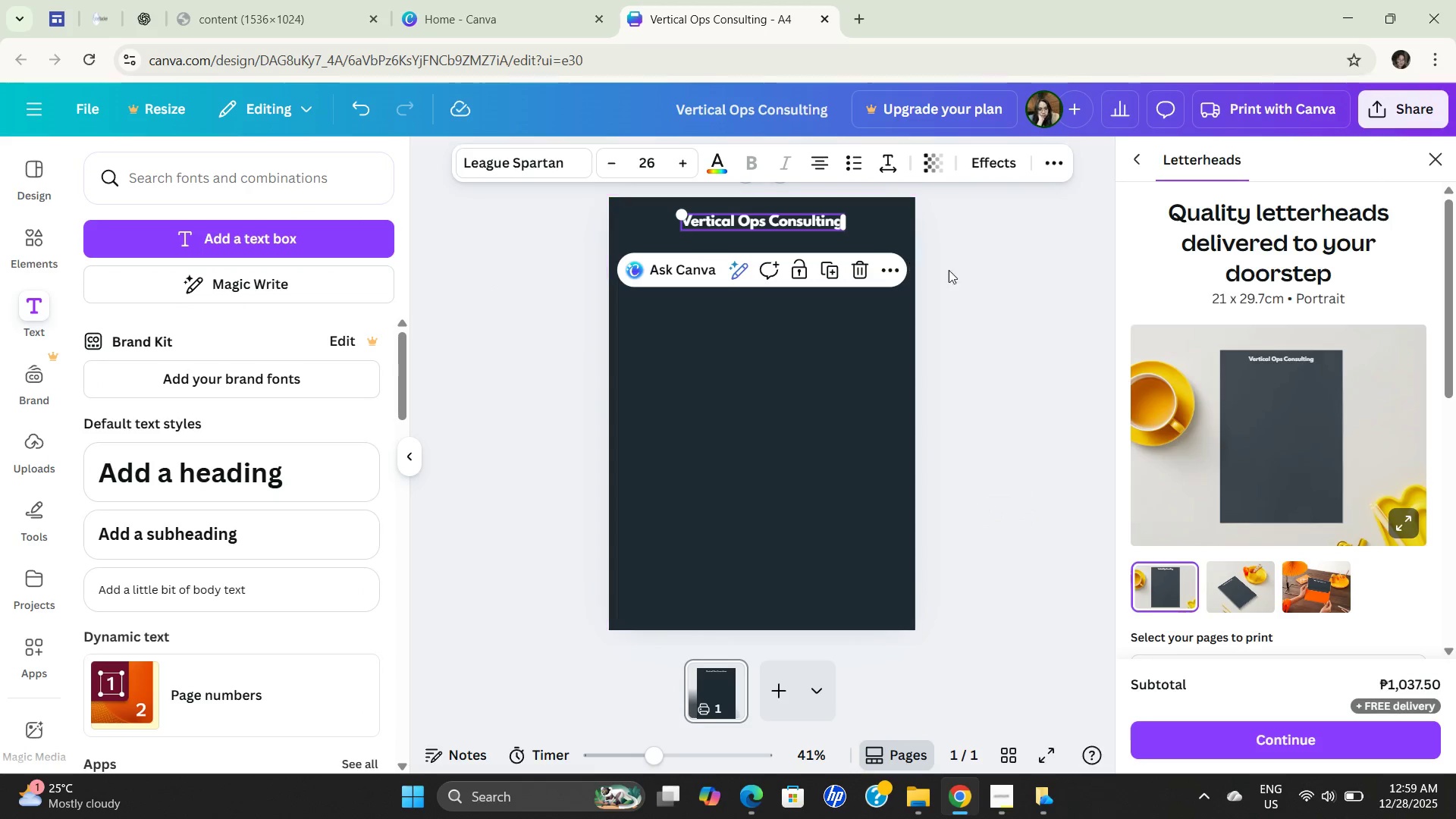 
left_click([984, 272])
 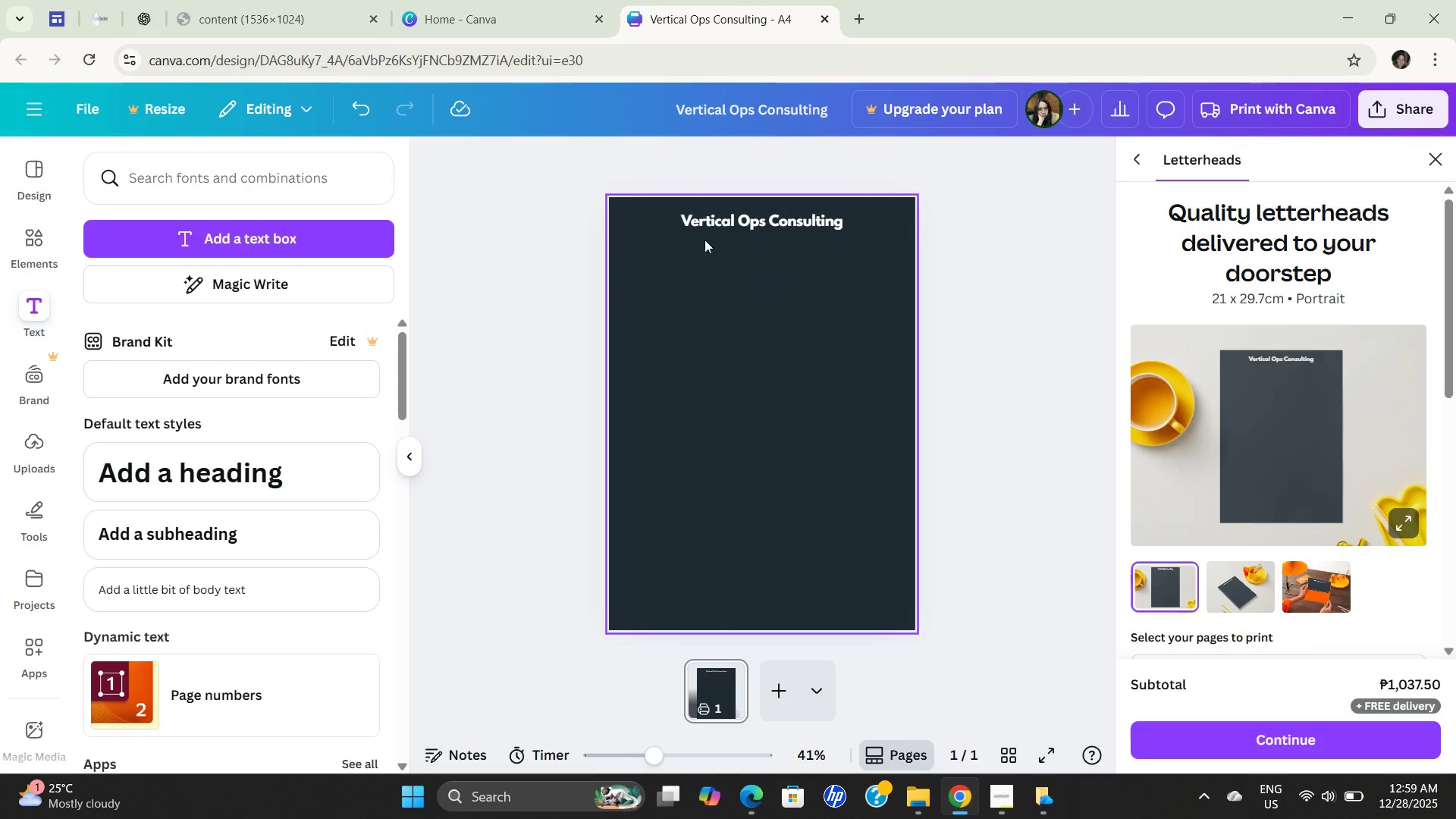 
left_click([743, 234])
 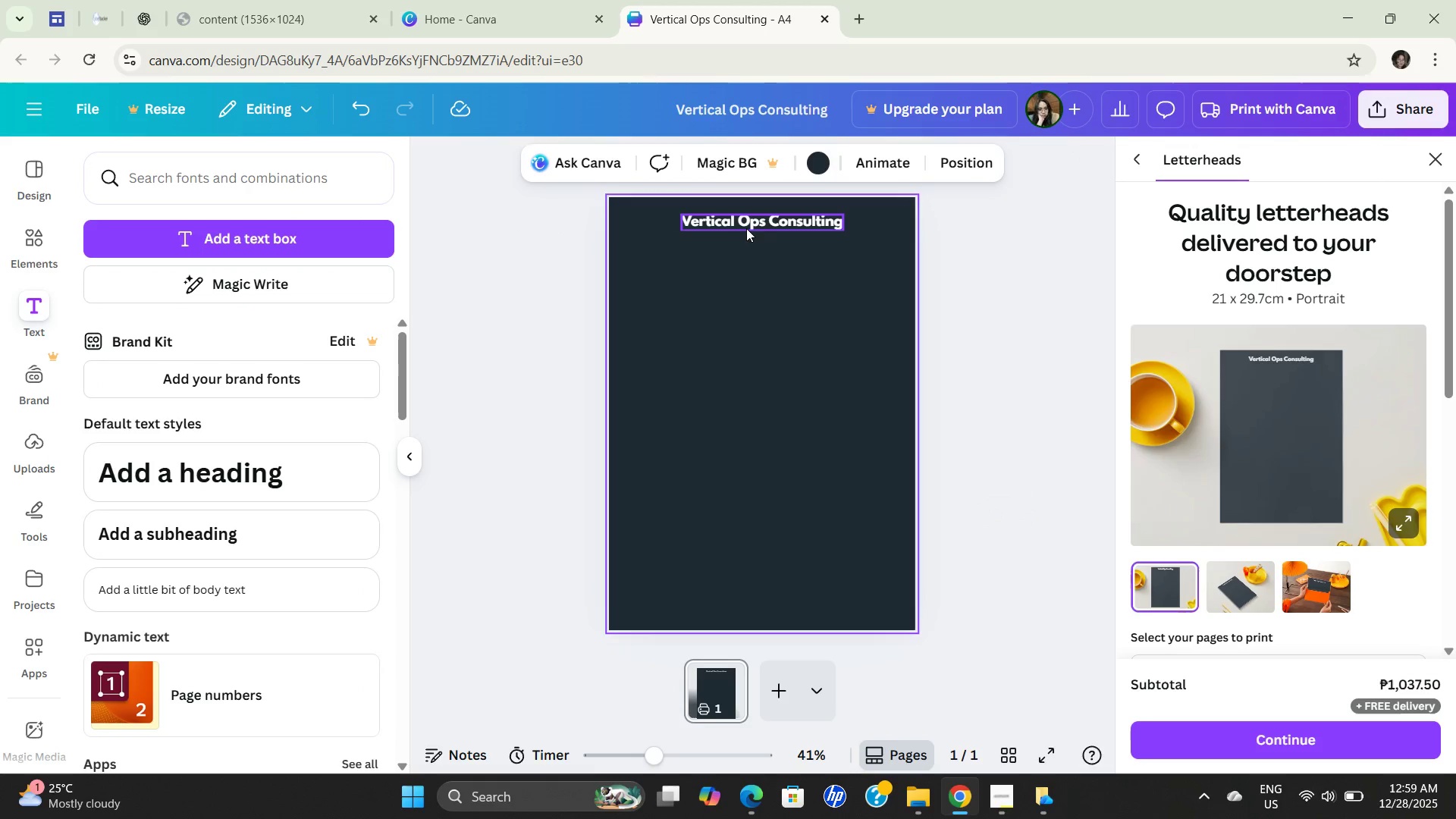 
left_click([747, 226])
 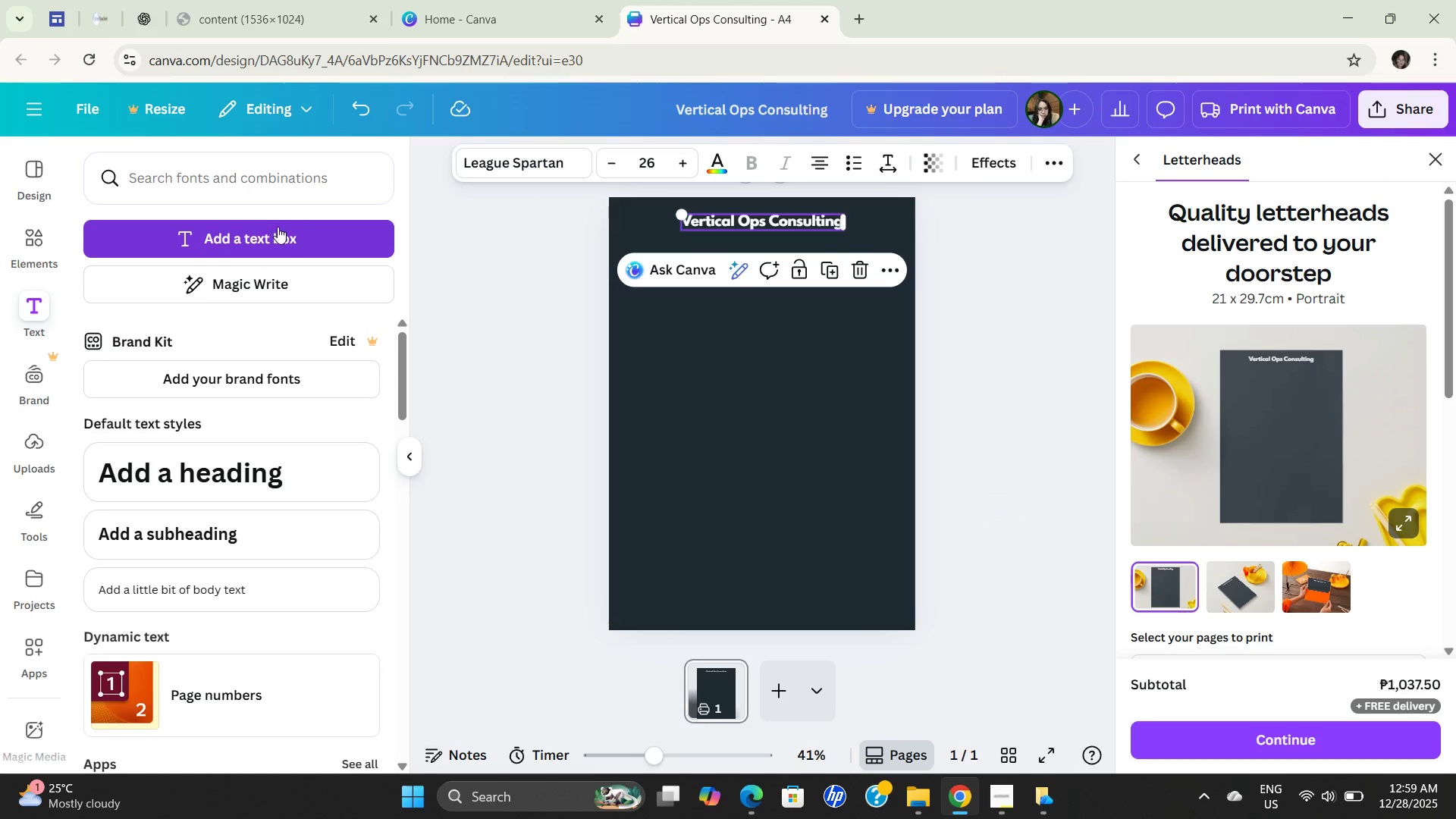 
left_click([278, 227])
 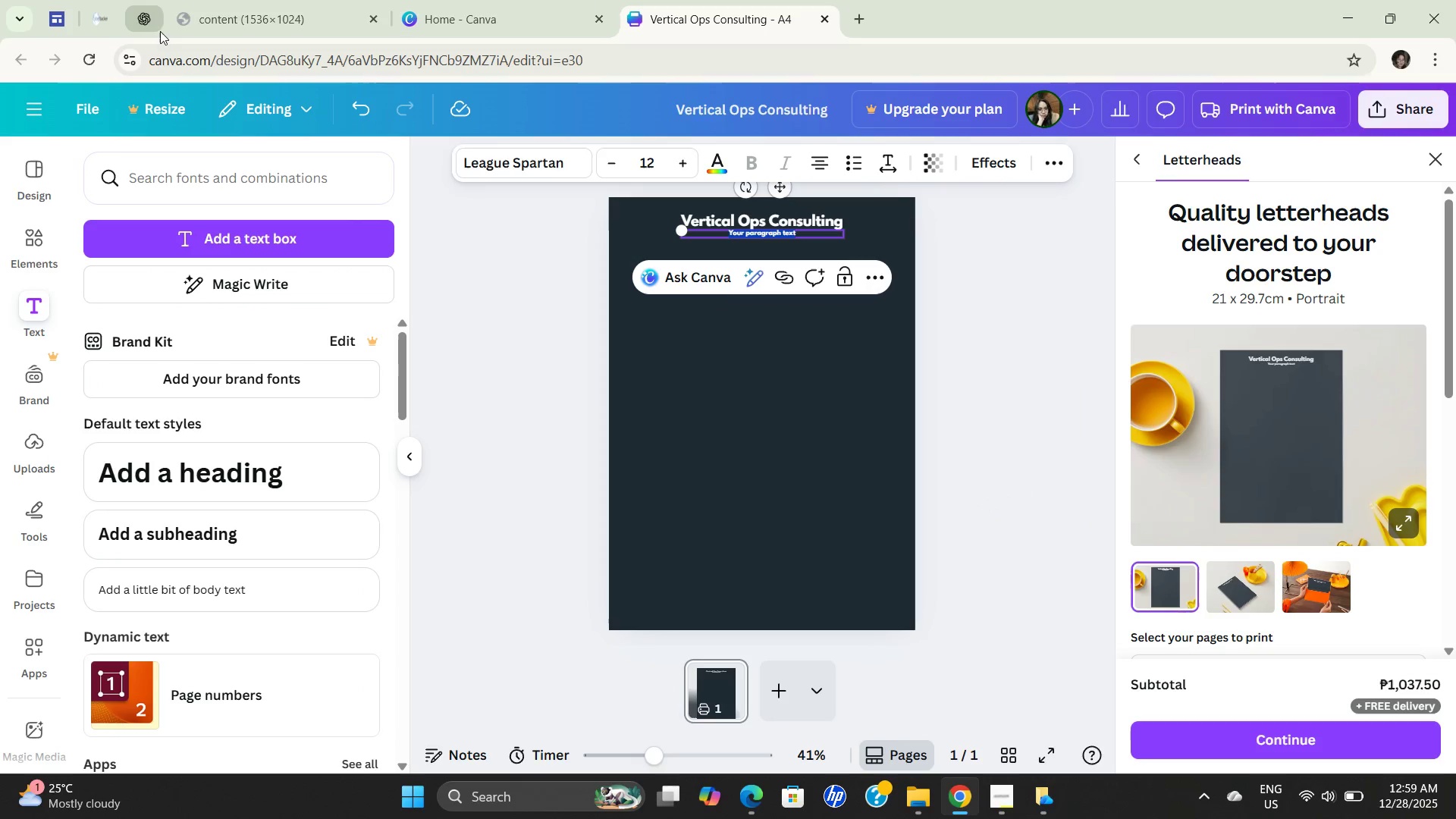 
left_click([152, 20])
 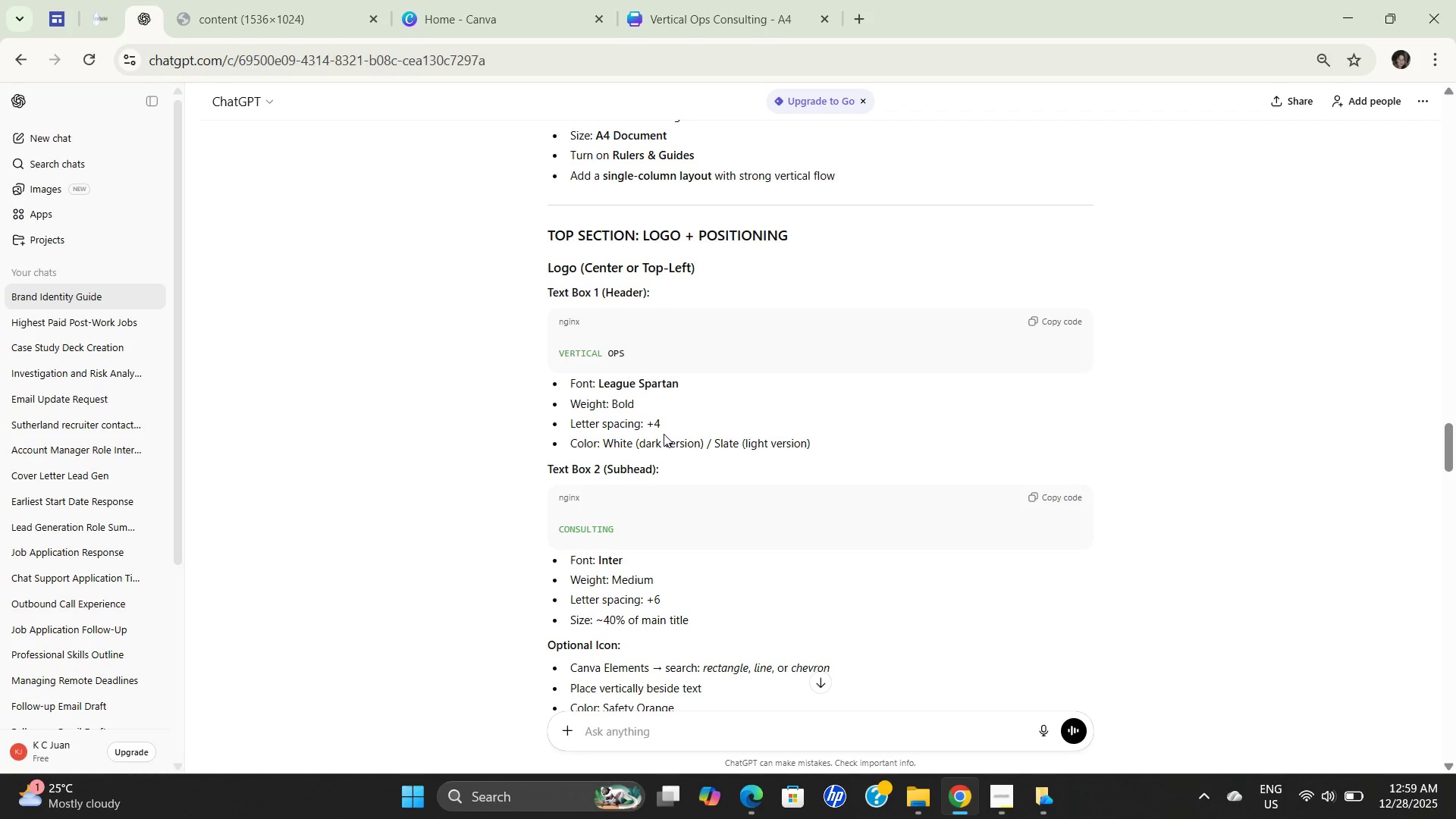 
mouse_move([433, 62])
 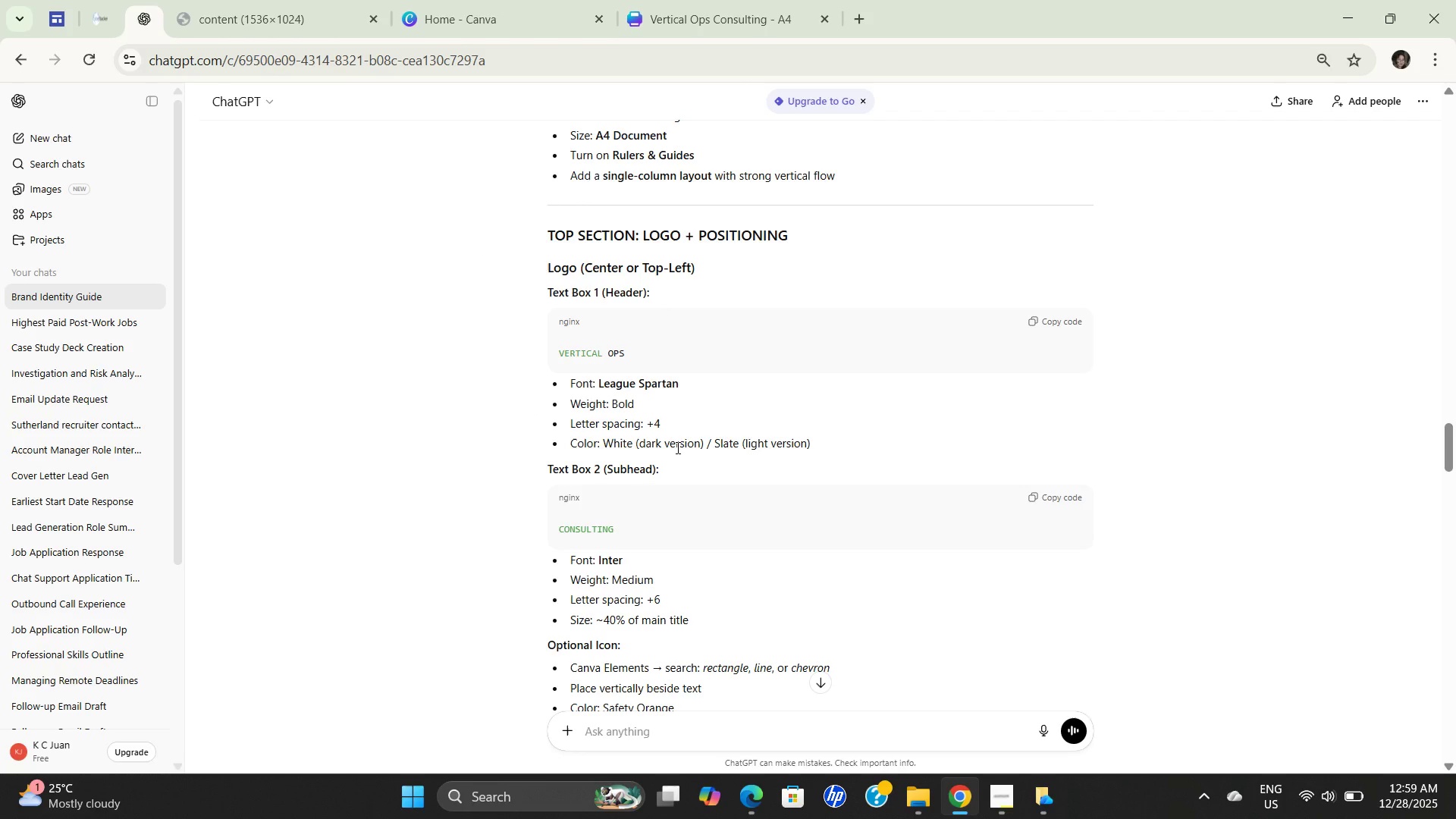 
double_click([676, 447])
 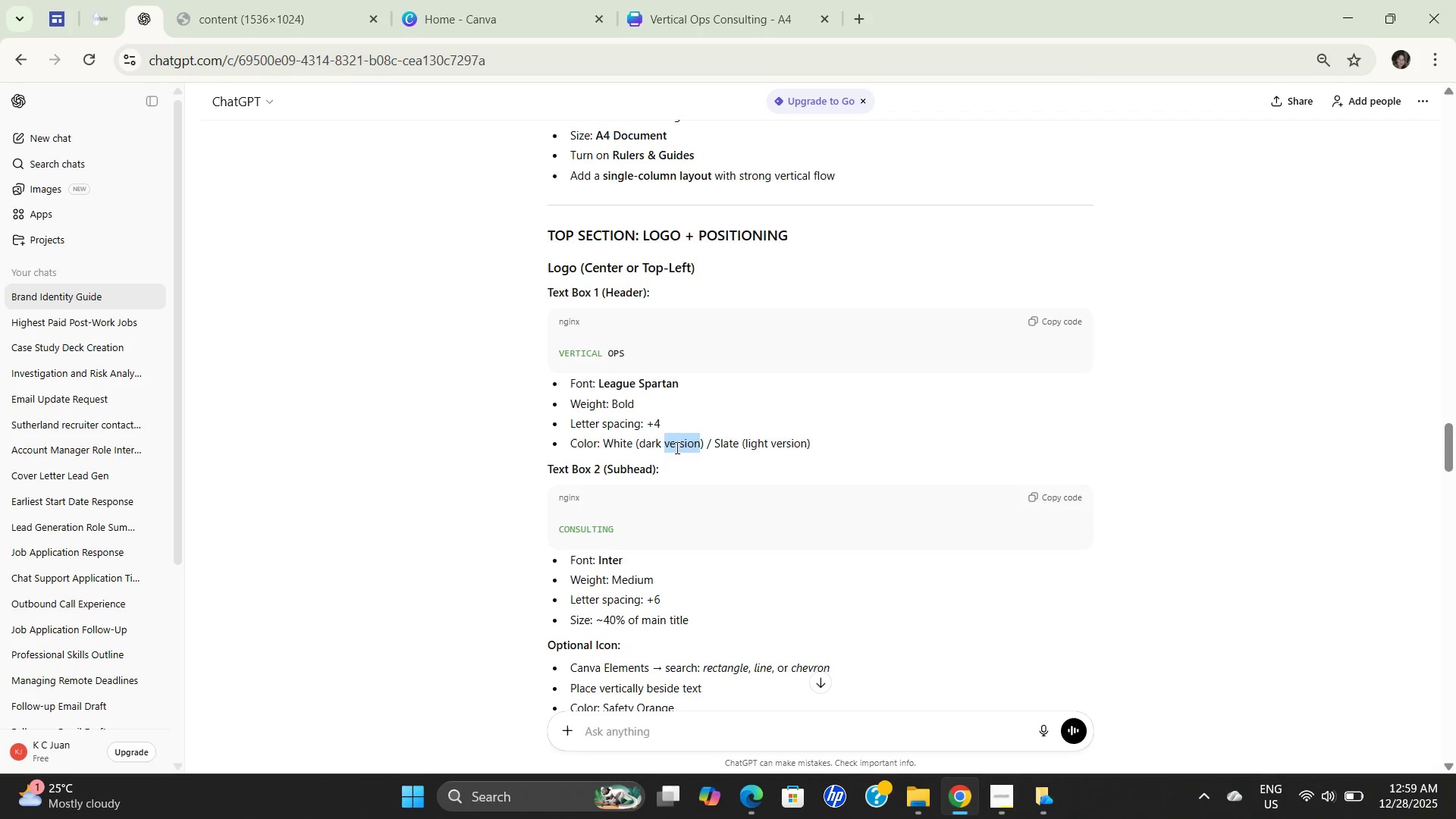 
triple_click([676, 447])
 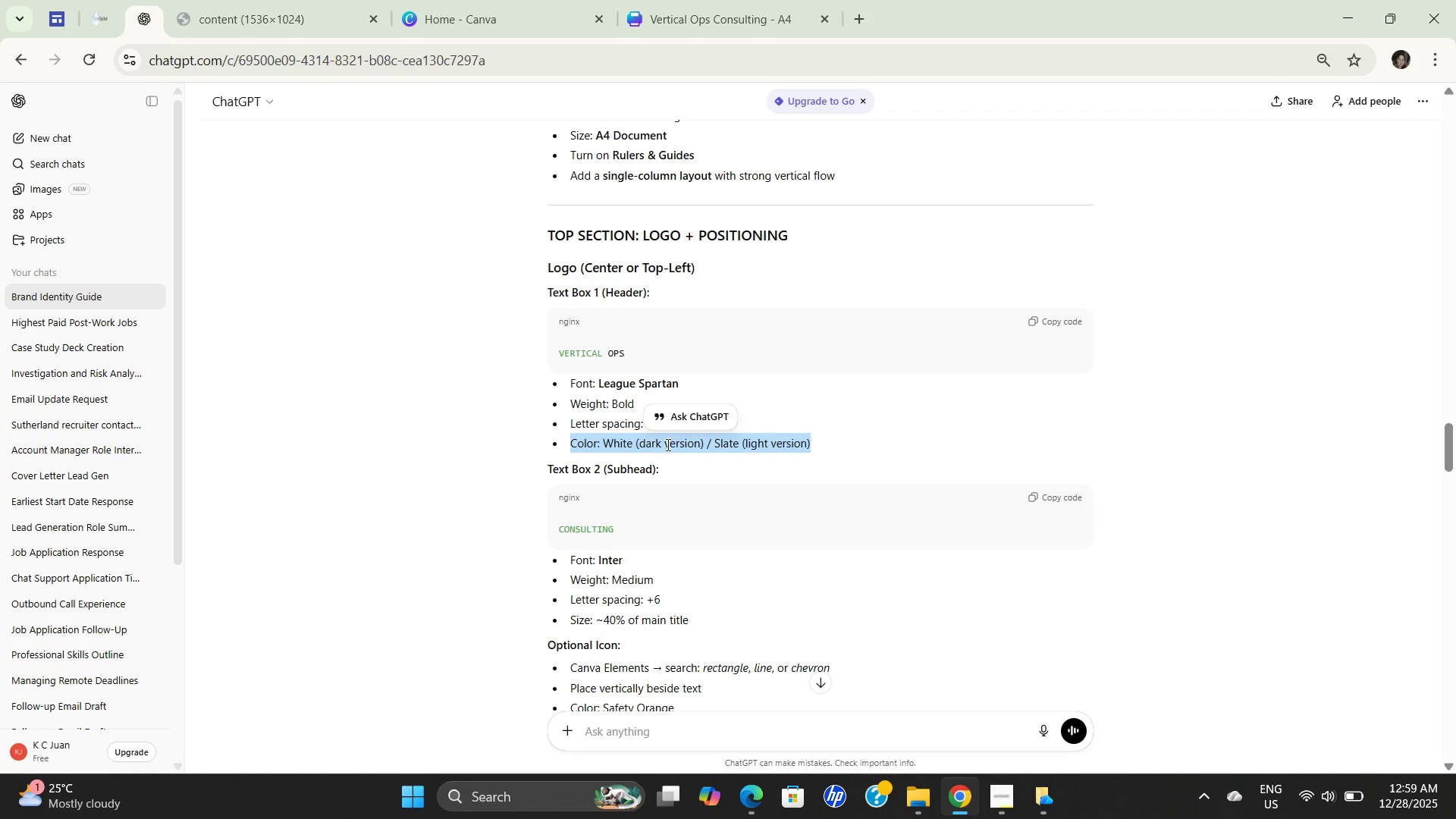 
left_click([667, 444])
 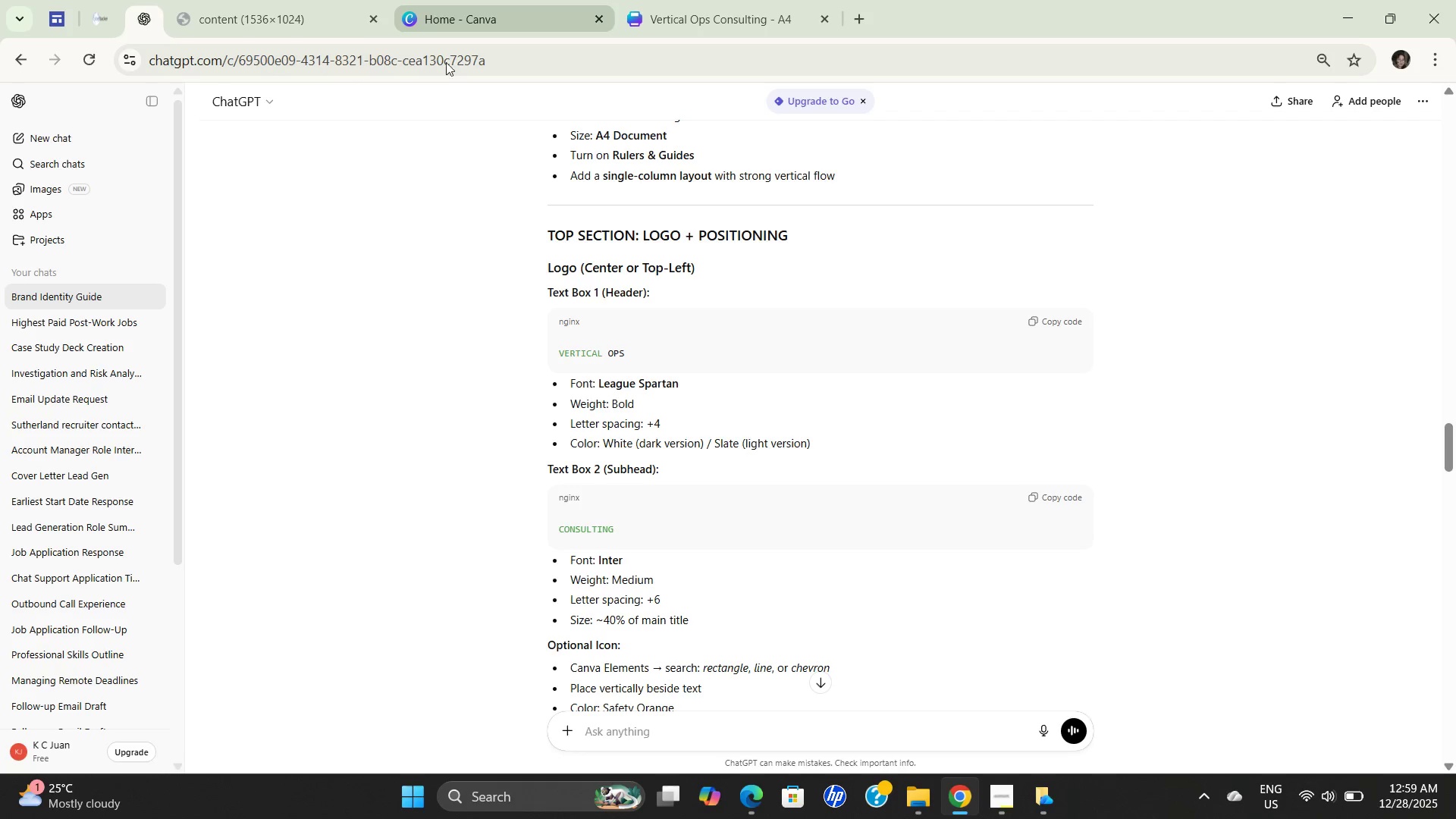 
left_click([400, 517])
 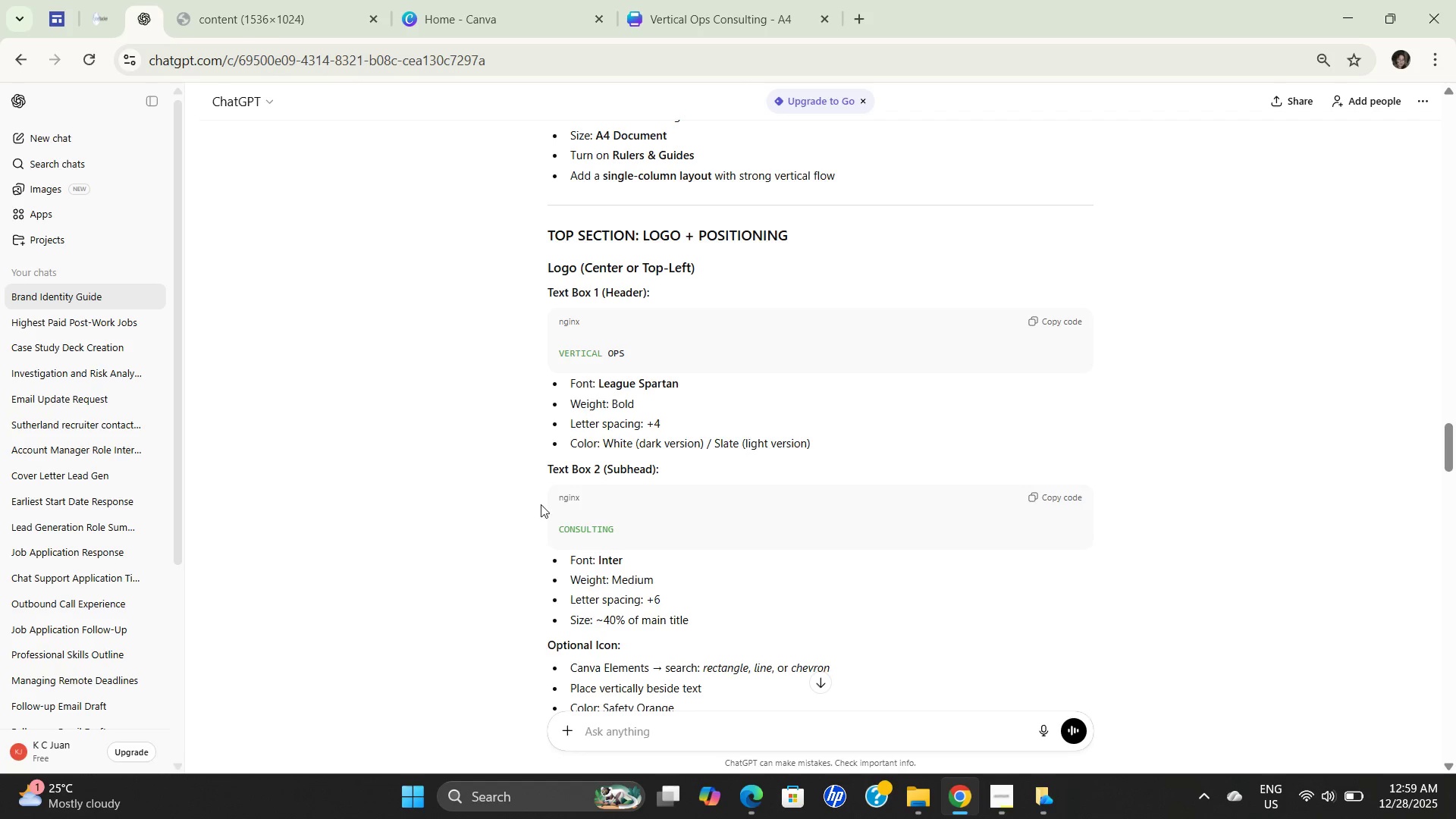 
scroll: coordinate [541, 504], scroll_direction: down, amount: 2.0
 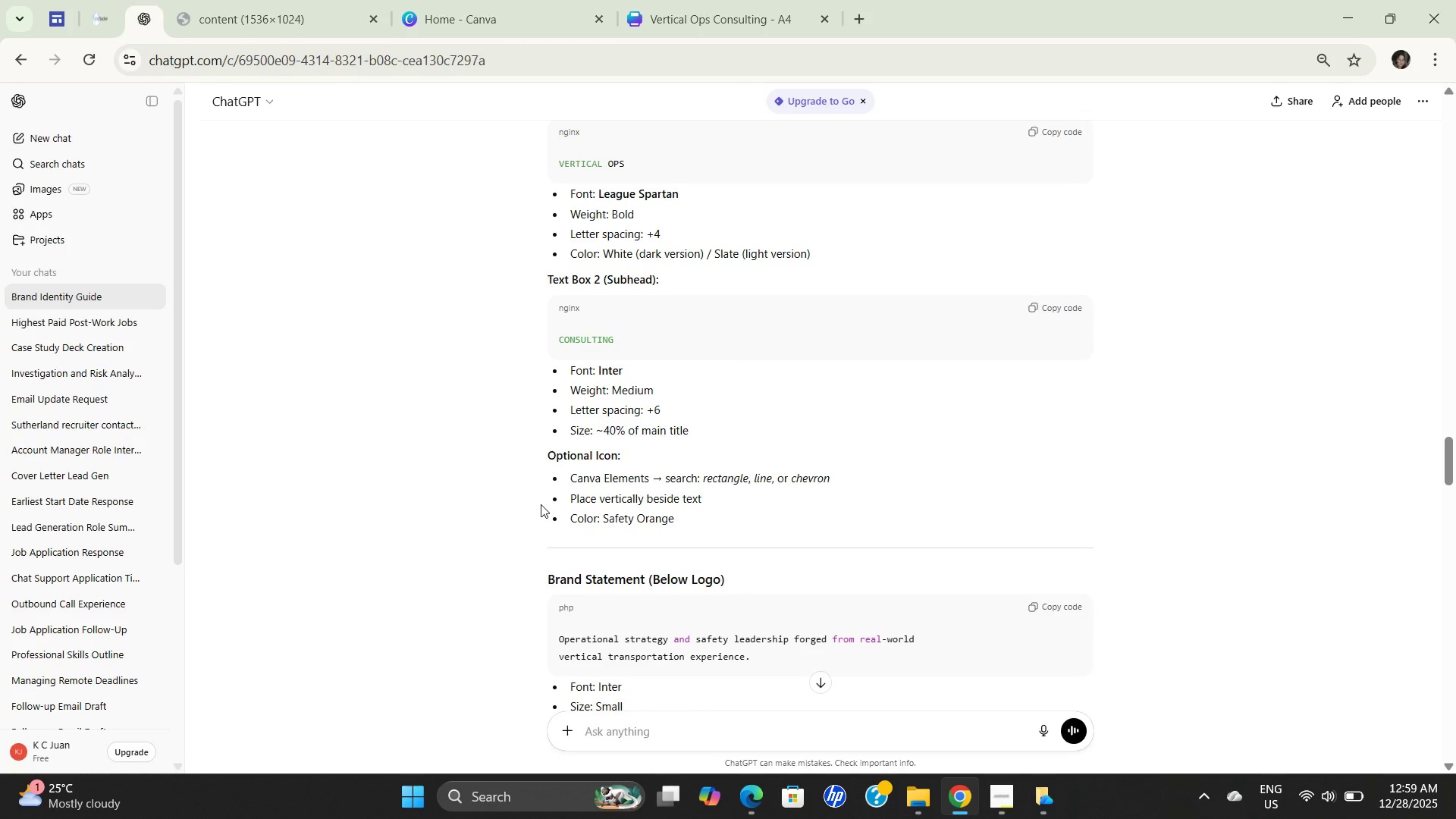 
scroll: coordinate [541, 504], scroll_direction: up, amount: 1.0
 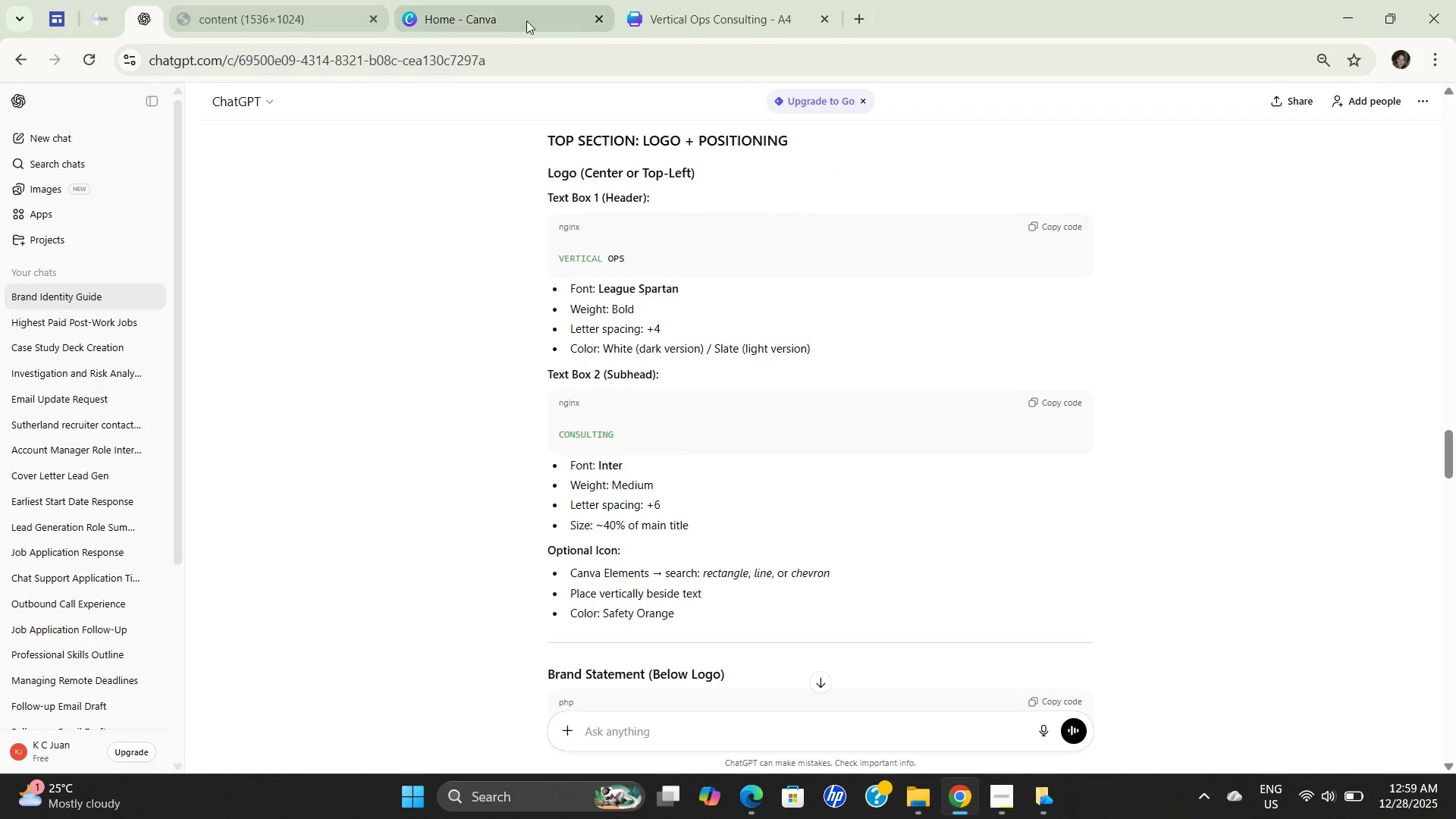 
left_click([507, 14])
 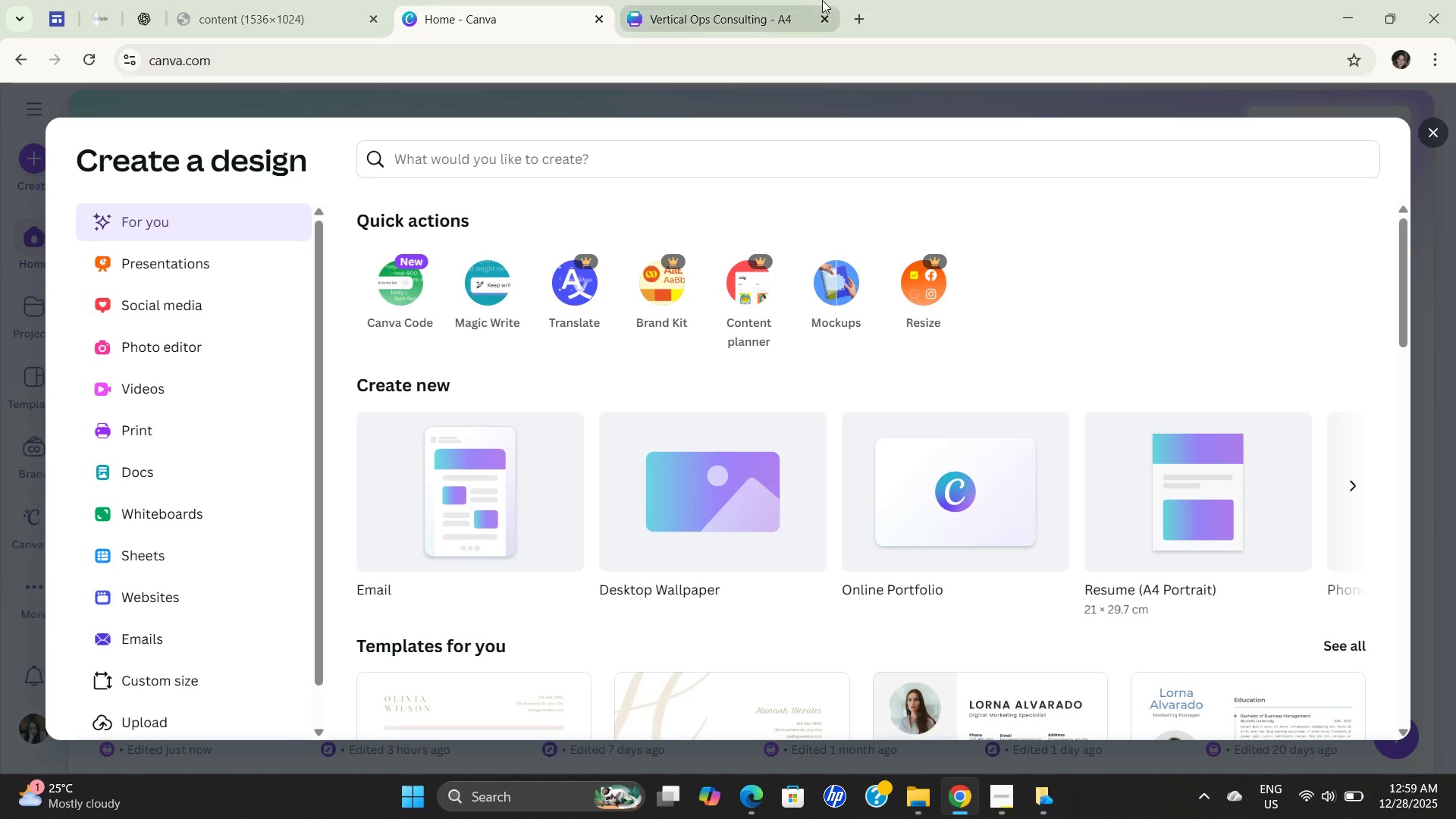 
left_click([717, 5])
 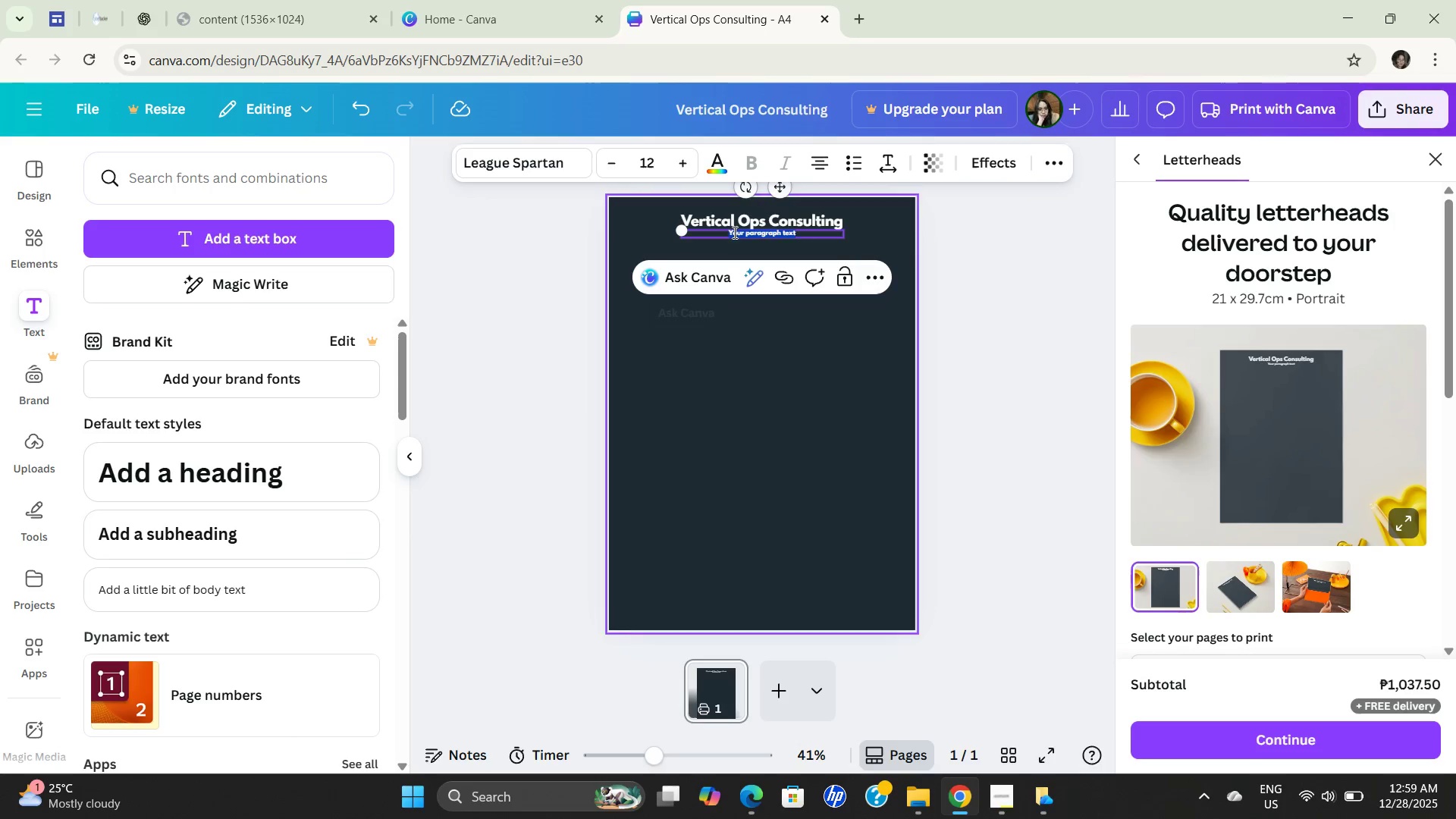 
left_click([733, 224])
 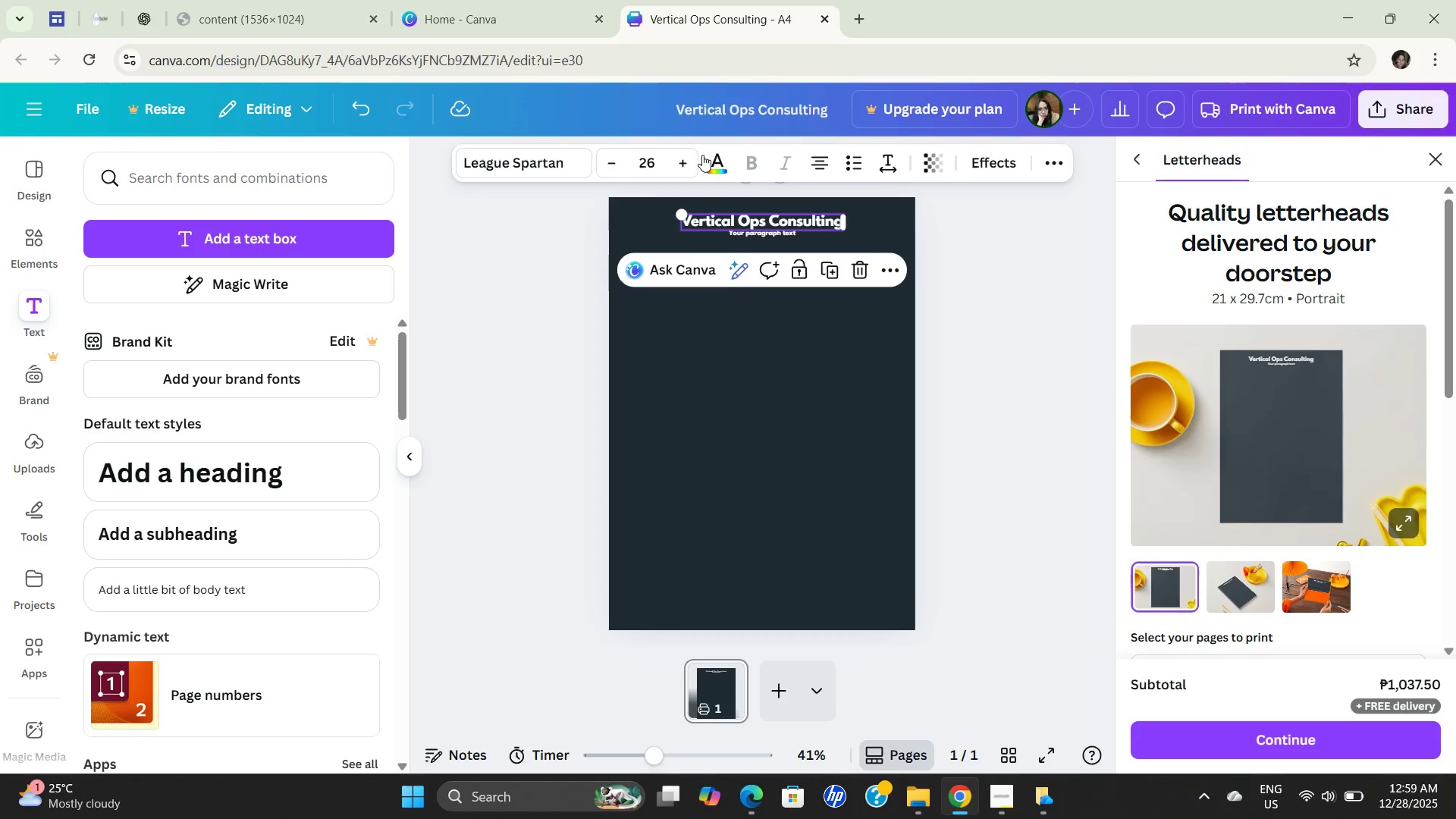 
left_click([721, 161])
 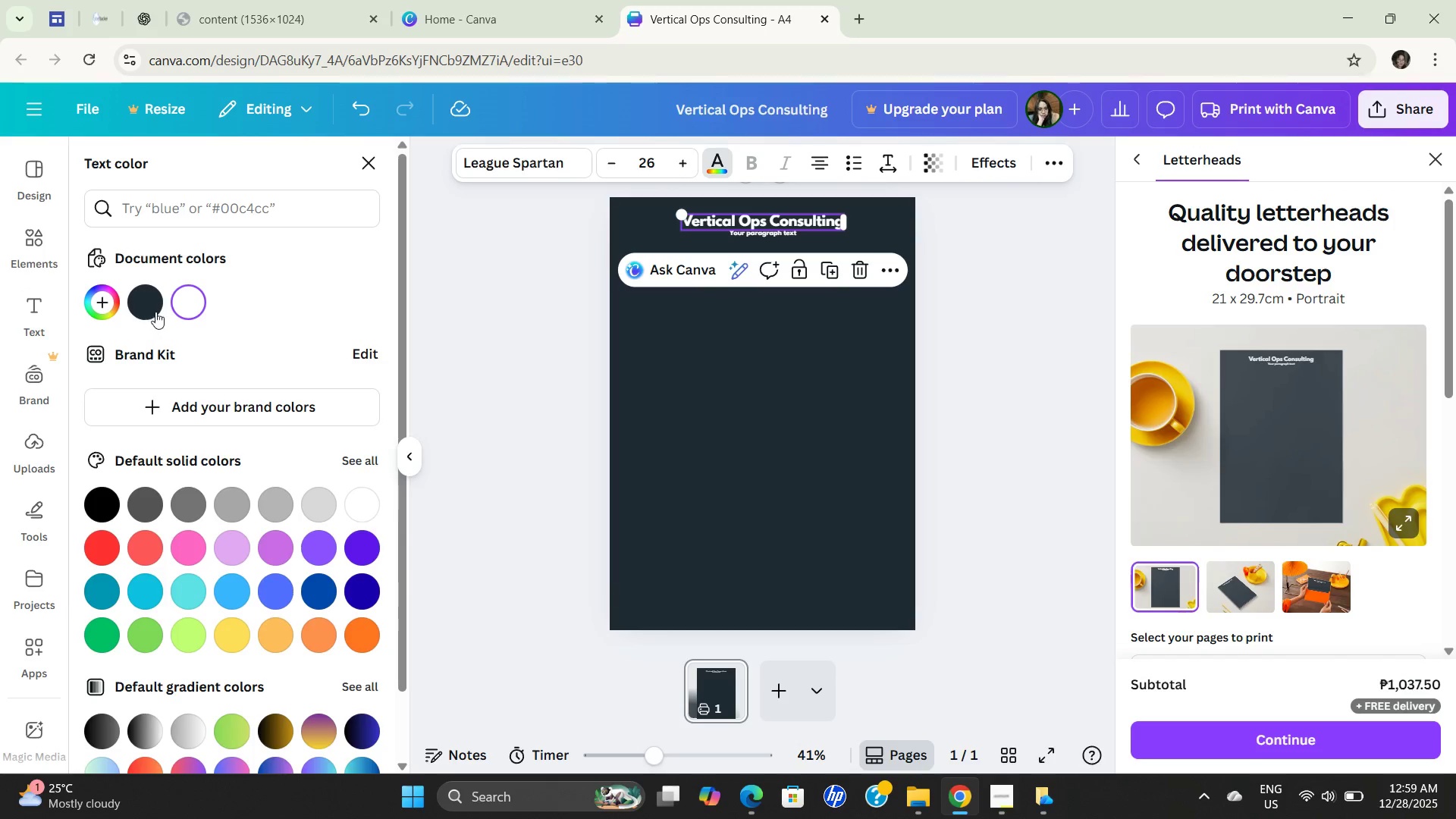 
left_click([175, 303])
 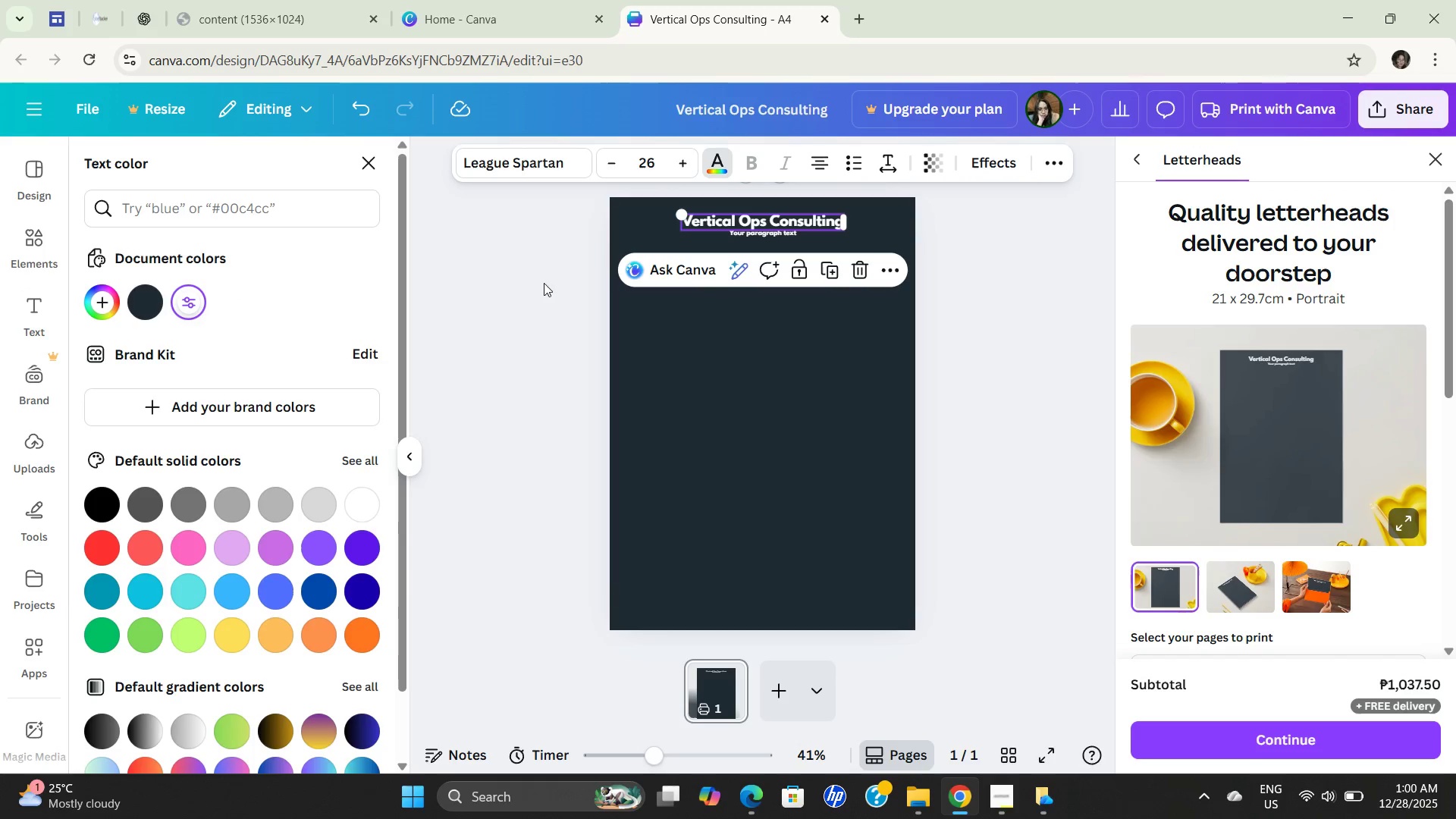 
left_click([577, 246])
 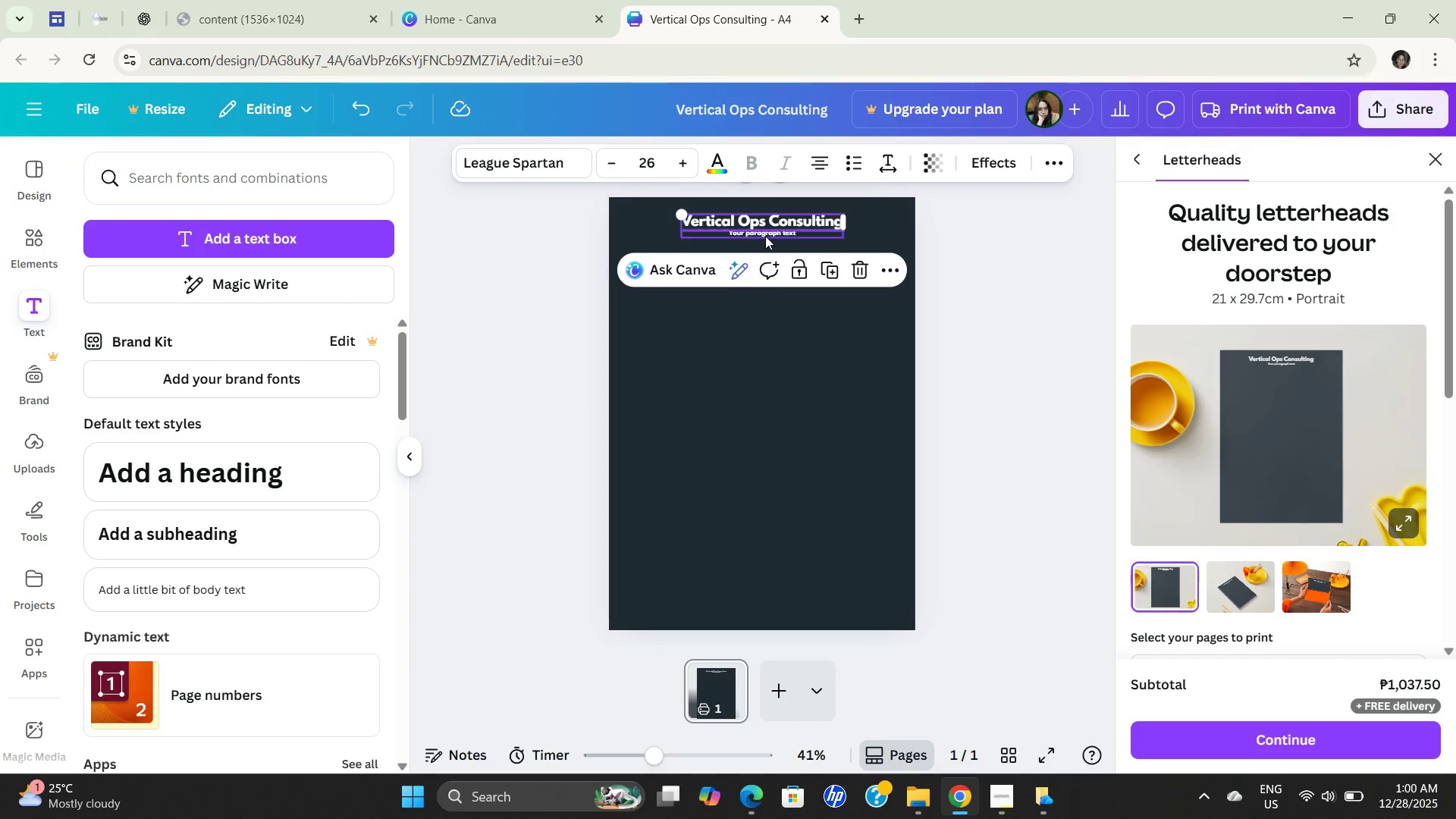 
left_click([765, 236])
 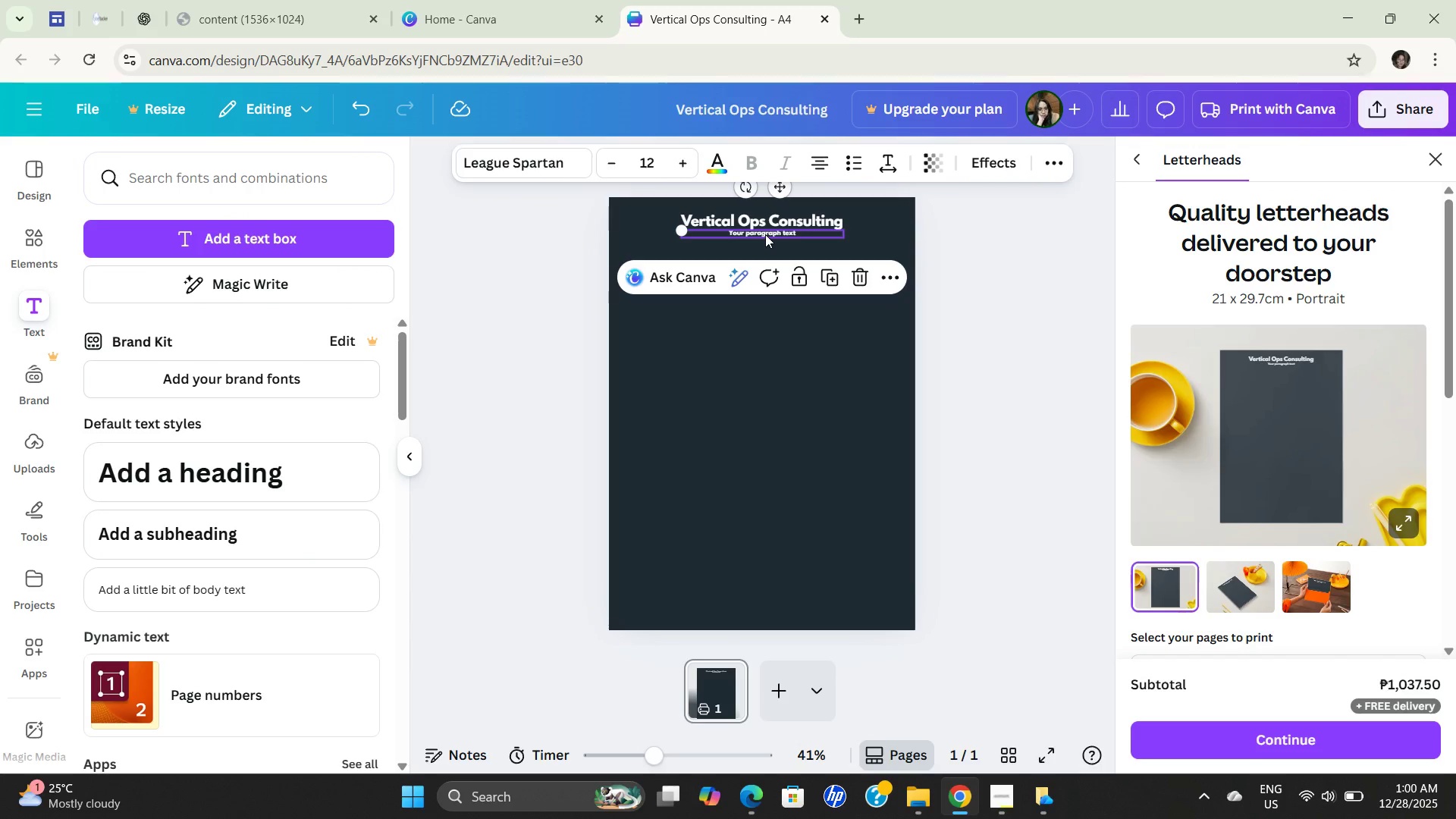 
double_click([765, 234])
 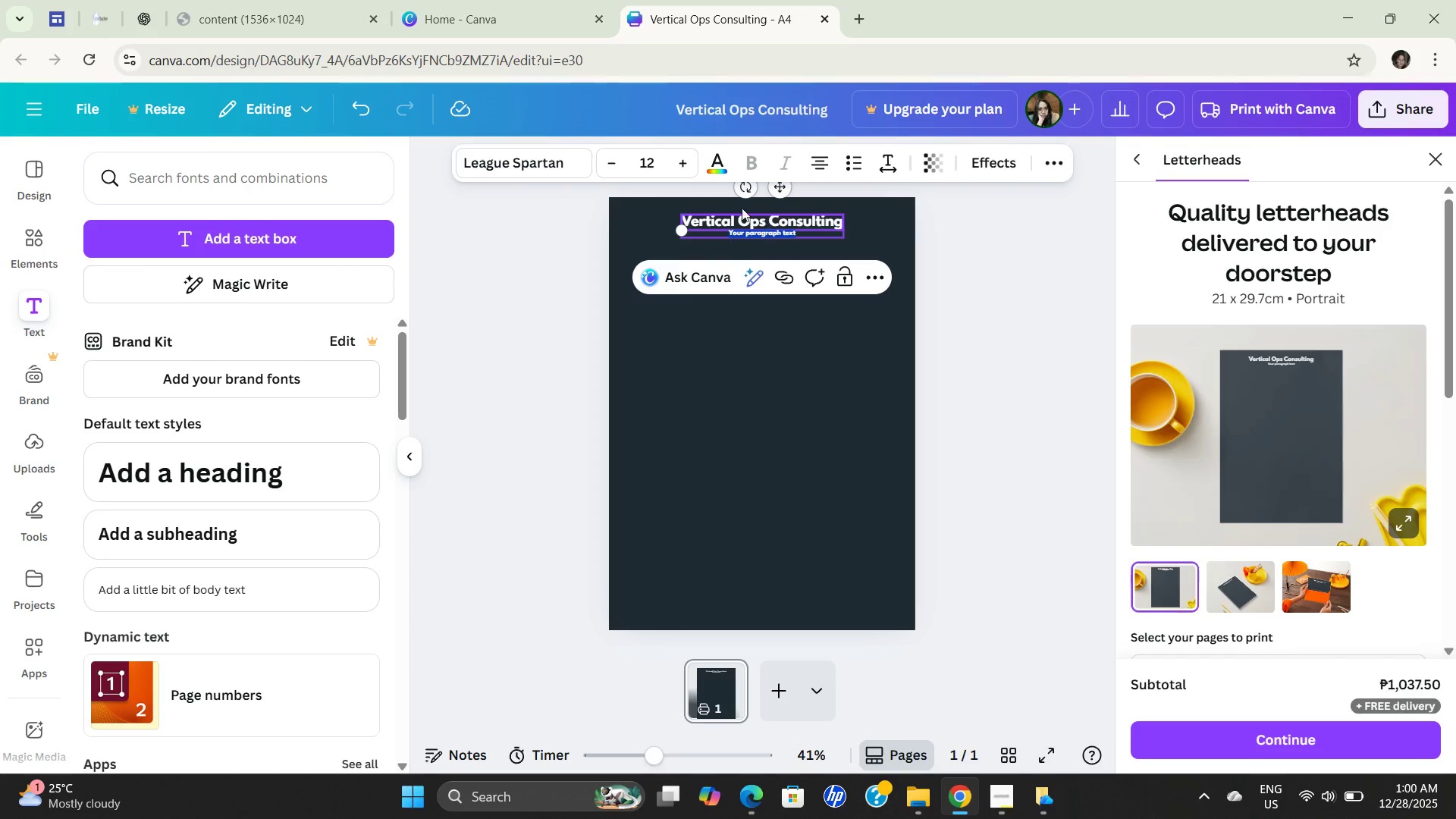 
left_click([294, 26])
 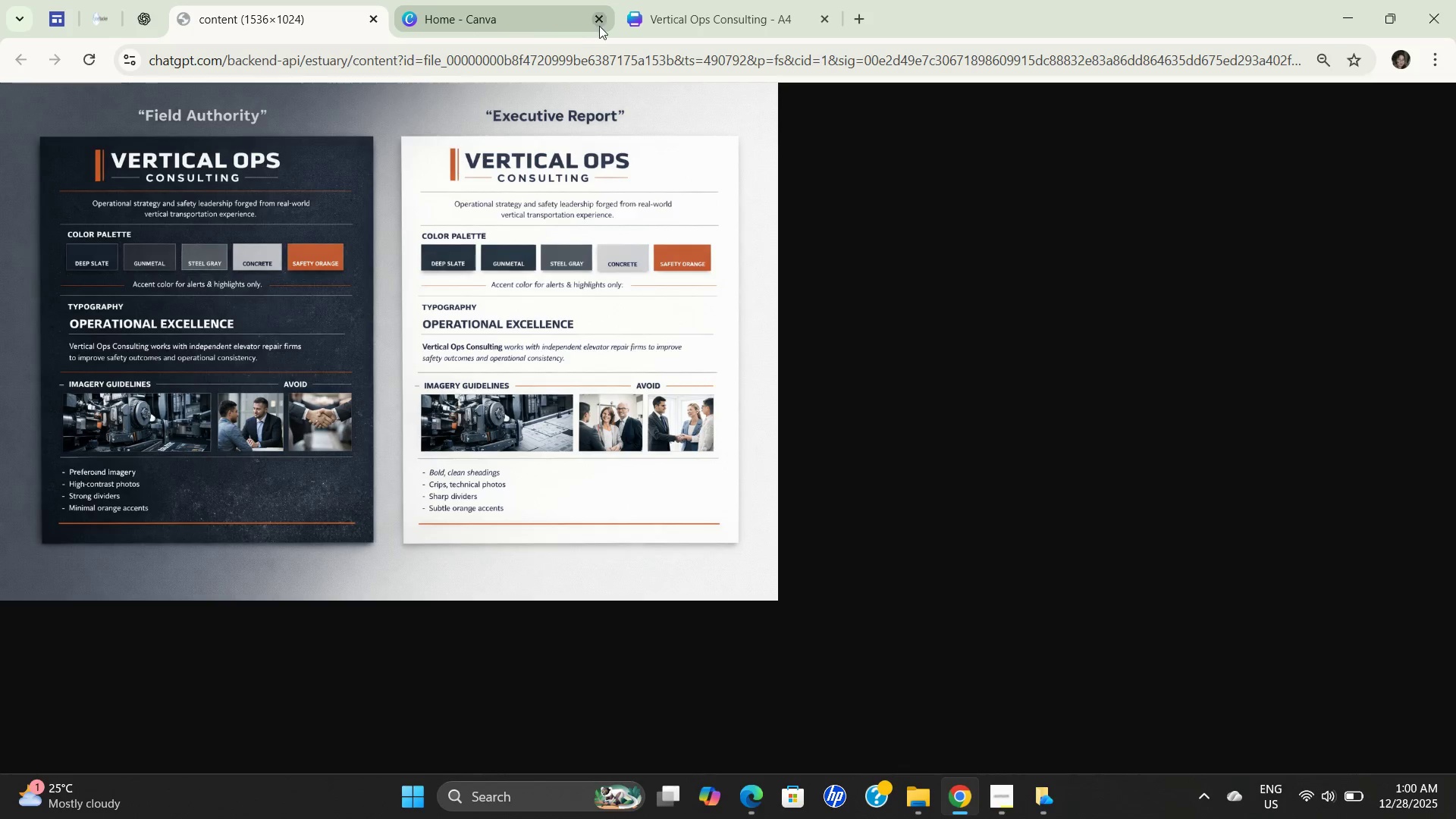 
left_click([654, 24])
 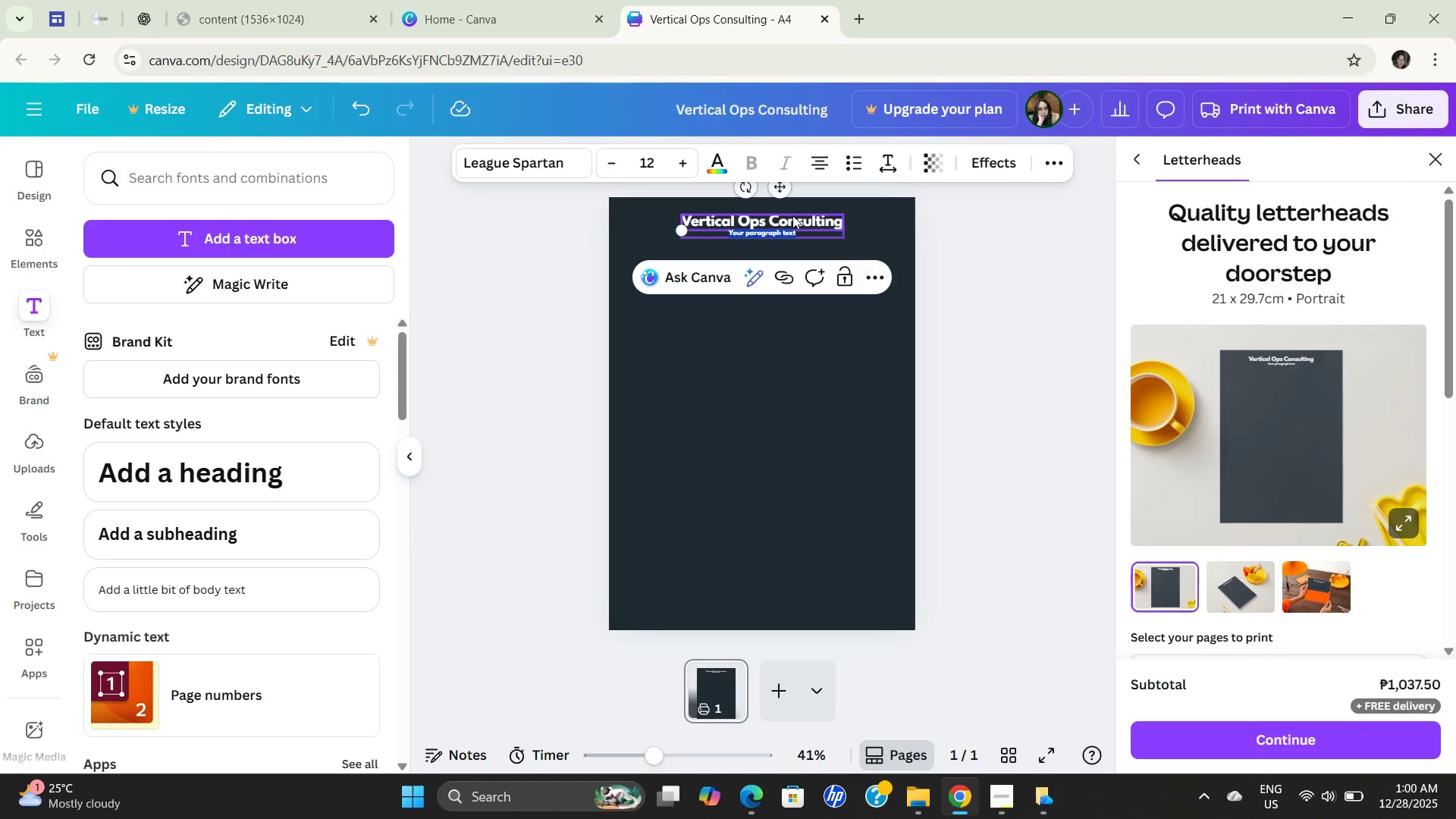 
double_click([792, 215])
 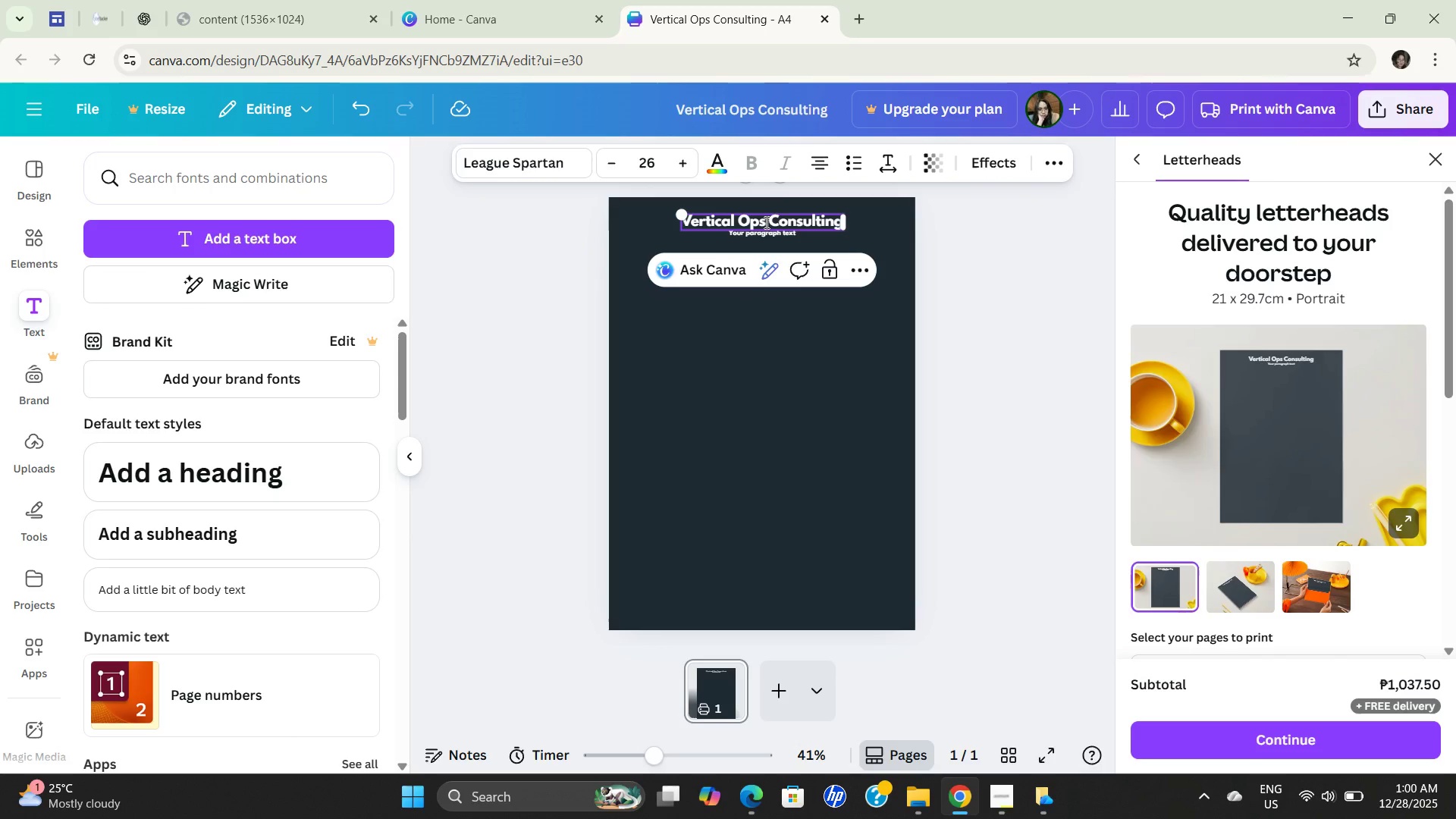 
left_click_drag(start_coordinate=[765, 222], to_coordinate=[841, 221])
 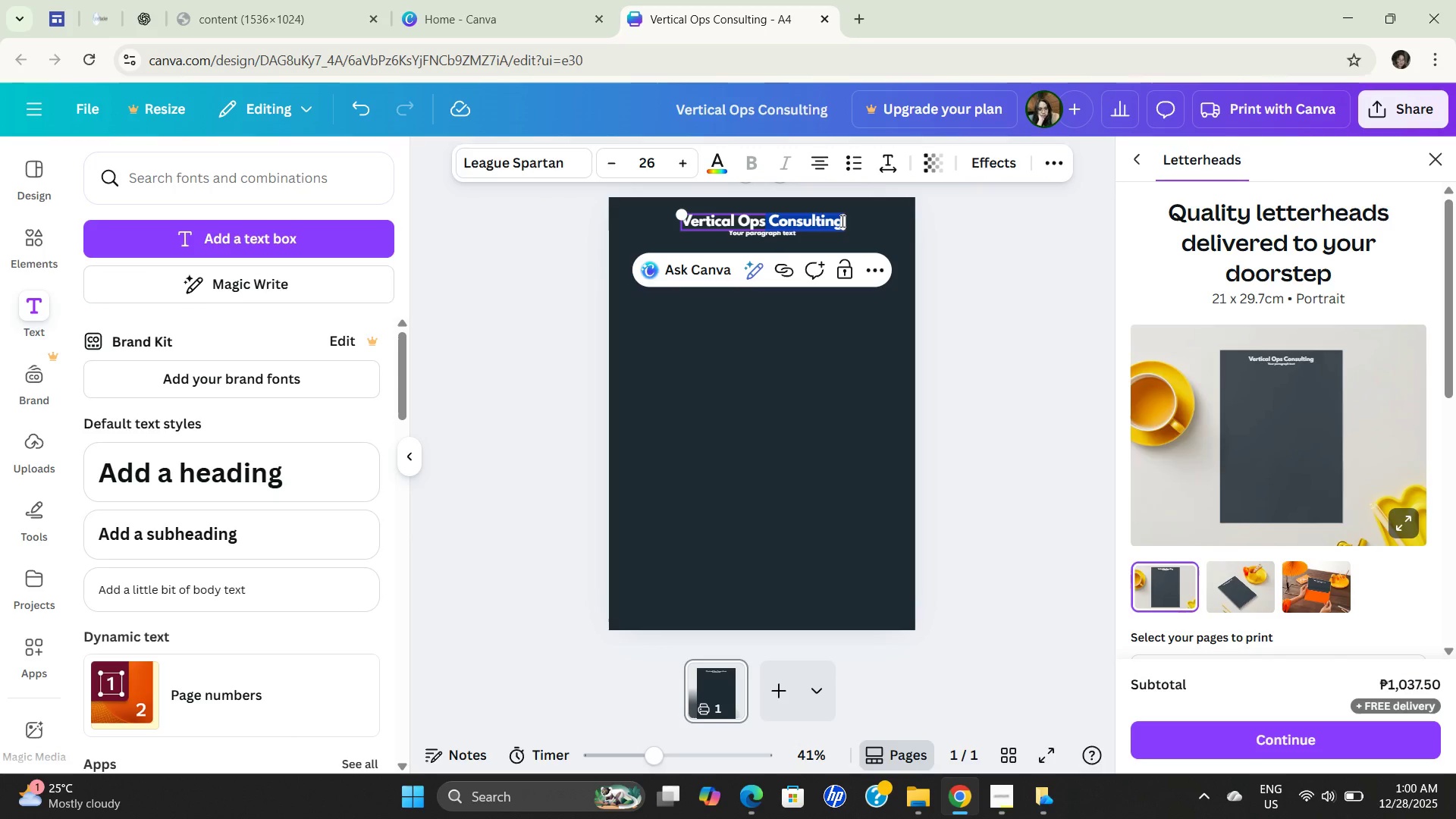 
key(Control+C)
 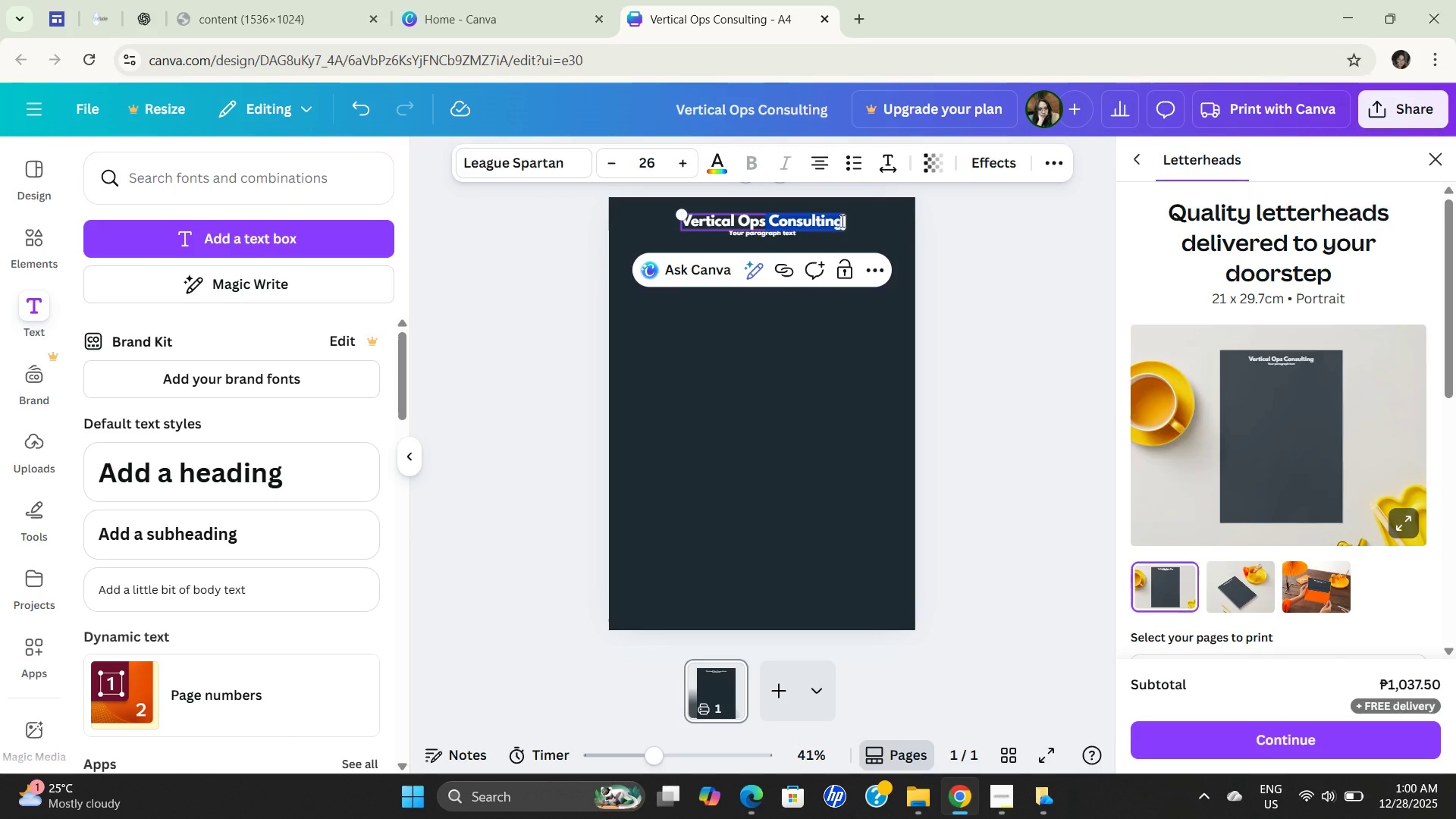 
key(Control+C)
 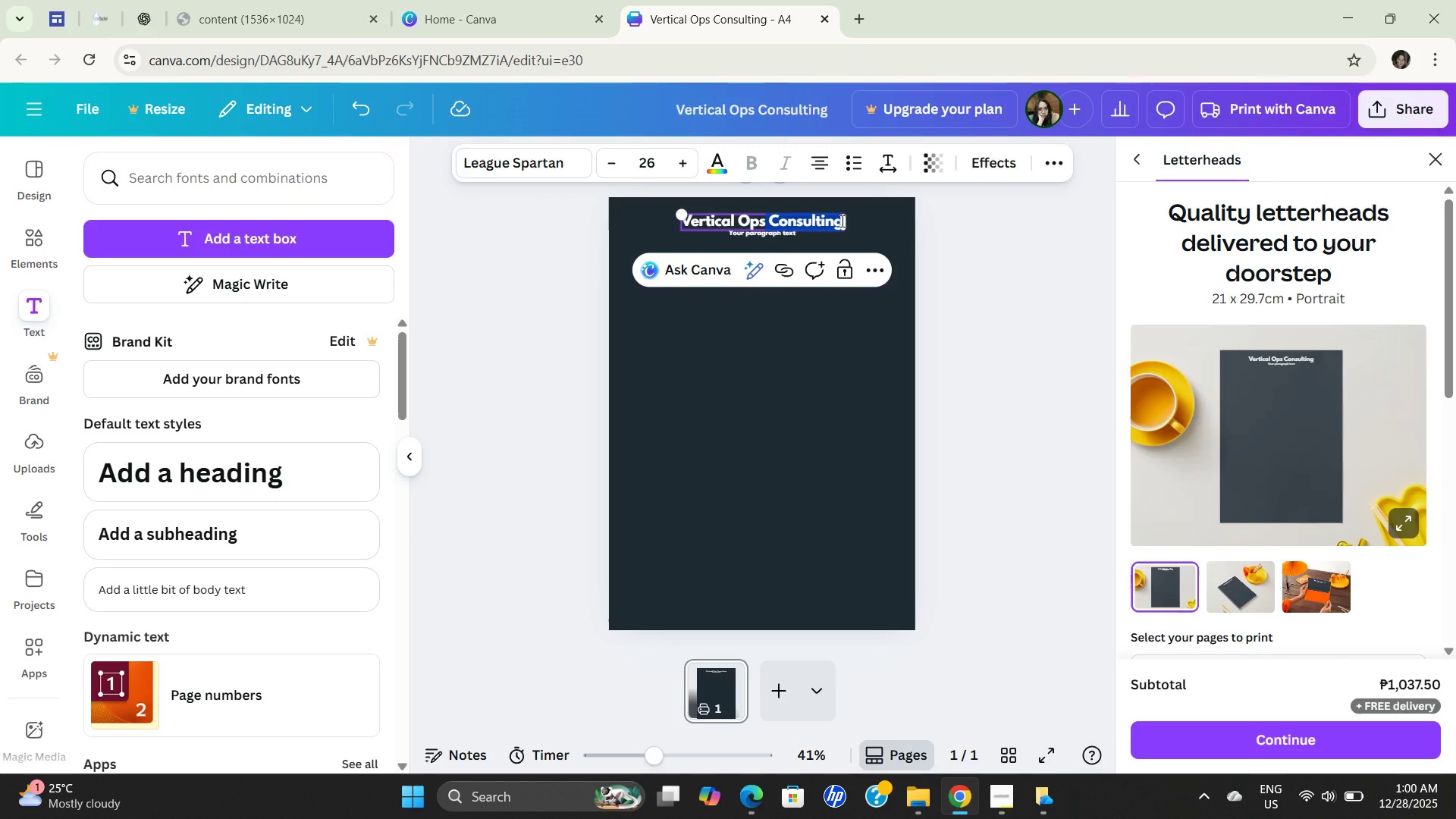 
key(Control+C)
 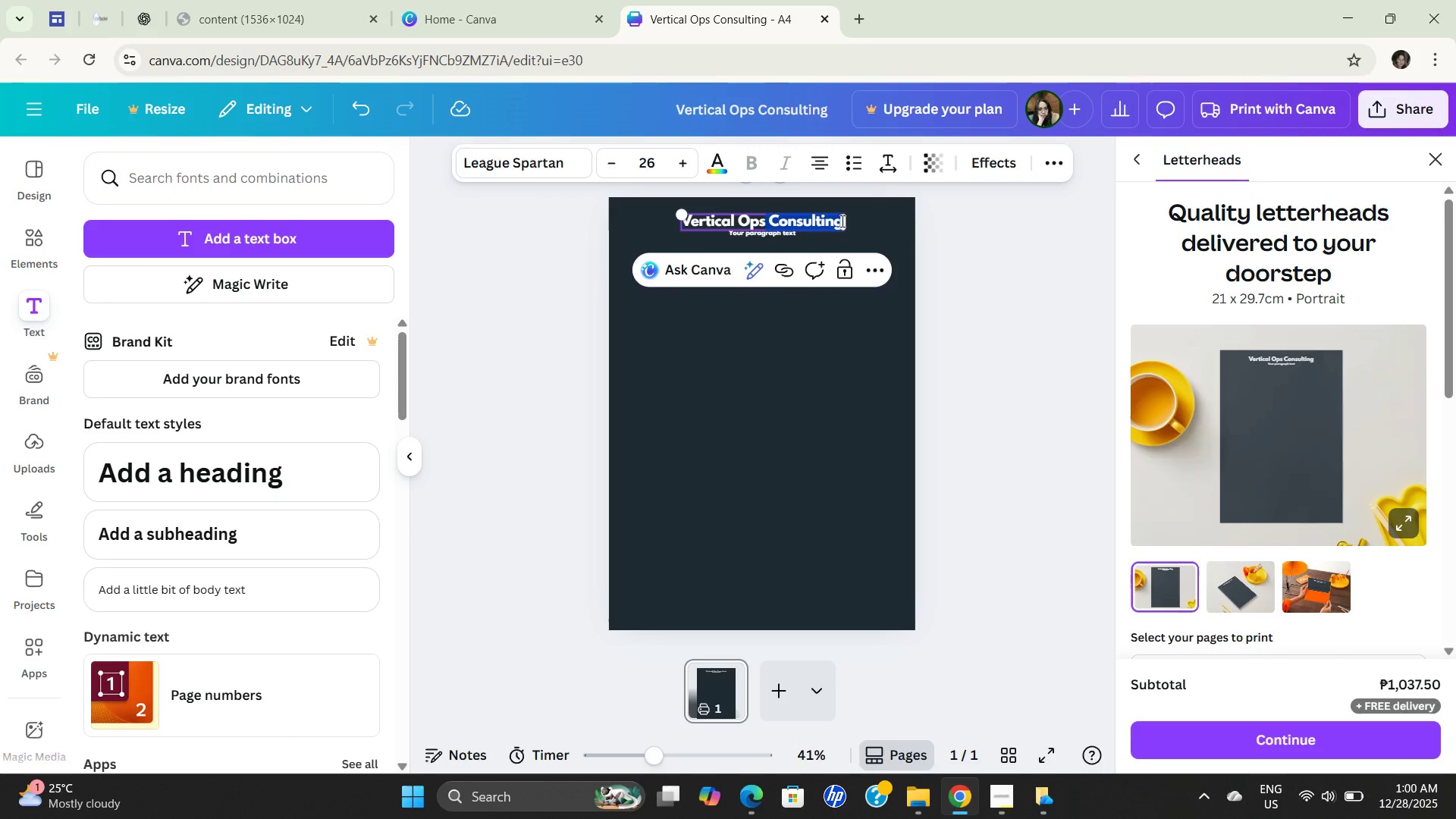 
key(Control+C)
 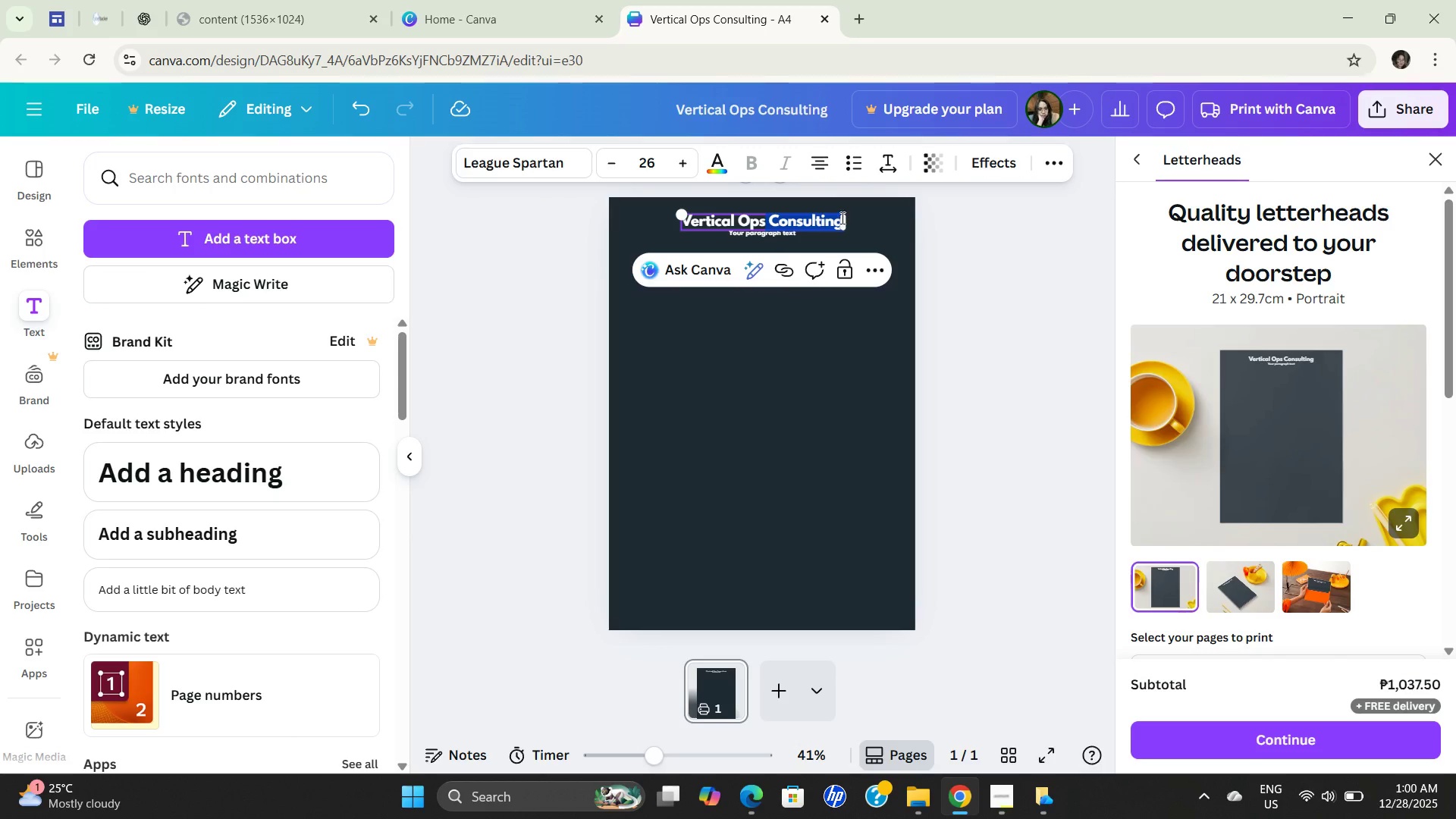 
key(Backspace)
 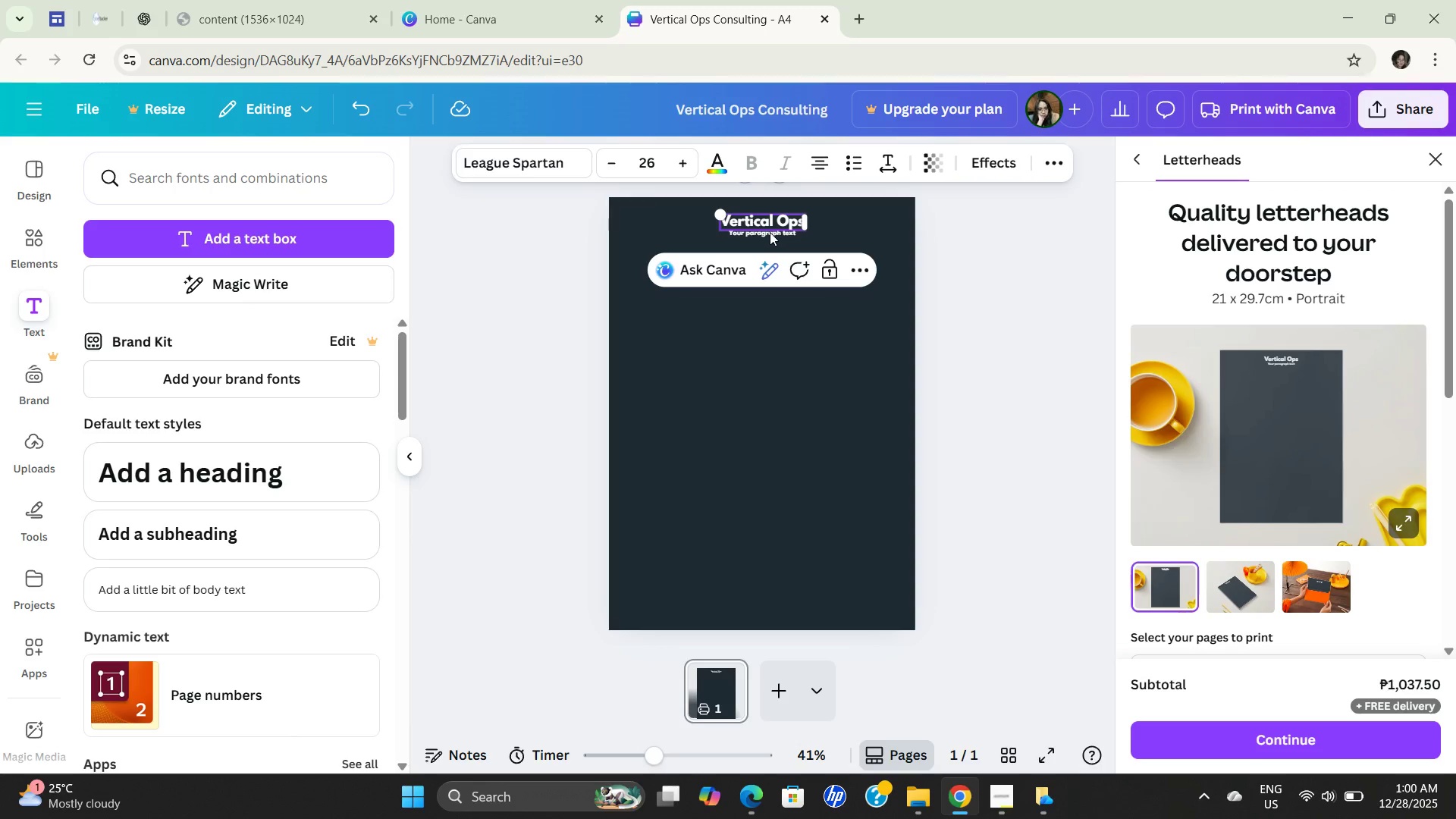 
left_click([768, 232])
 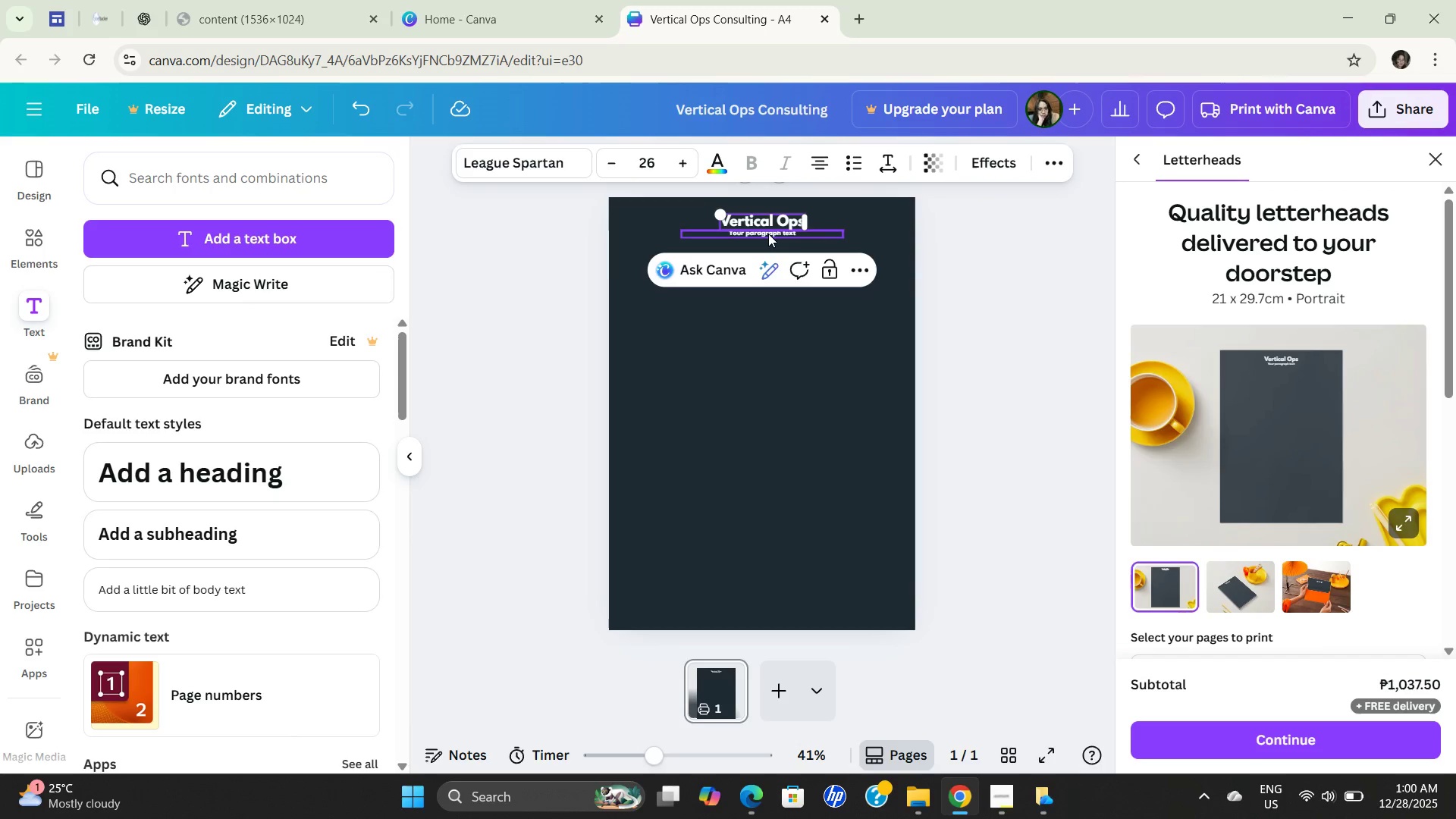 
double_click([768, 234])
 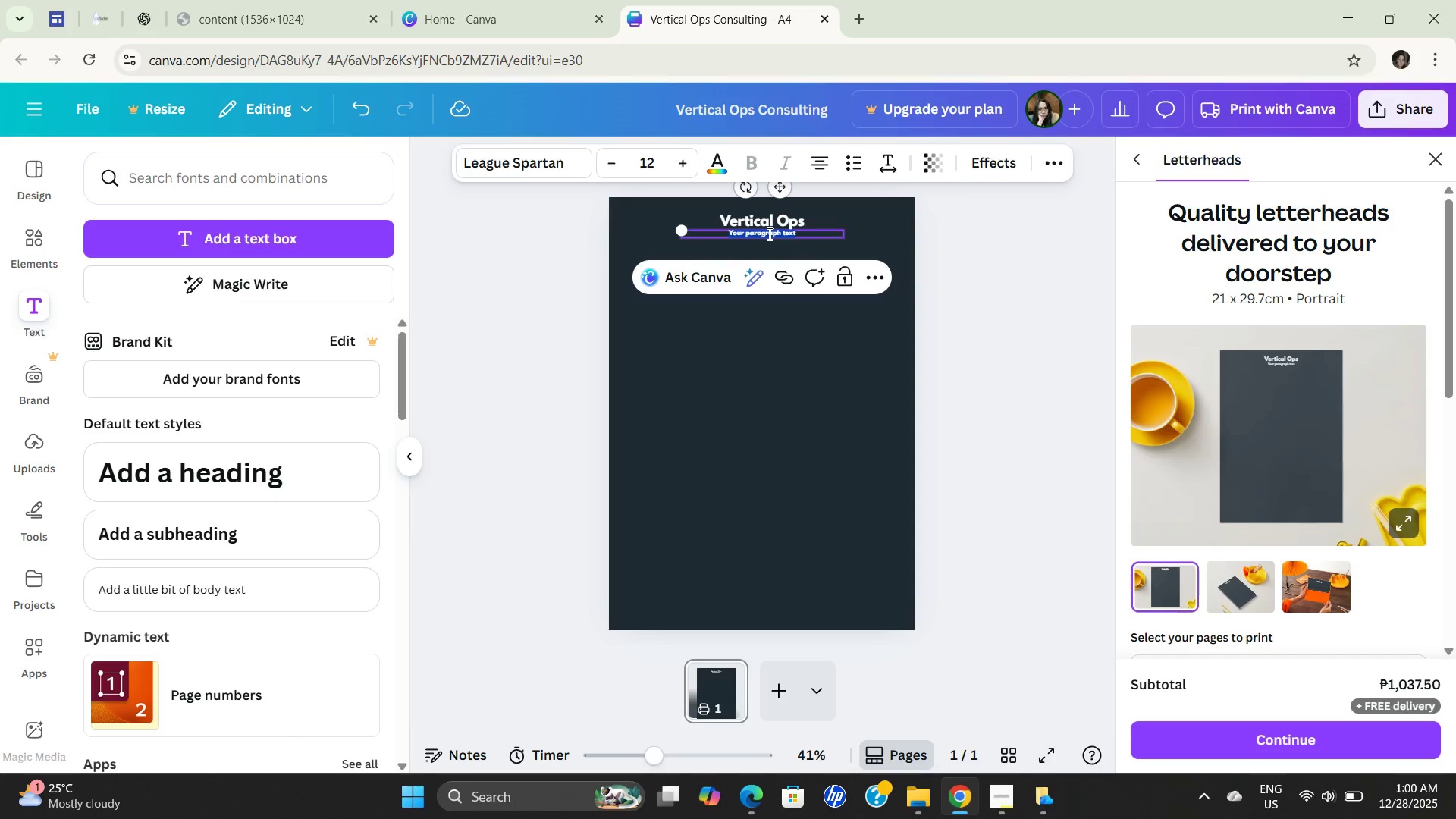 
key(Control+V)
 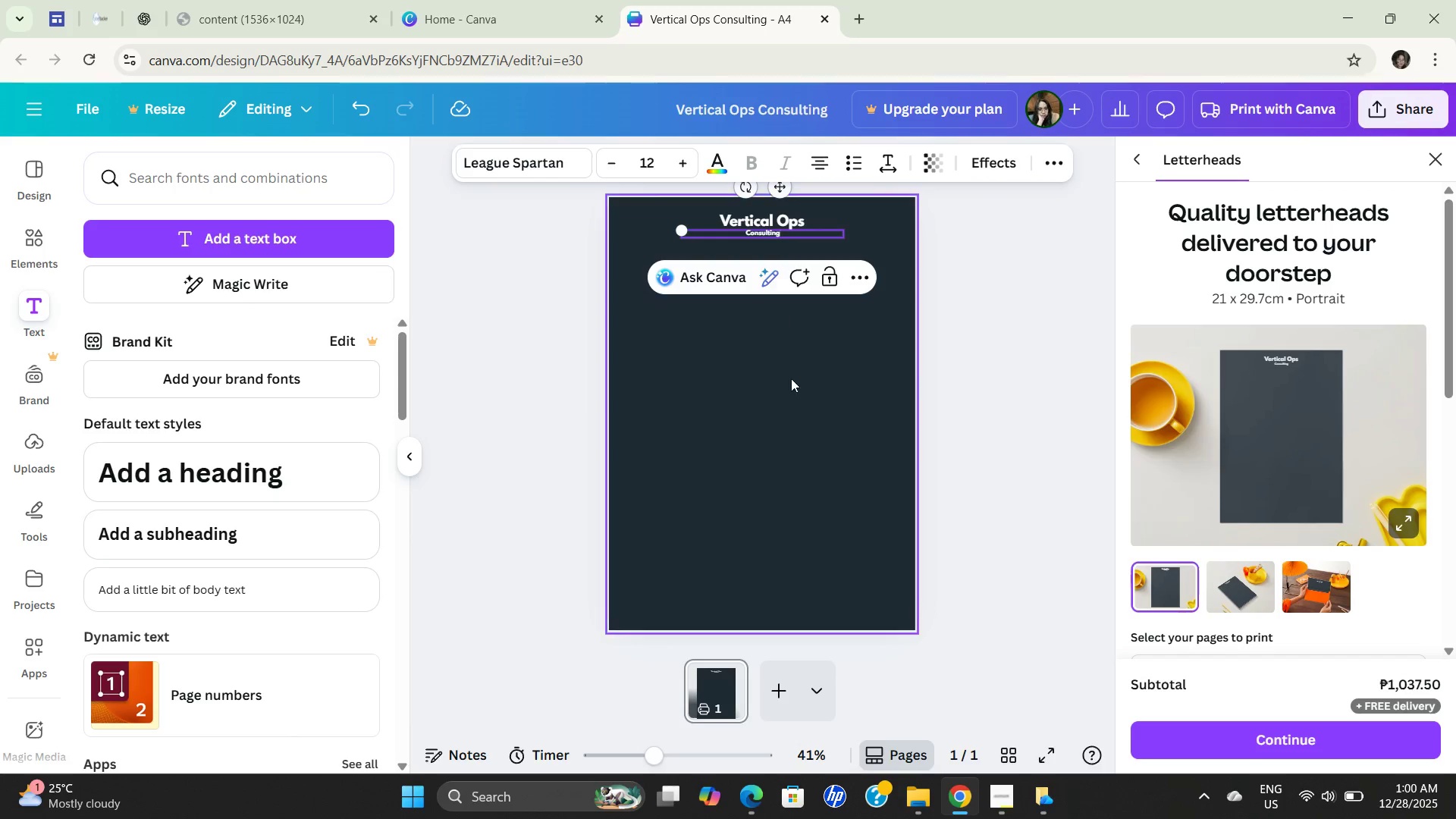 
left_click([792, 417])
 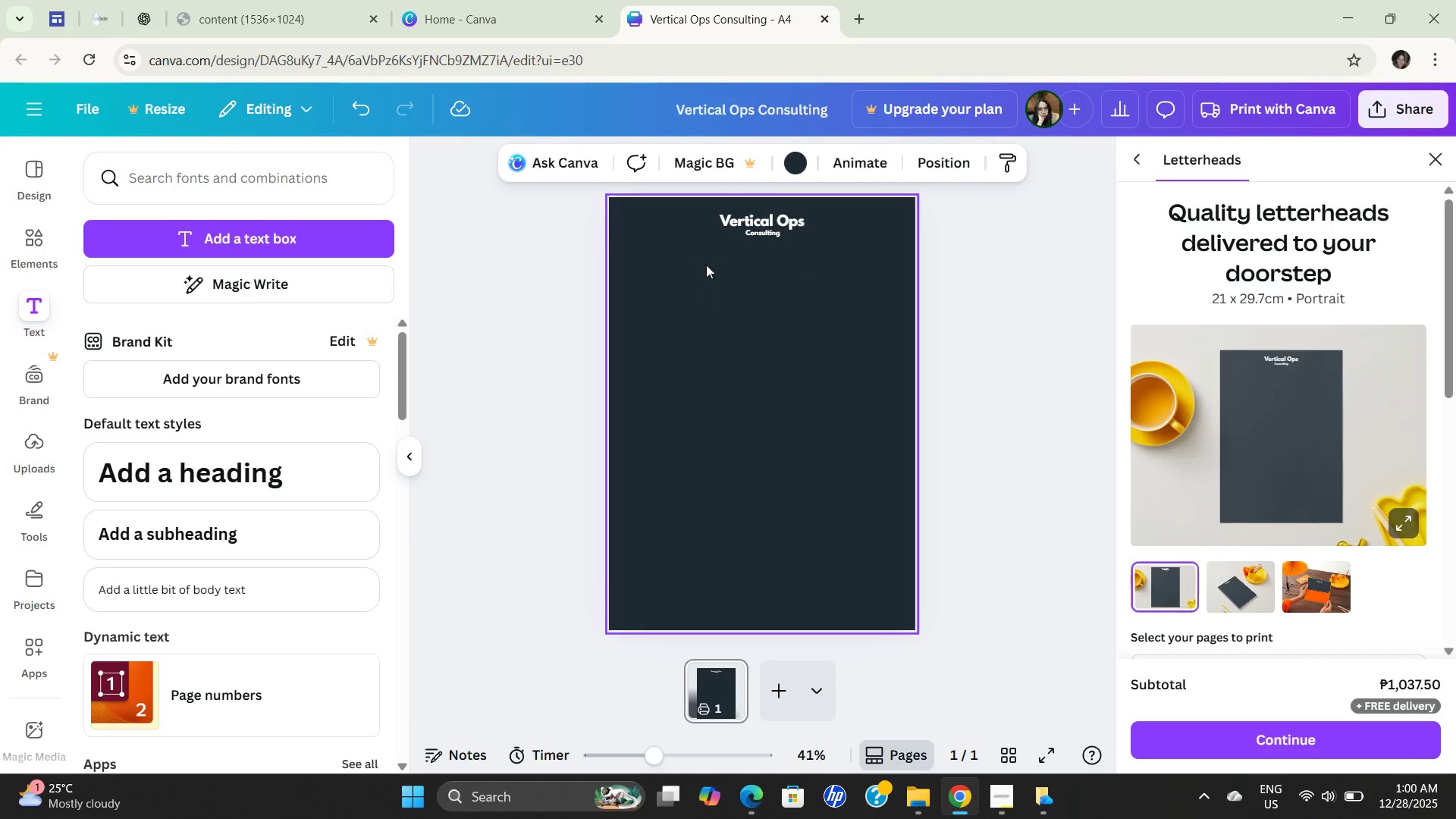 
left_click([702, 231])
 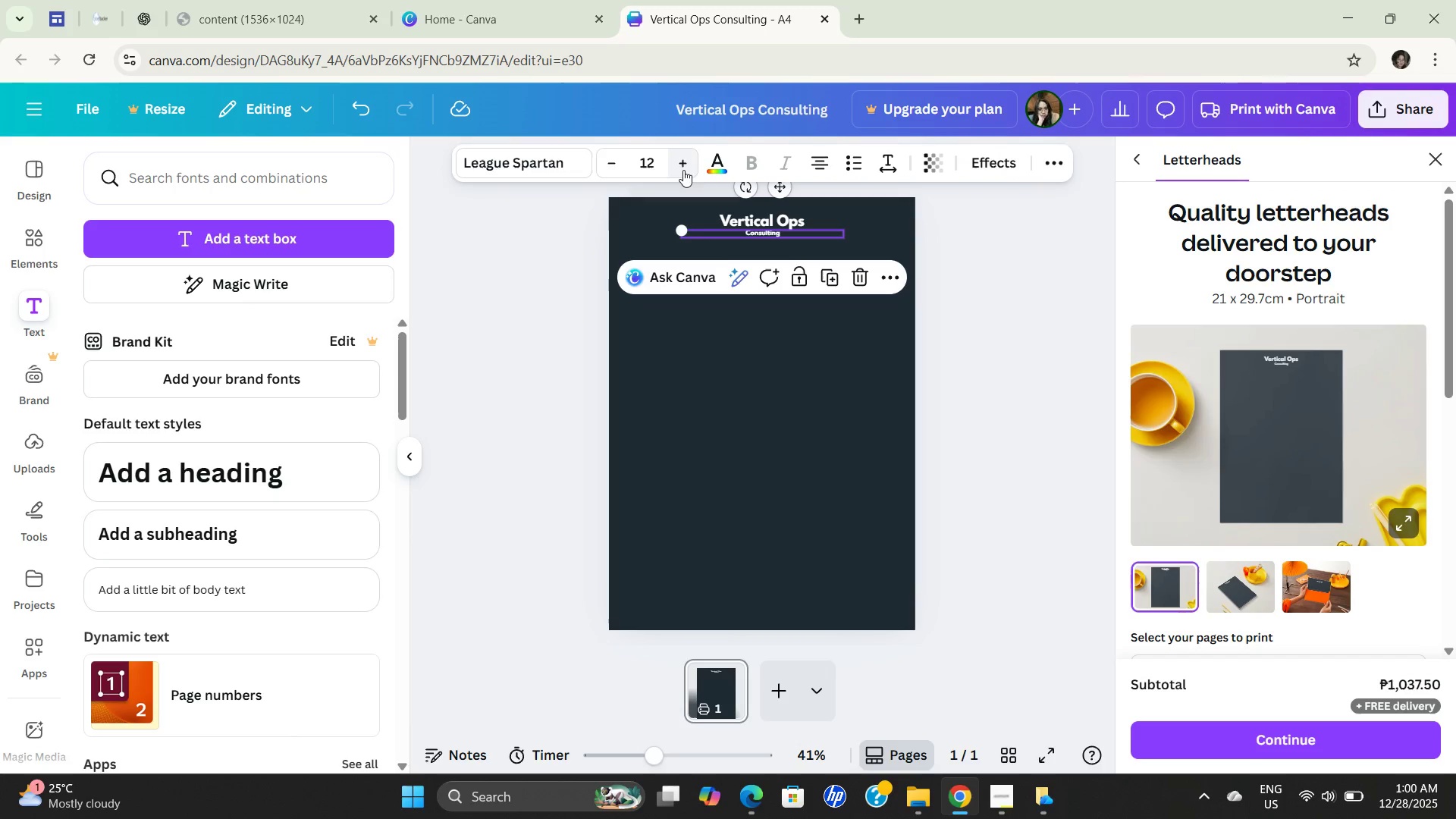 
double_click([683, 168])
 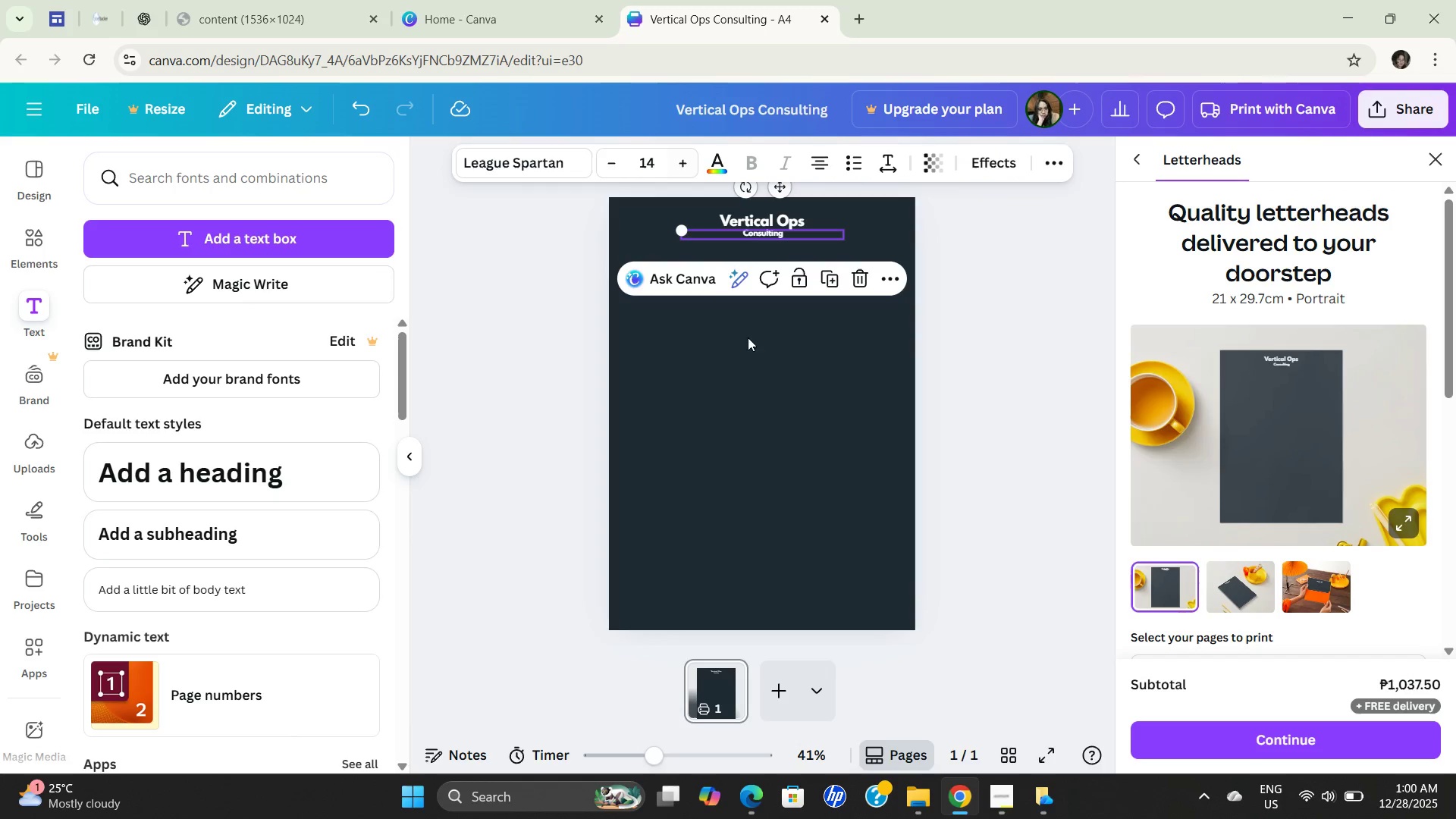 
left_click([750, 378])
 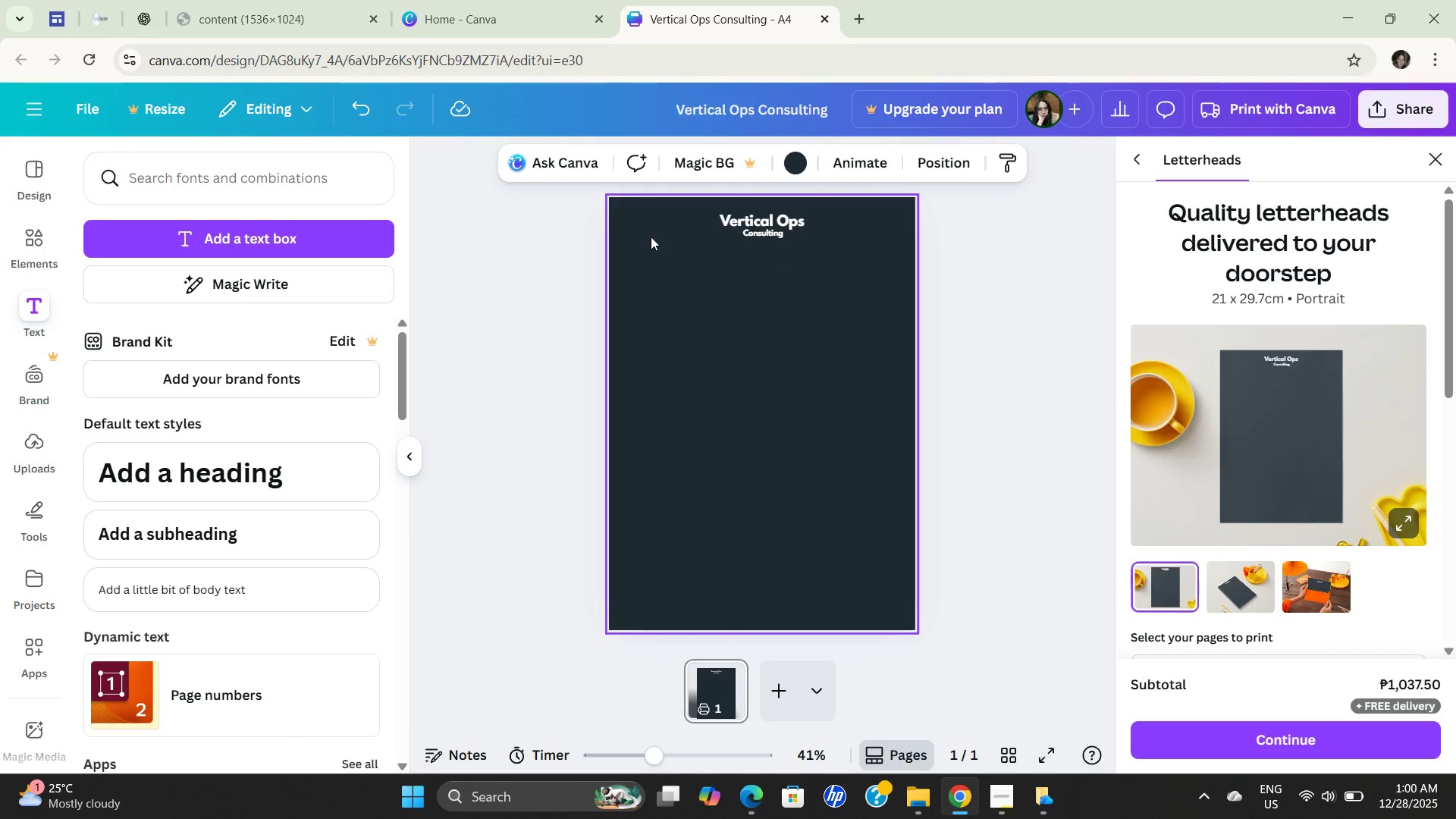 
left_click([664, 211])
 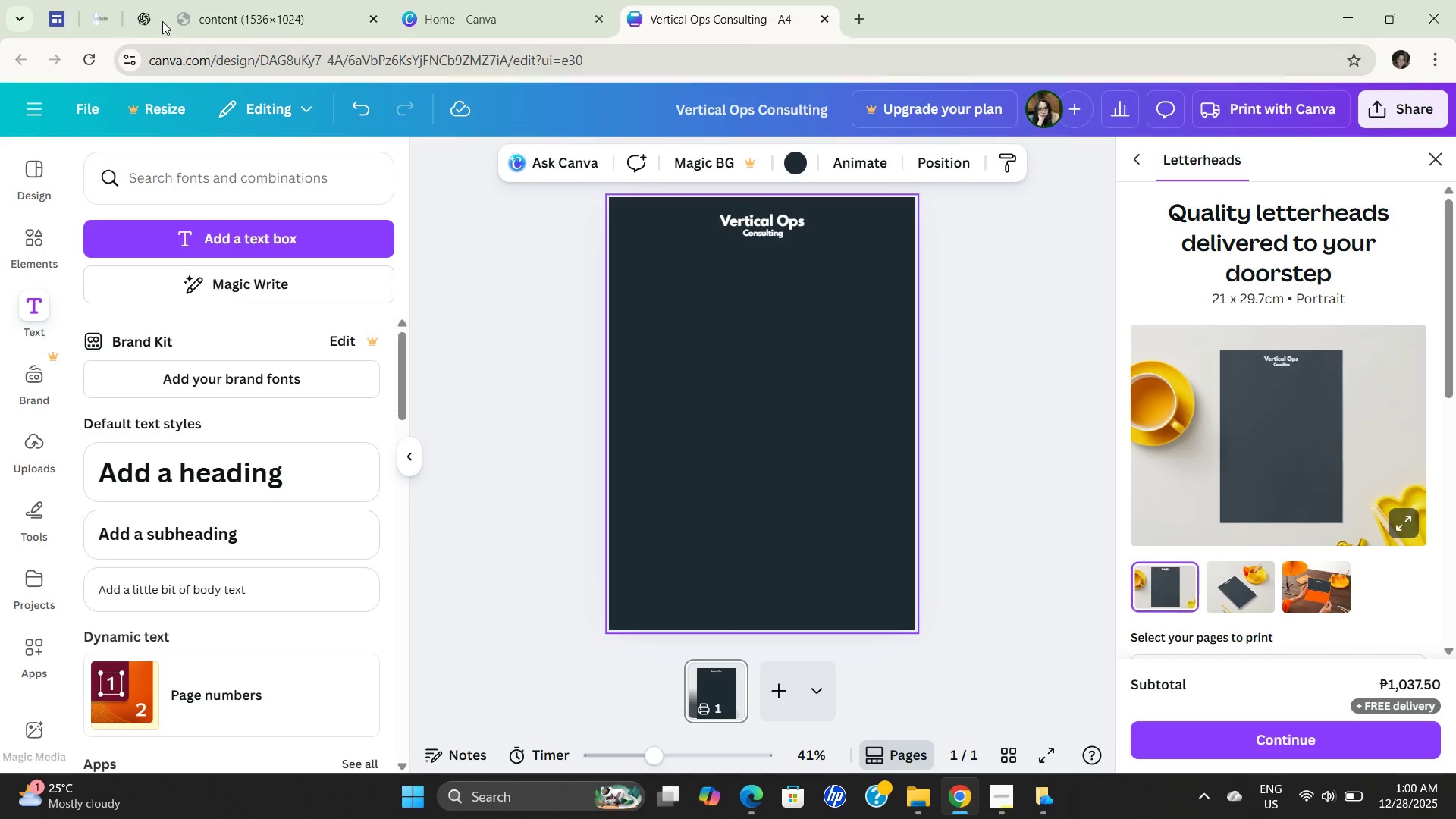 
left_click([145, 17])
 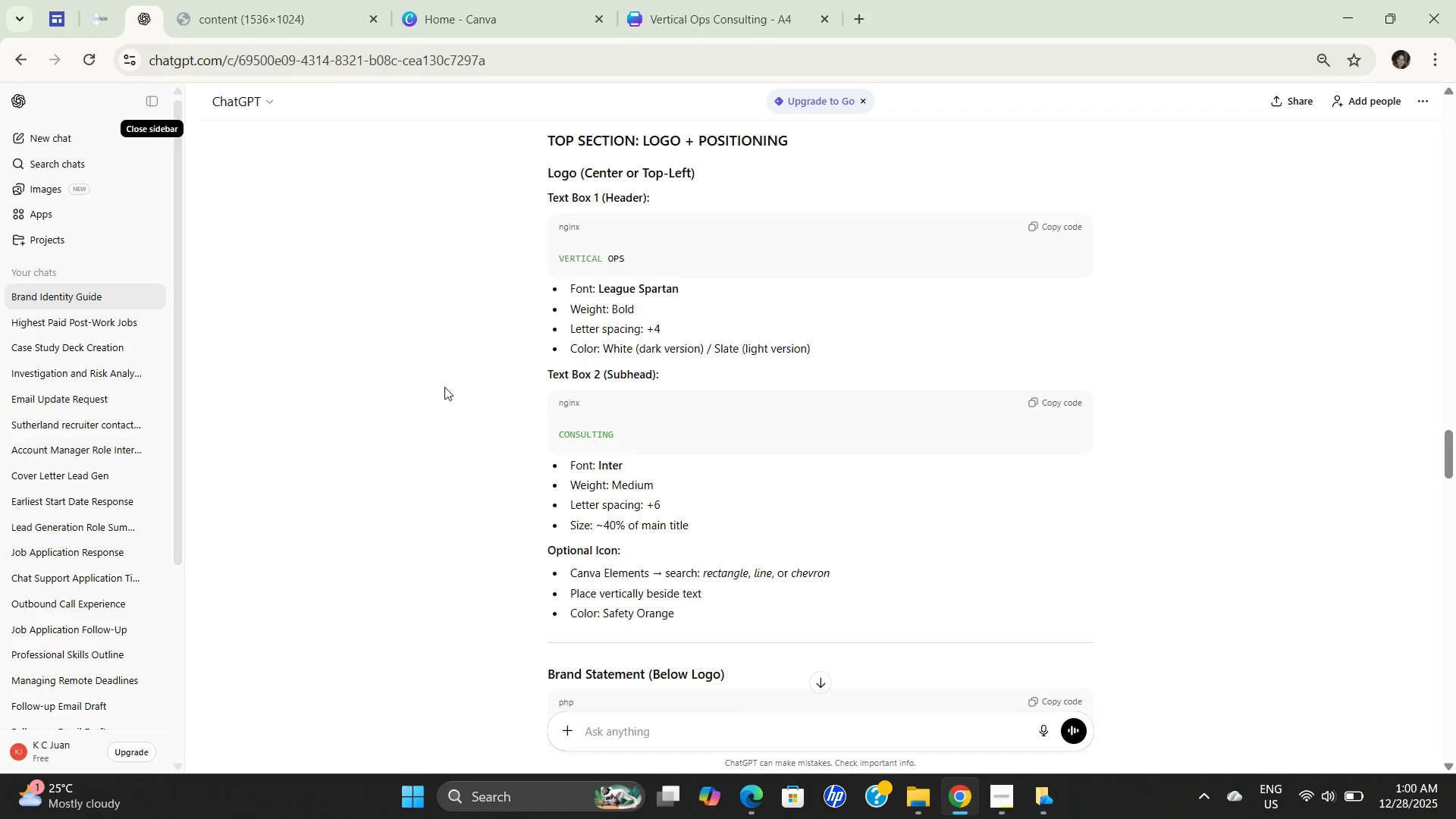 
left_click([529, 477])
 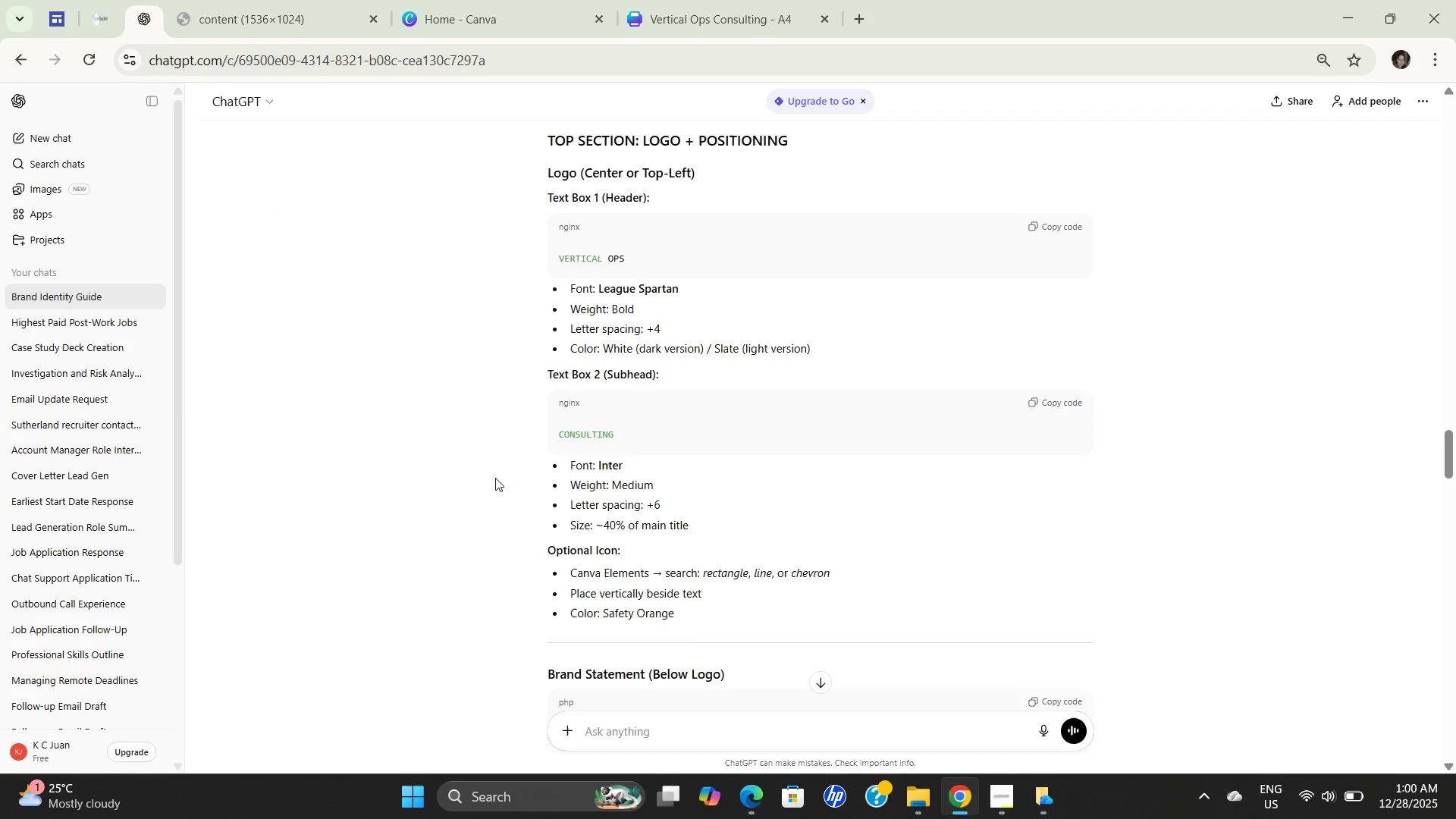 
scroll: coordinate [495, 478], scroll_direction: down, amount: 1.0
 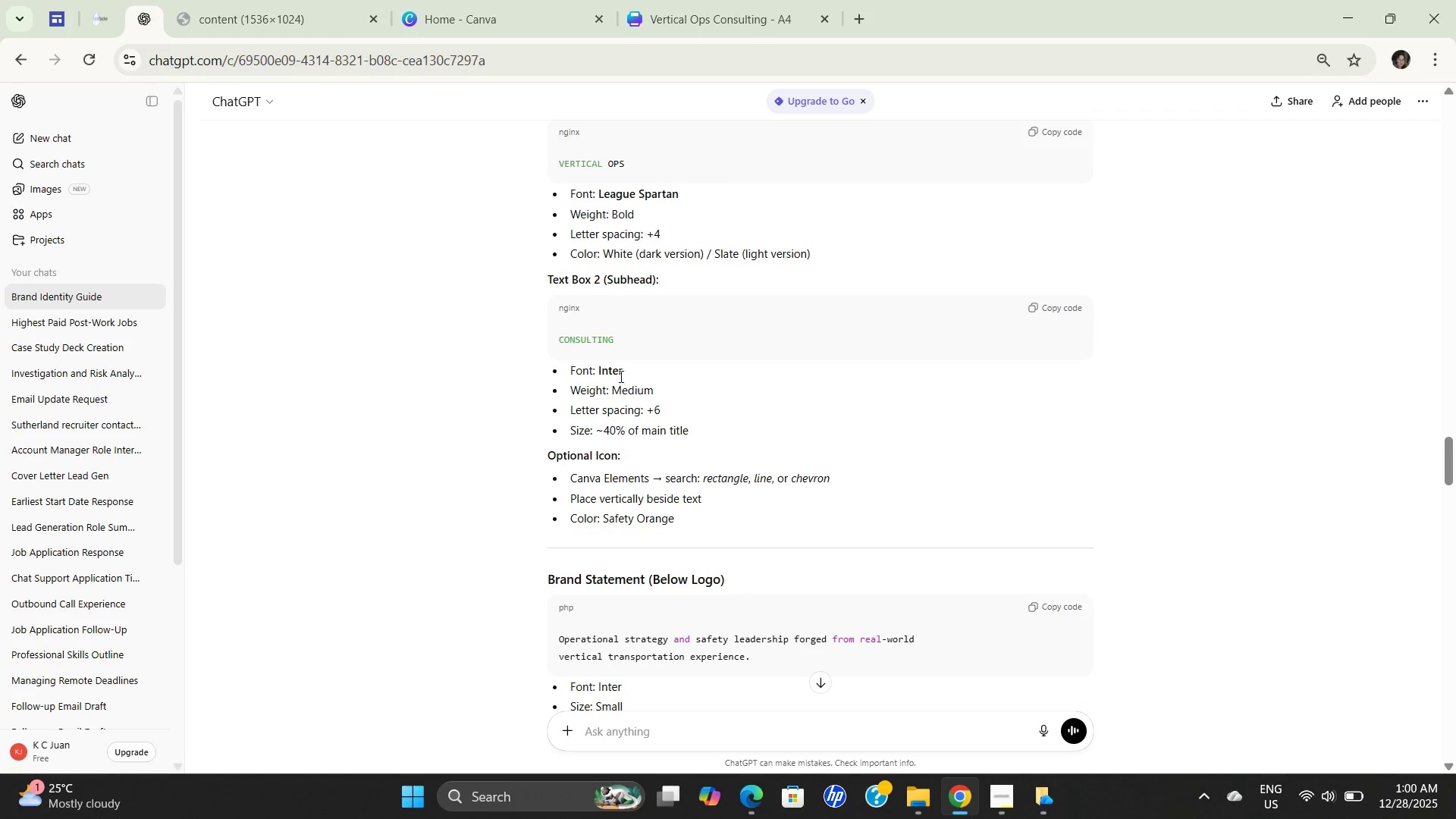 
double_click([617, 372])
 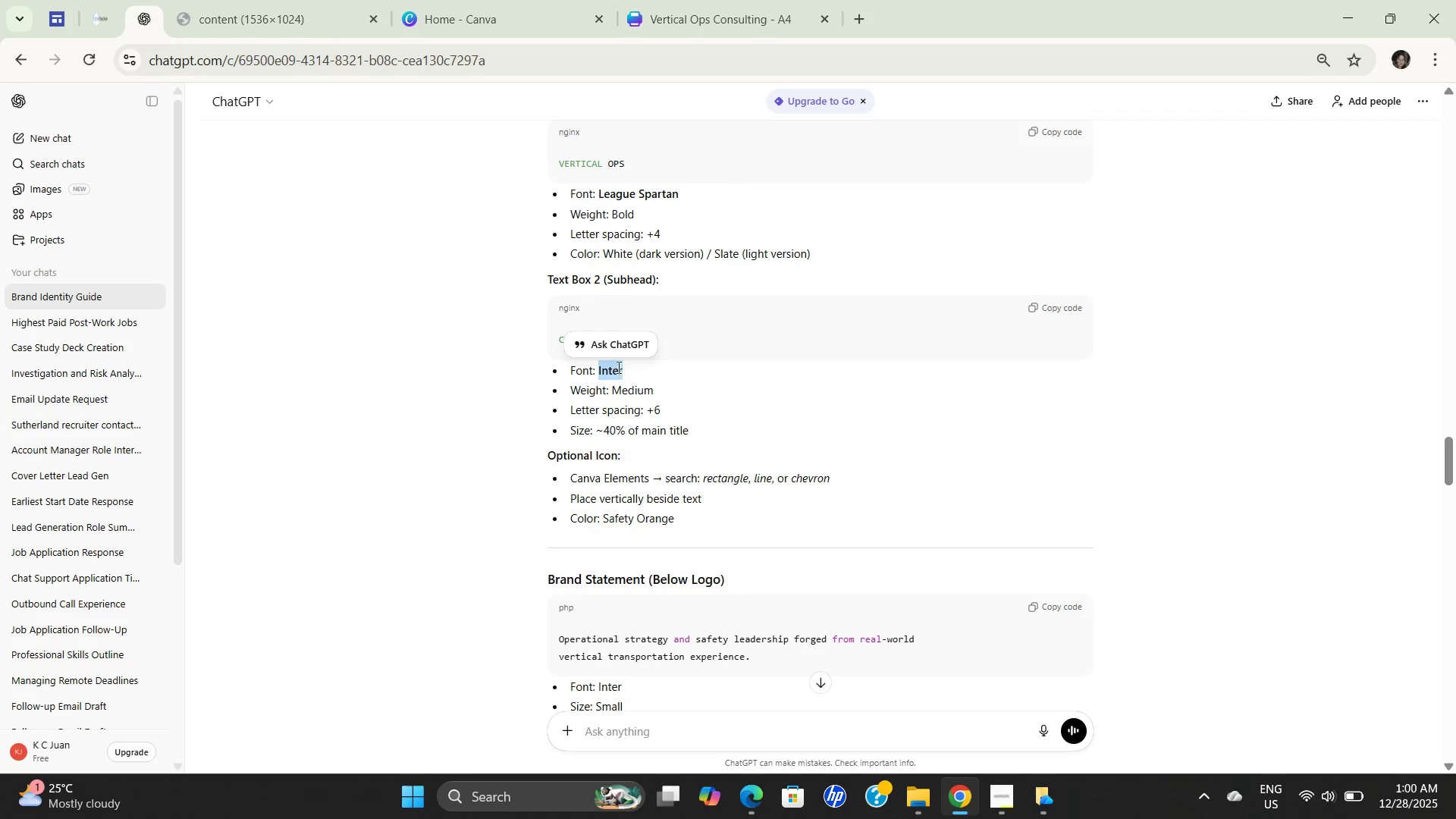 
key(Control+C)
 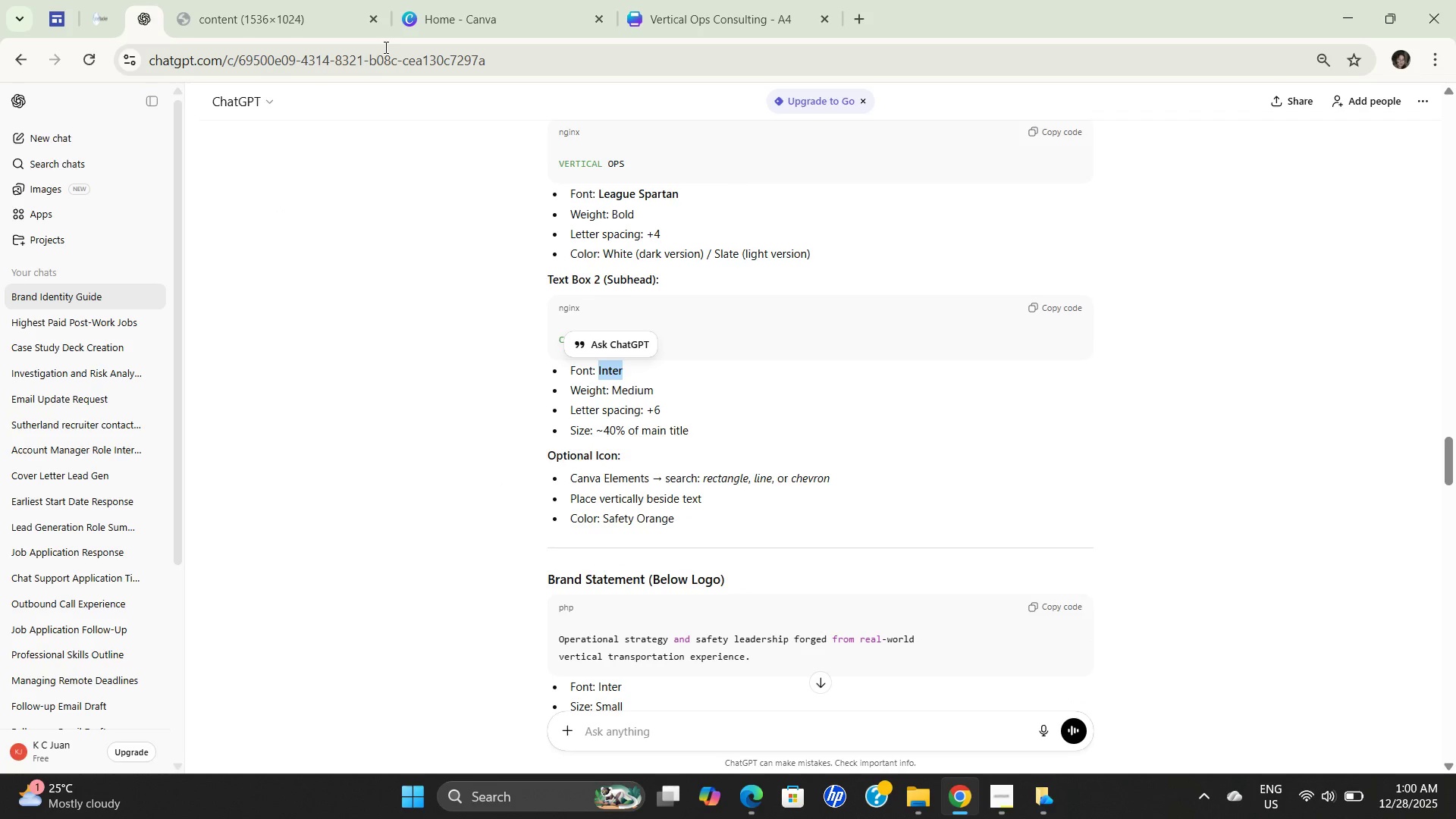 
key(Control+C)
 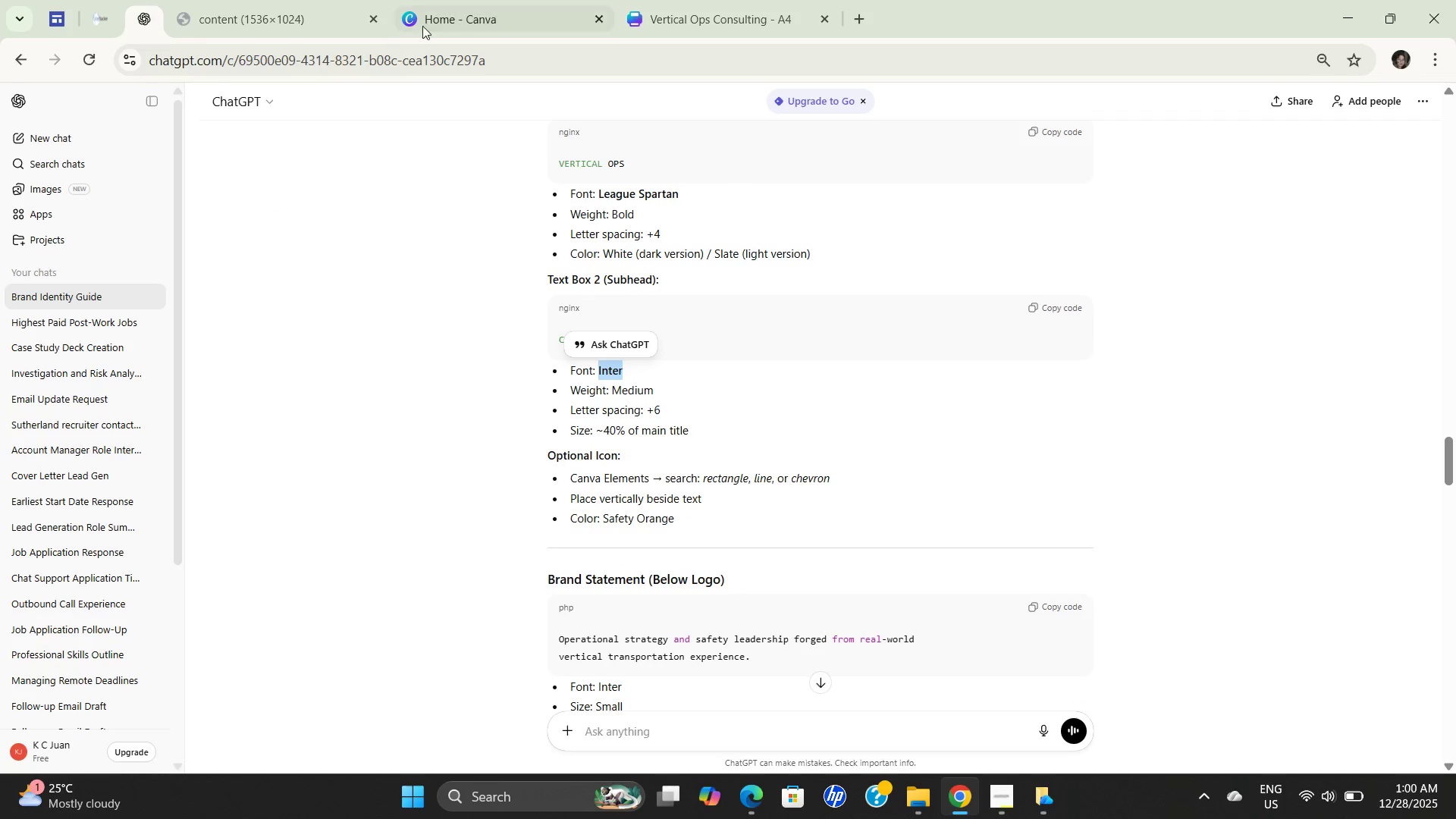 
key(Control+C)
 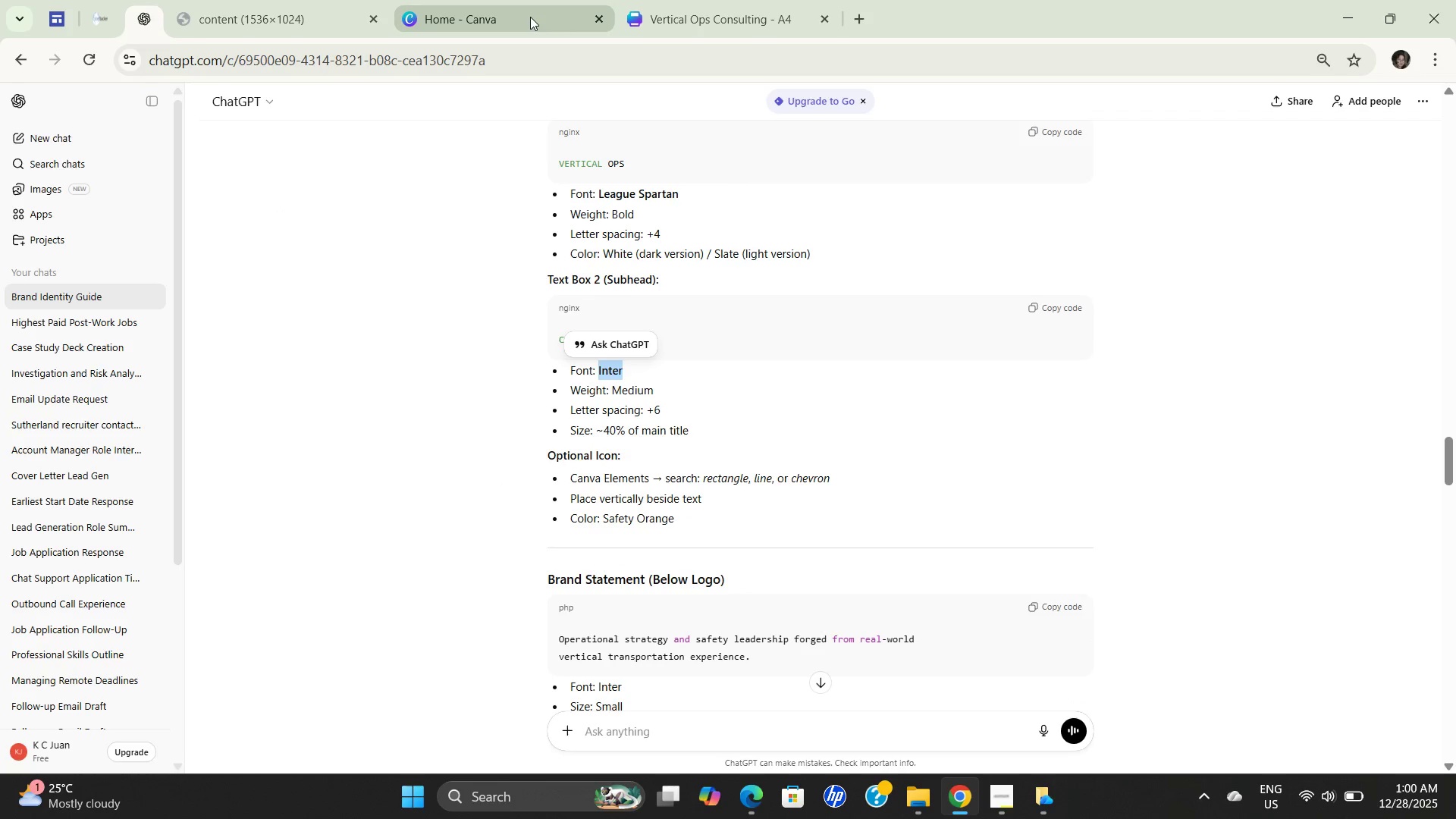 
key(Control+C)
 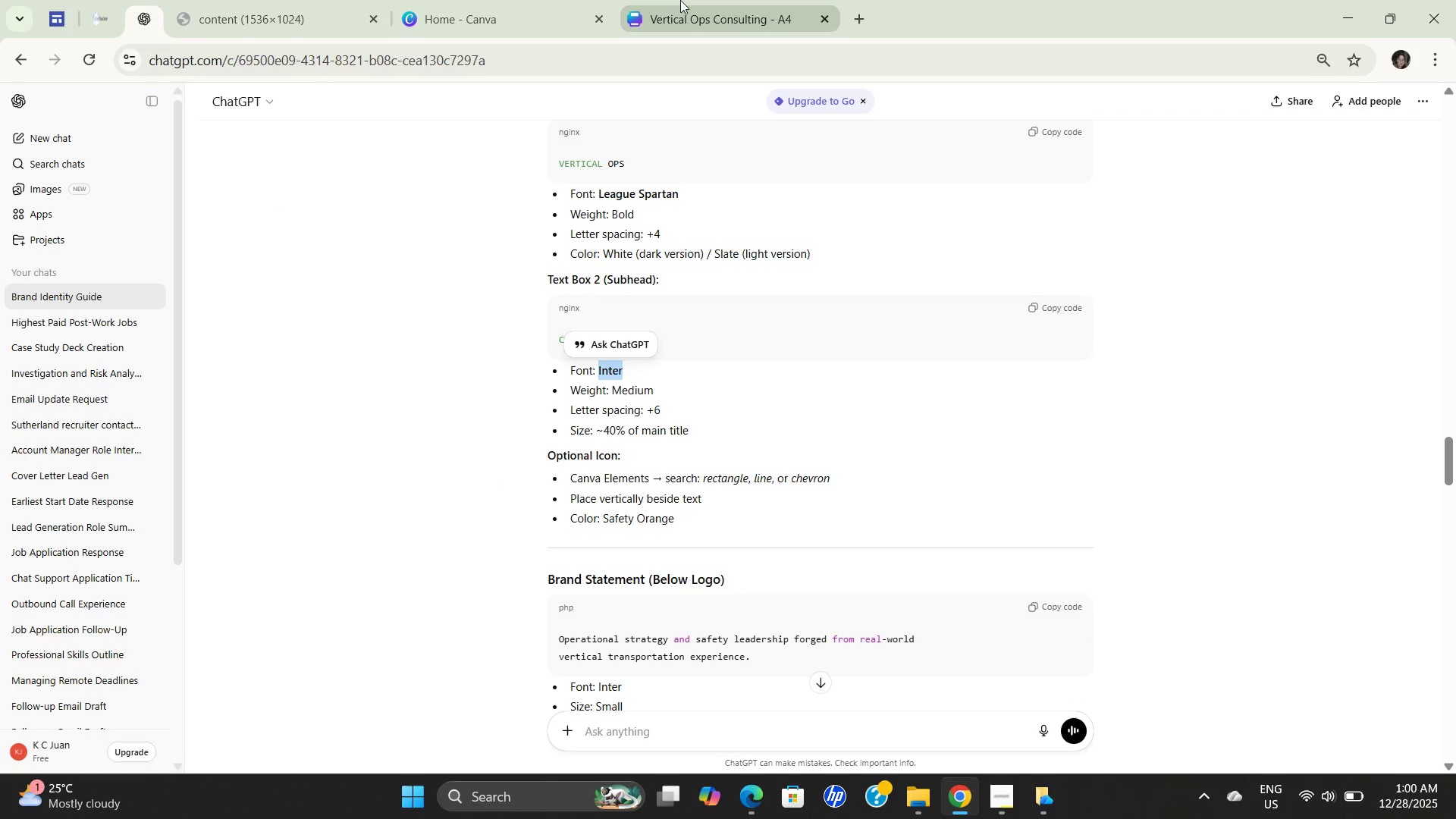 
left_click([682, 2])
 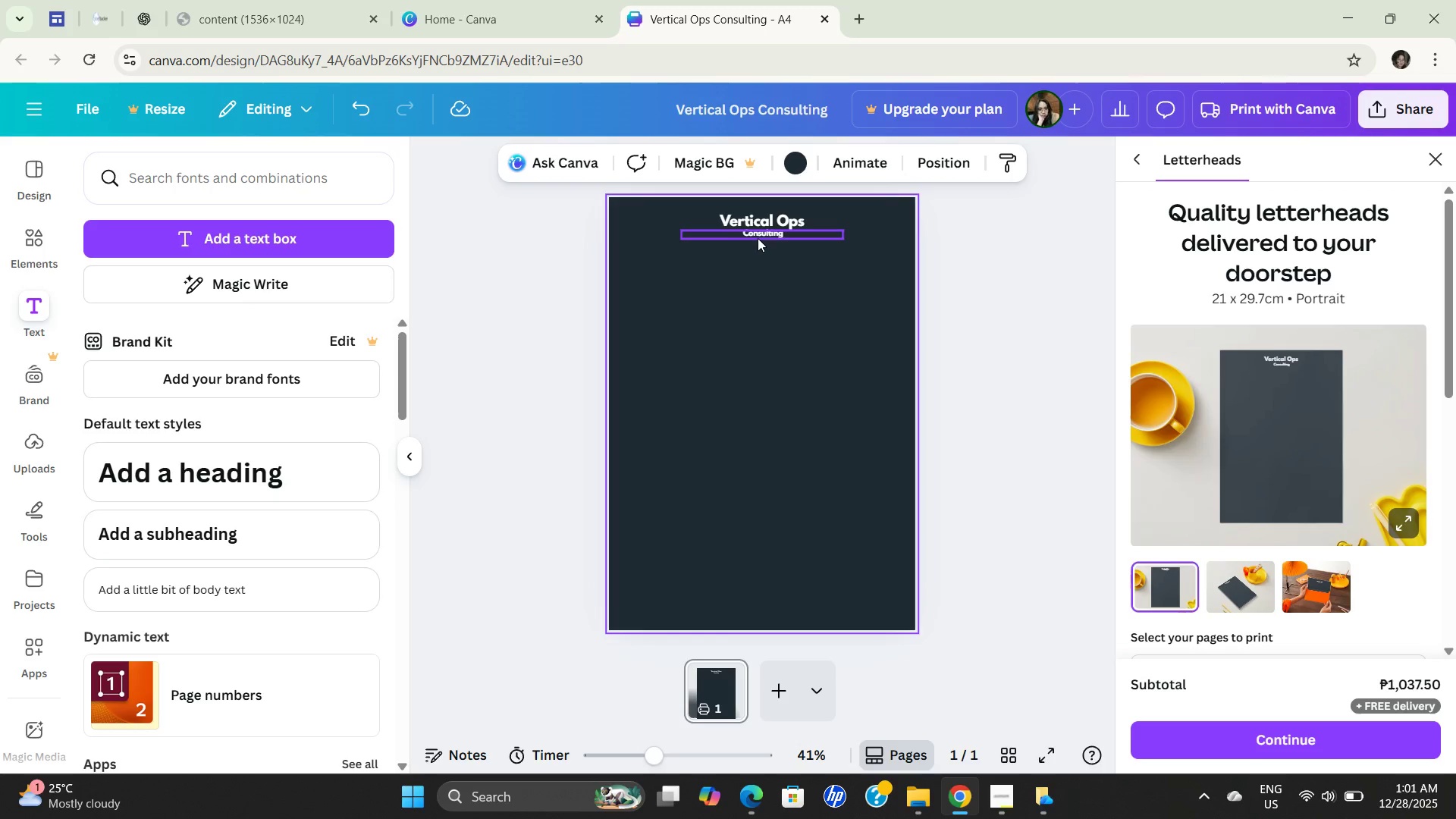 
wait(68.64)
 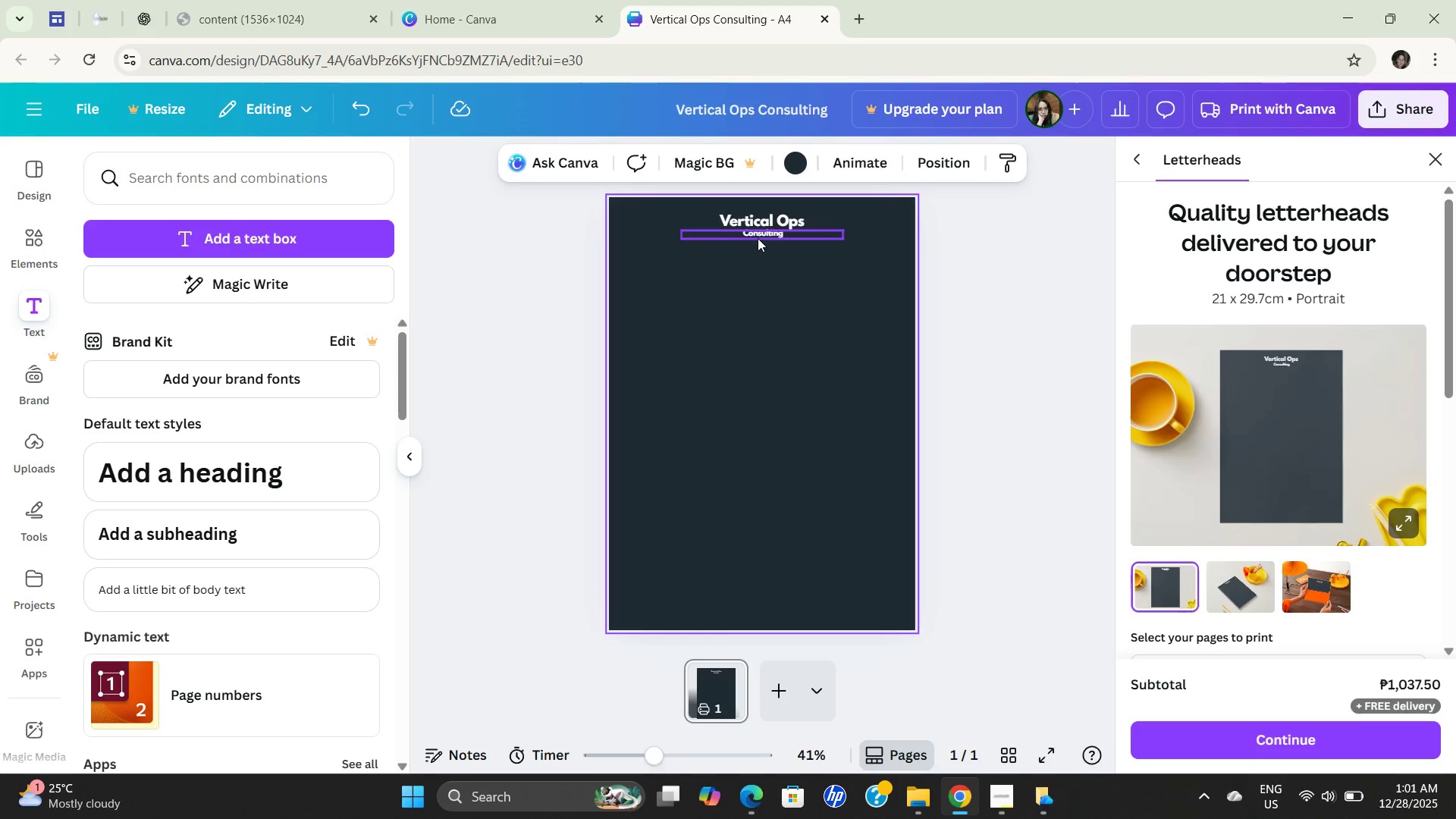 
left_click([747, 445])
 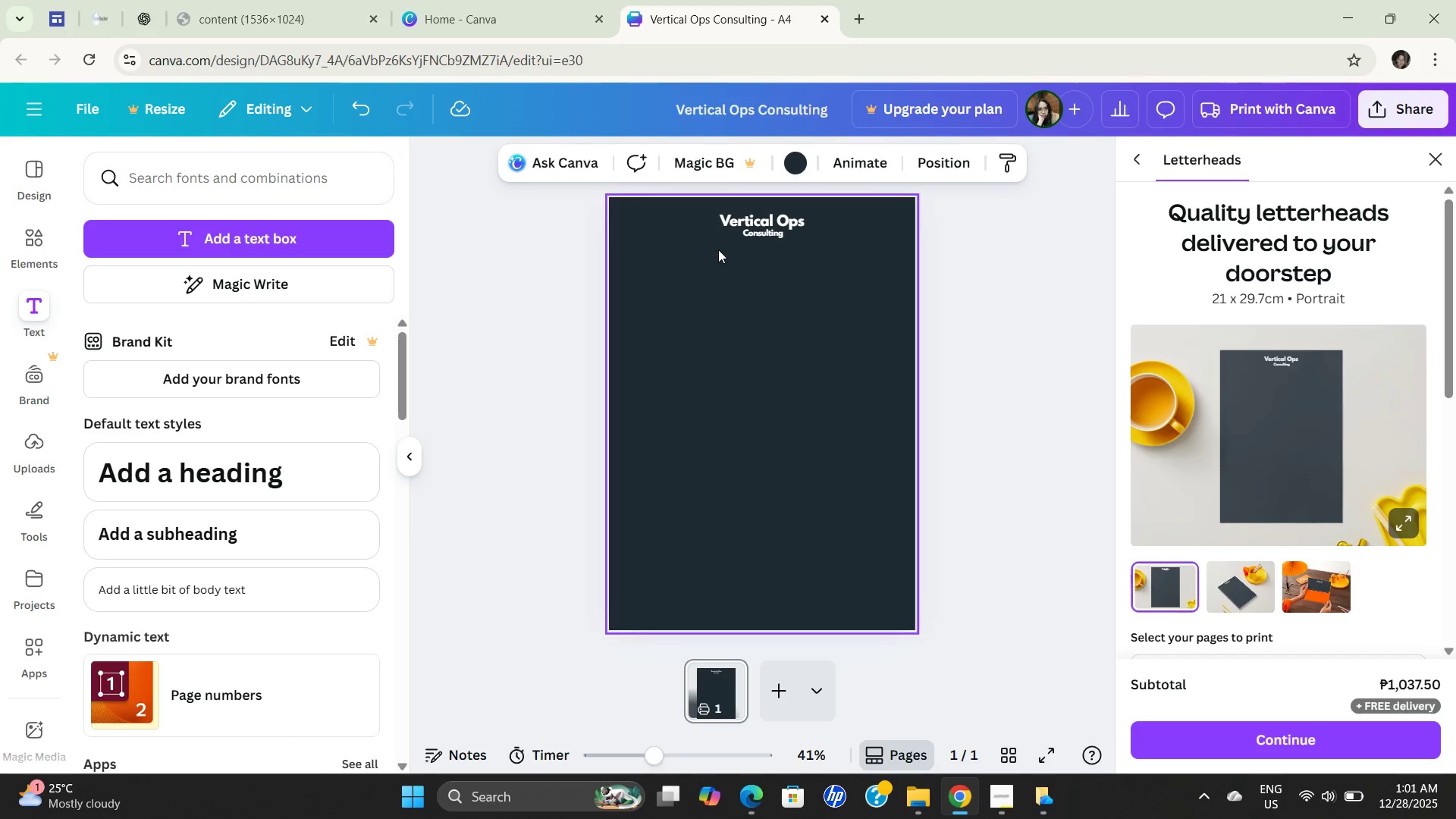 
left_click_drag(start_coordinate=[718, 249], to_coordinate=[717, 243])
 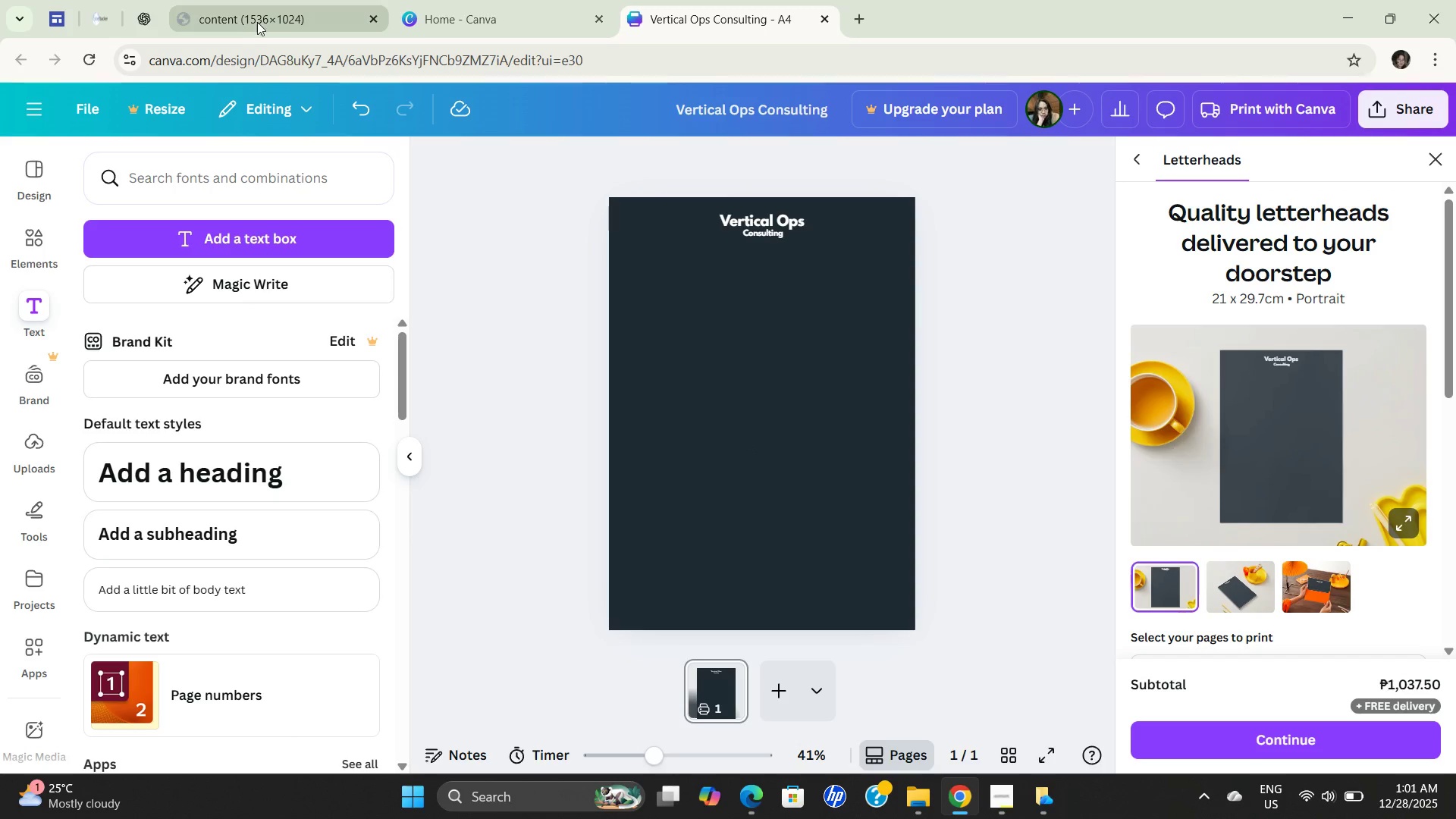 
left_click([263, 17])
 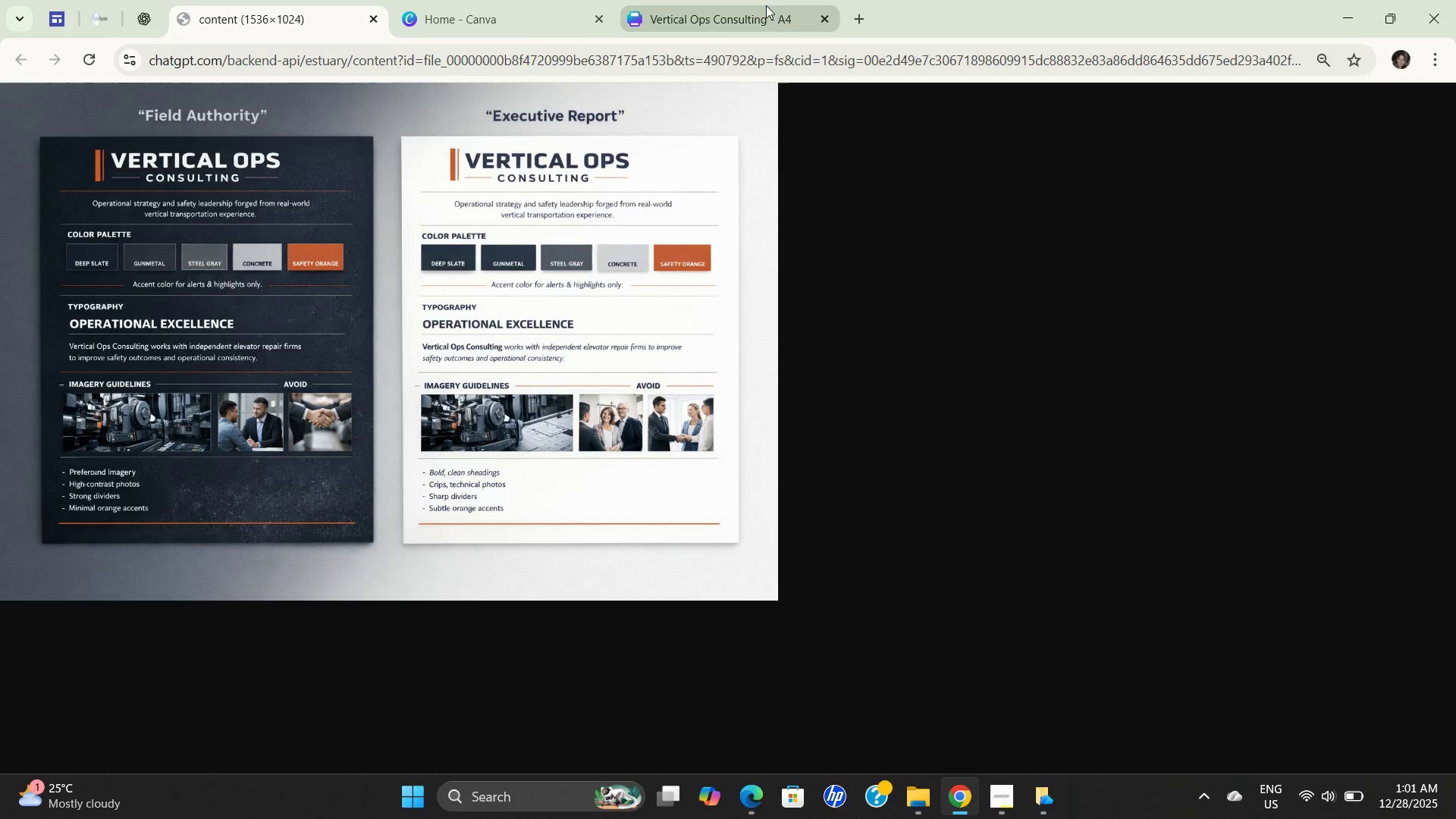 
wait(6.64)
 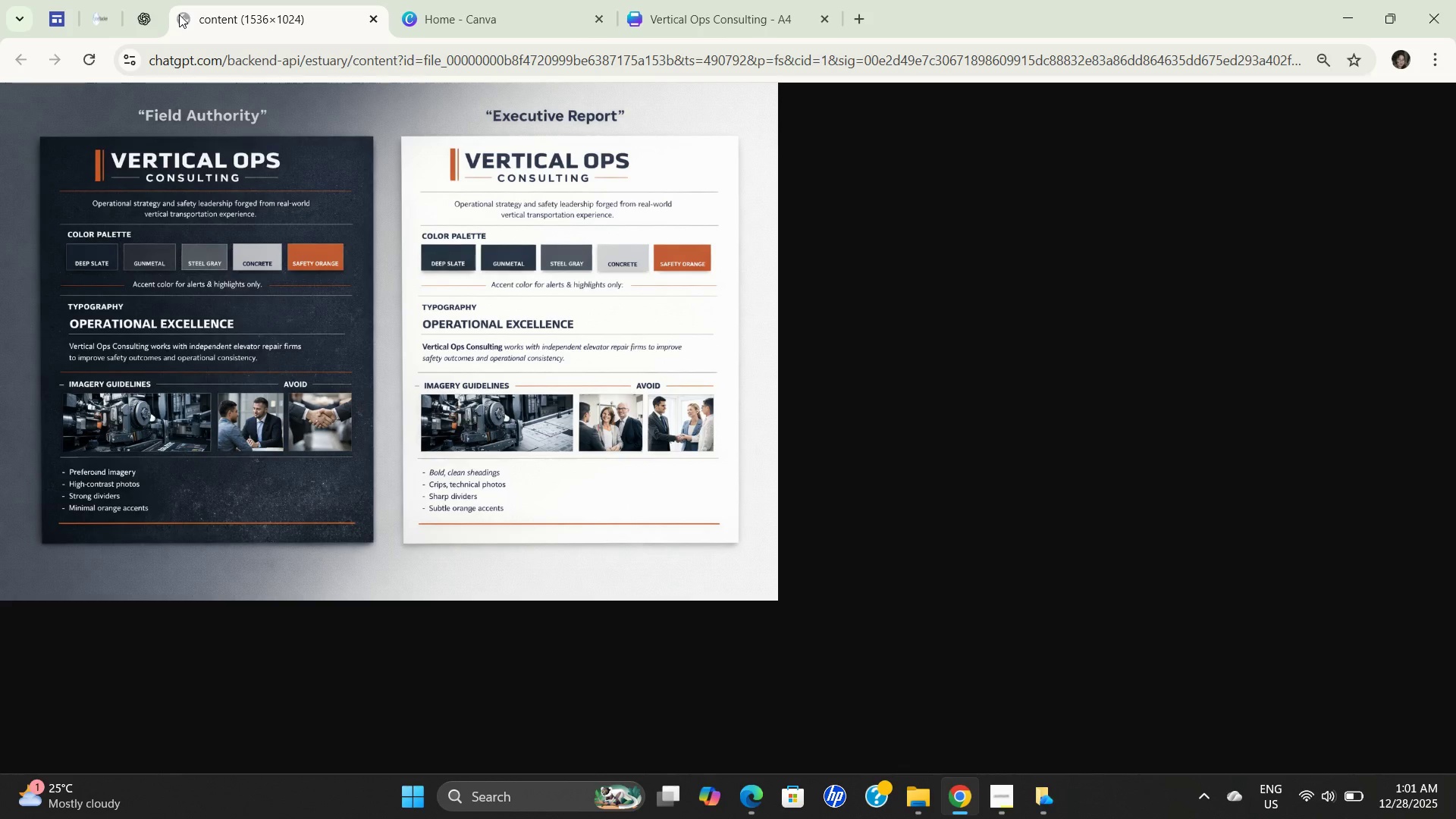 
left_click([777, 218])
 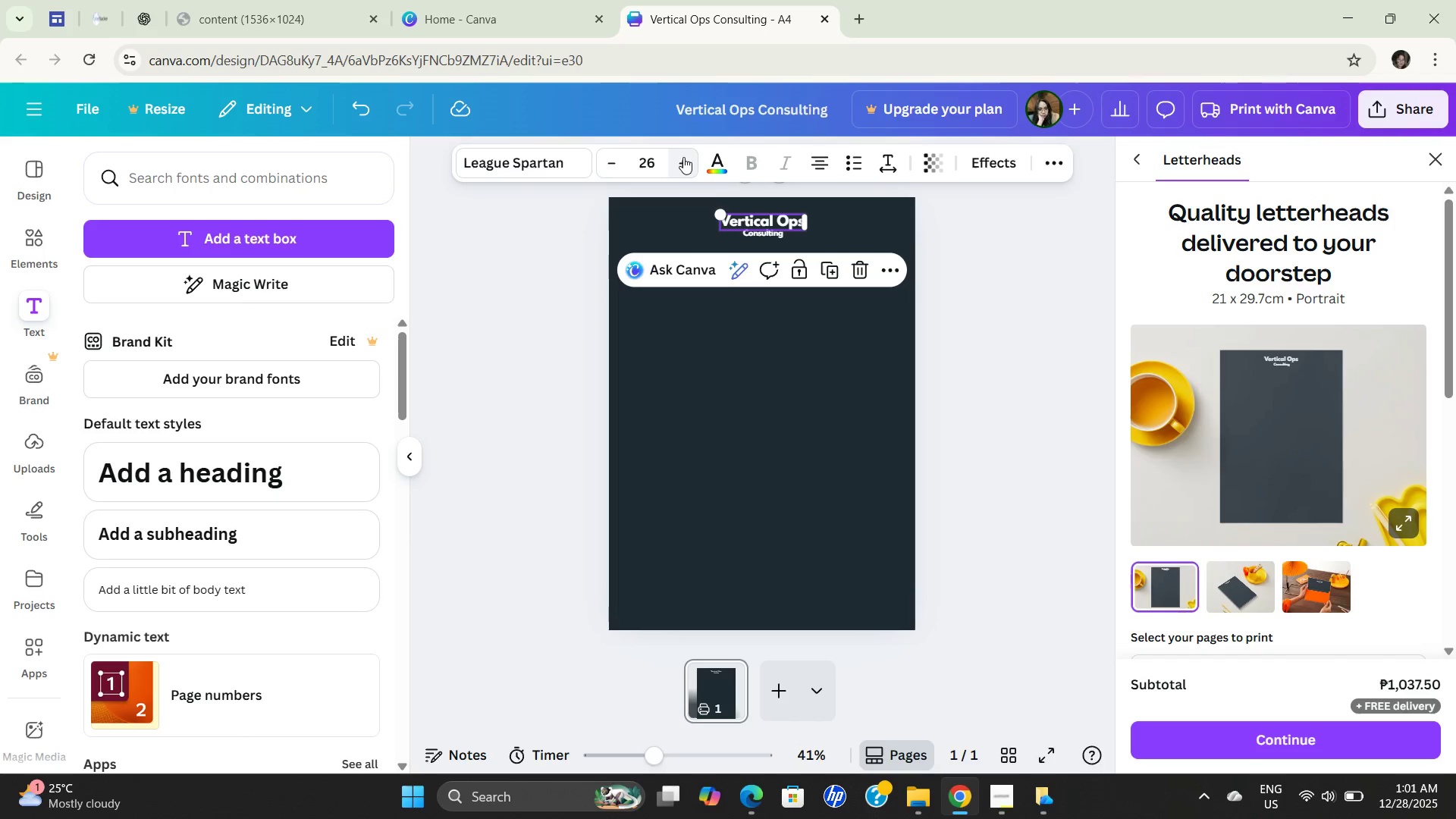 
double_click([682, 159])
 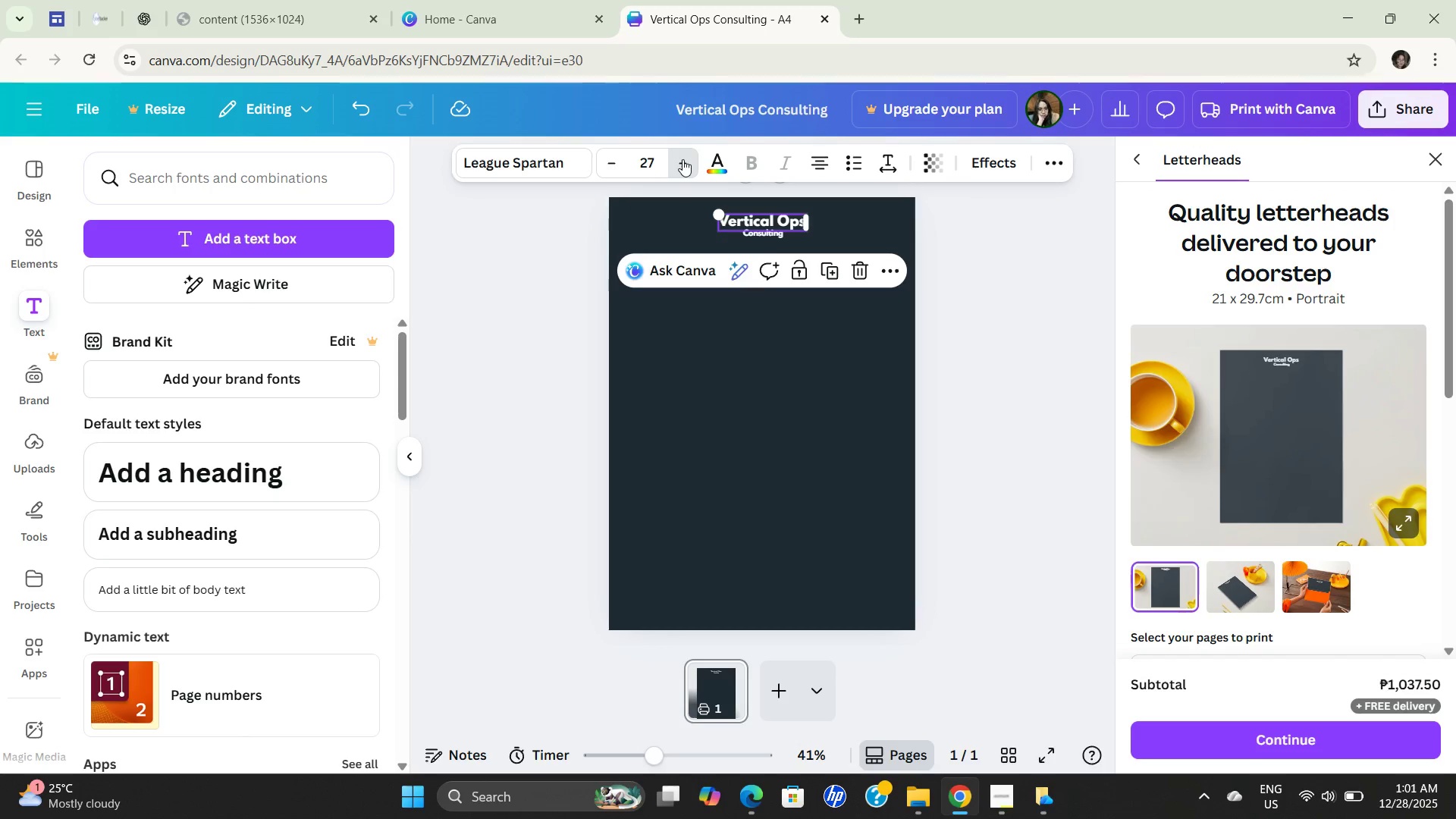 
triple_click([682, 159])
 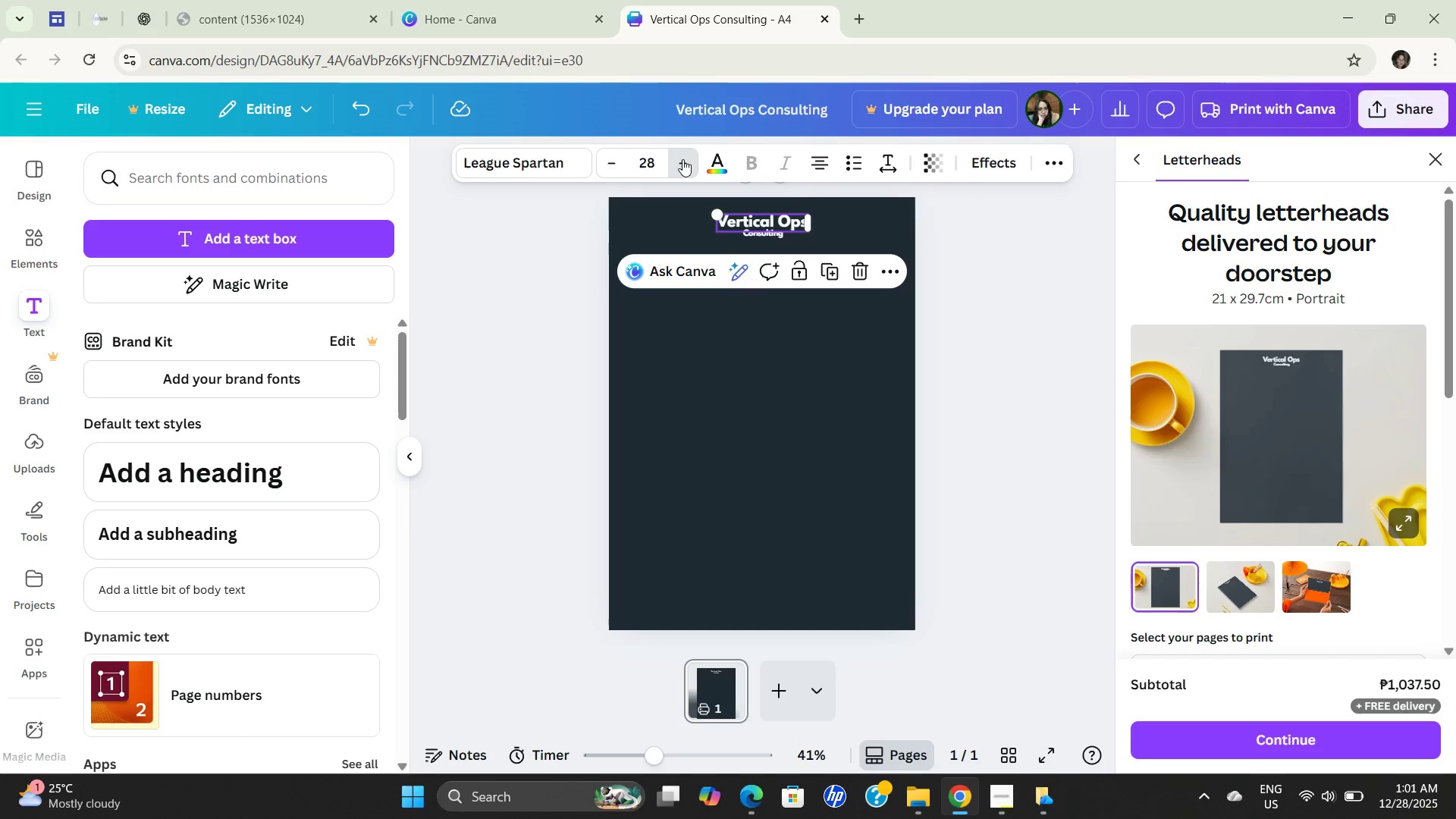 
triple_click([682, 159])
 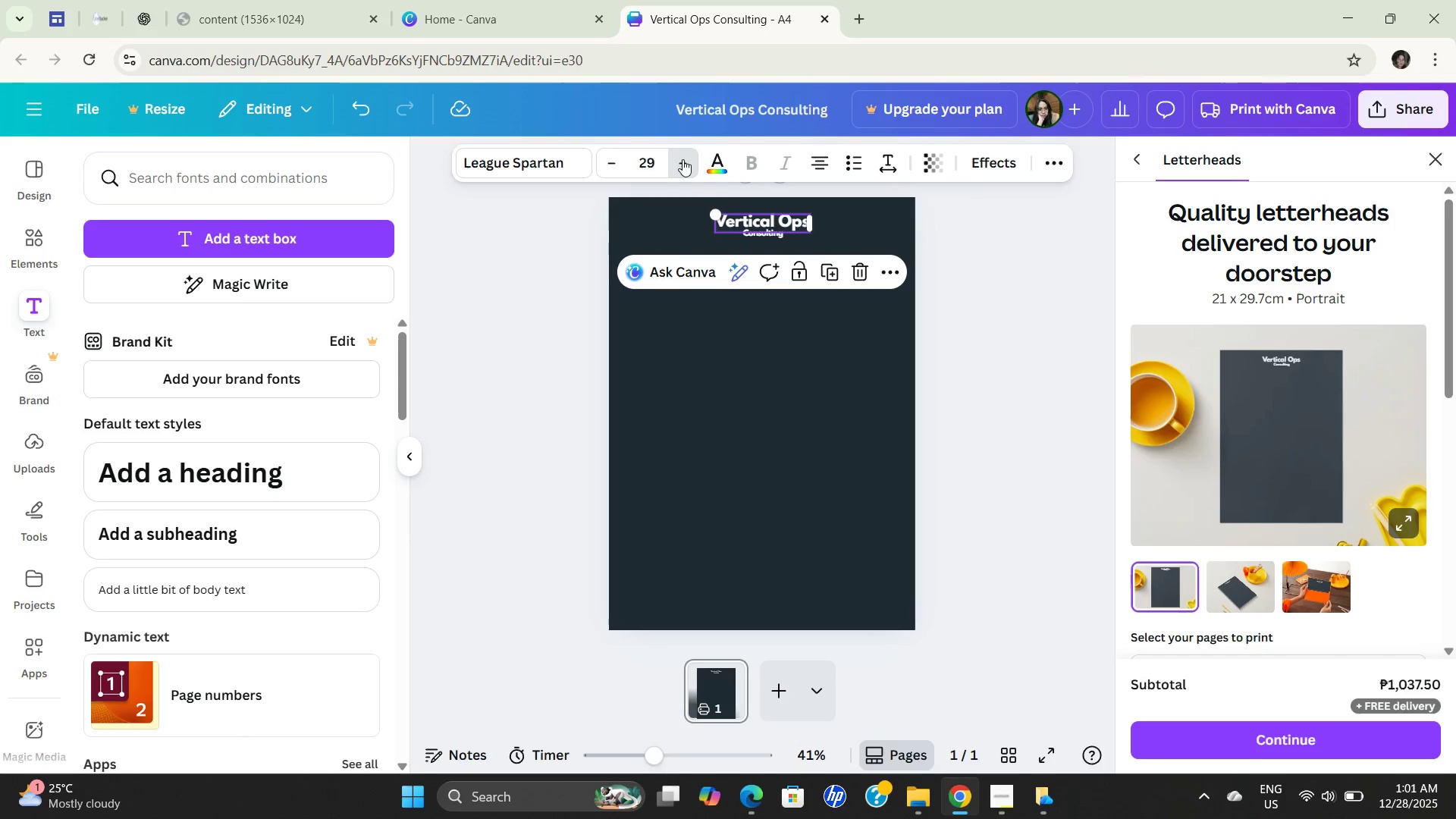 
triple_click([682, 159])
 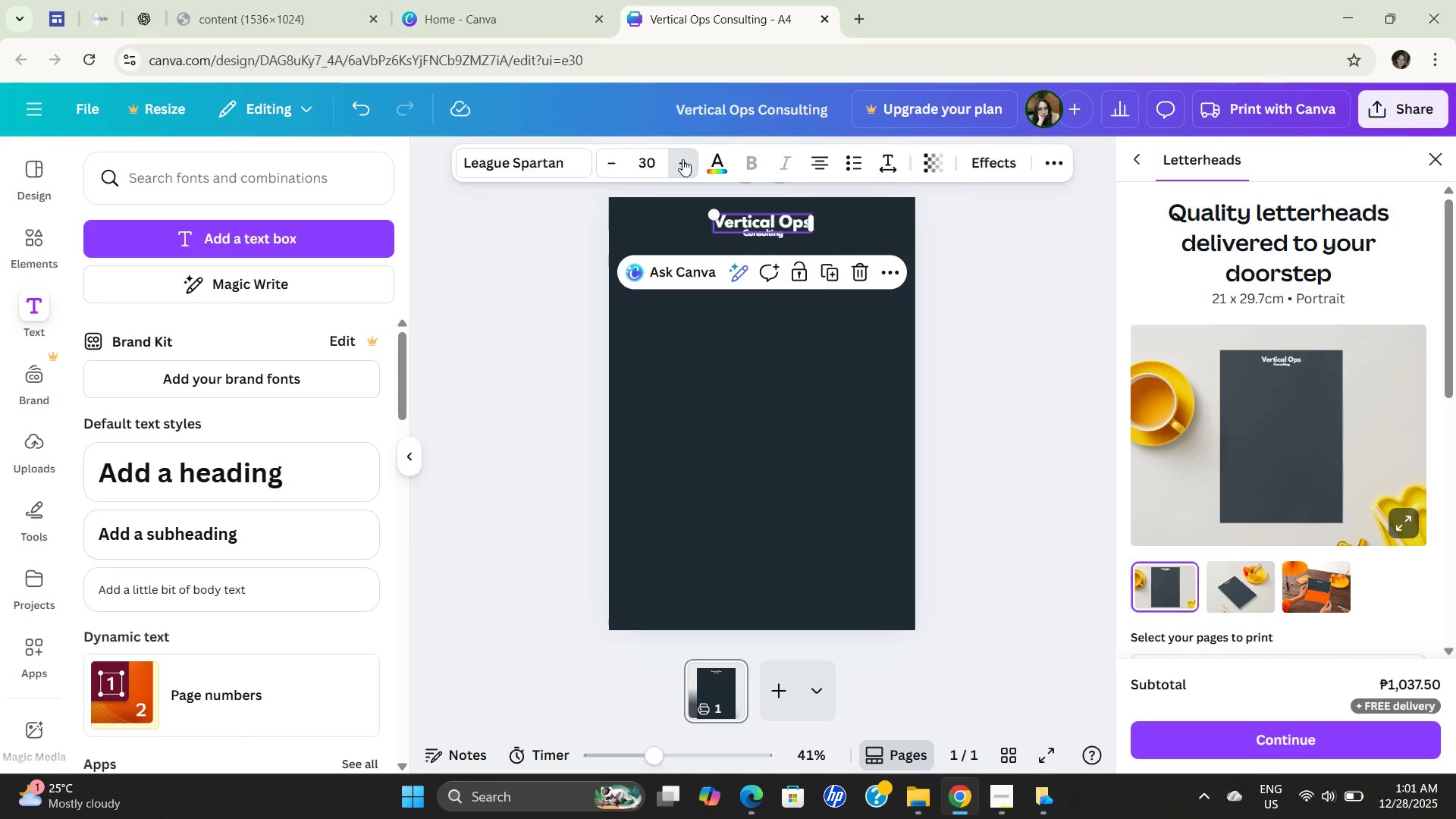 
triple_click([682, 159])
 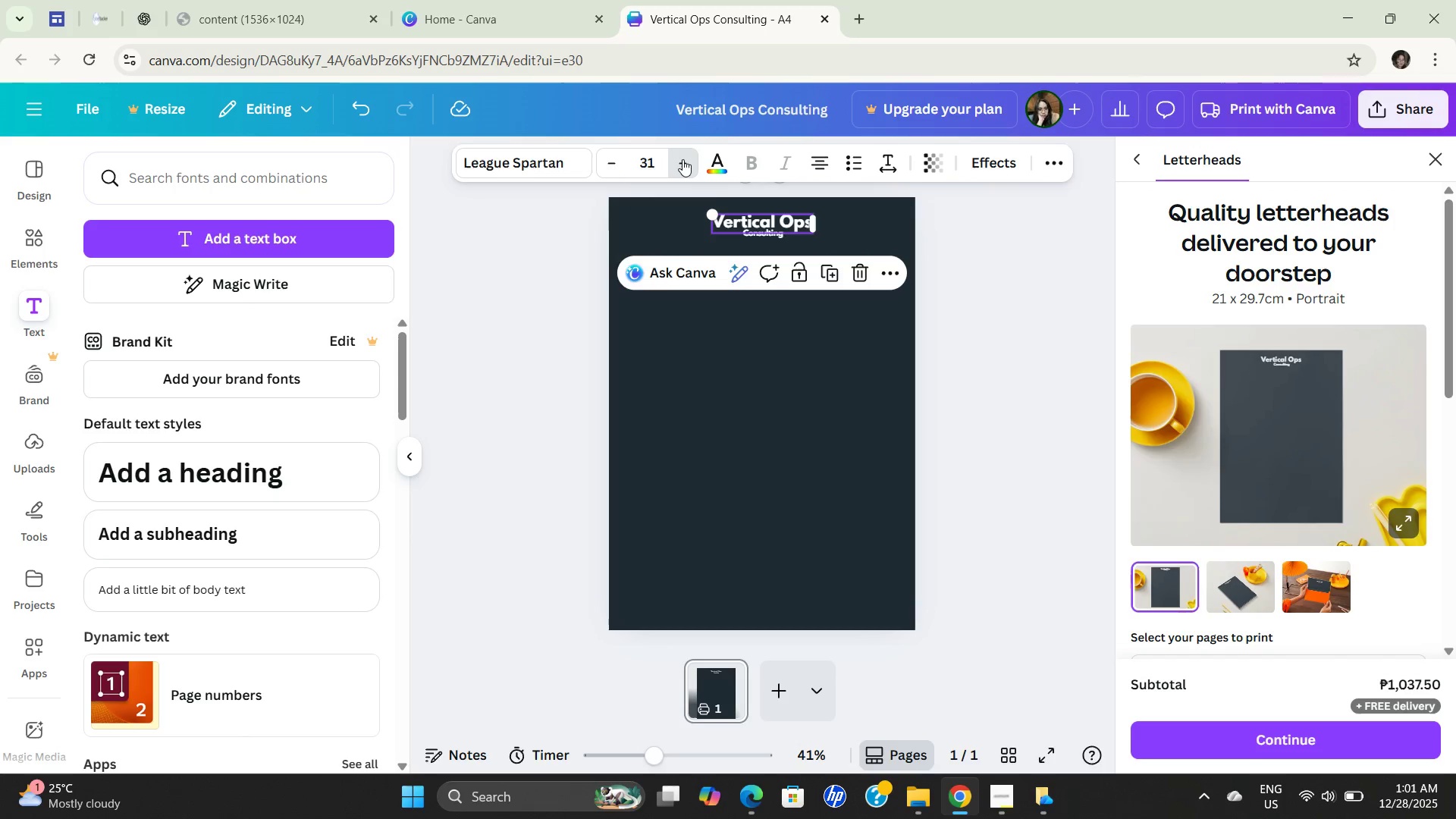 
triple_click([682, 159])
 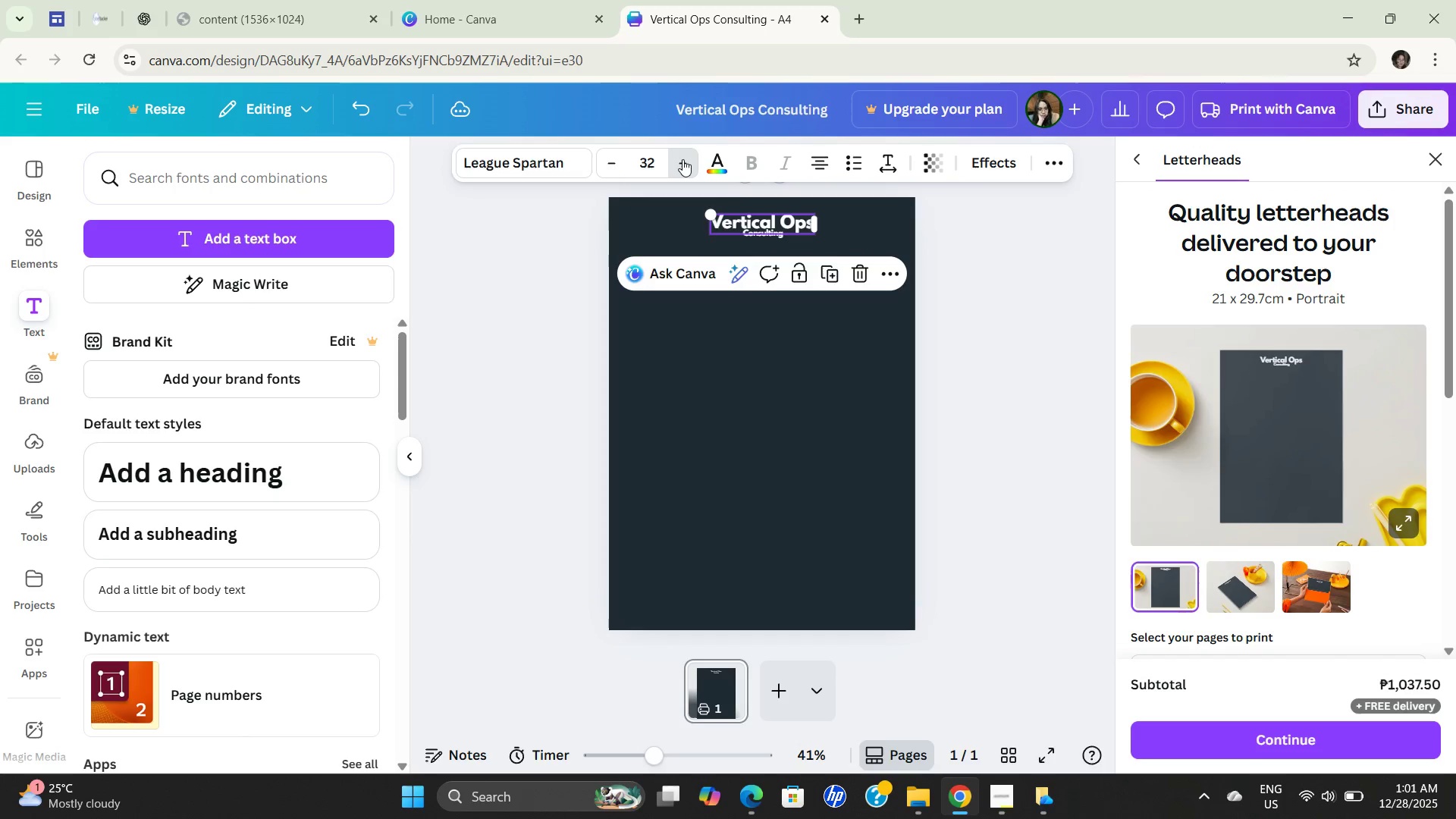 
triple_click([682, 159])
 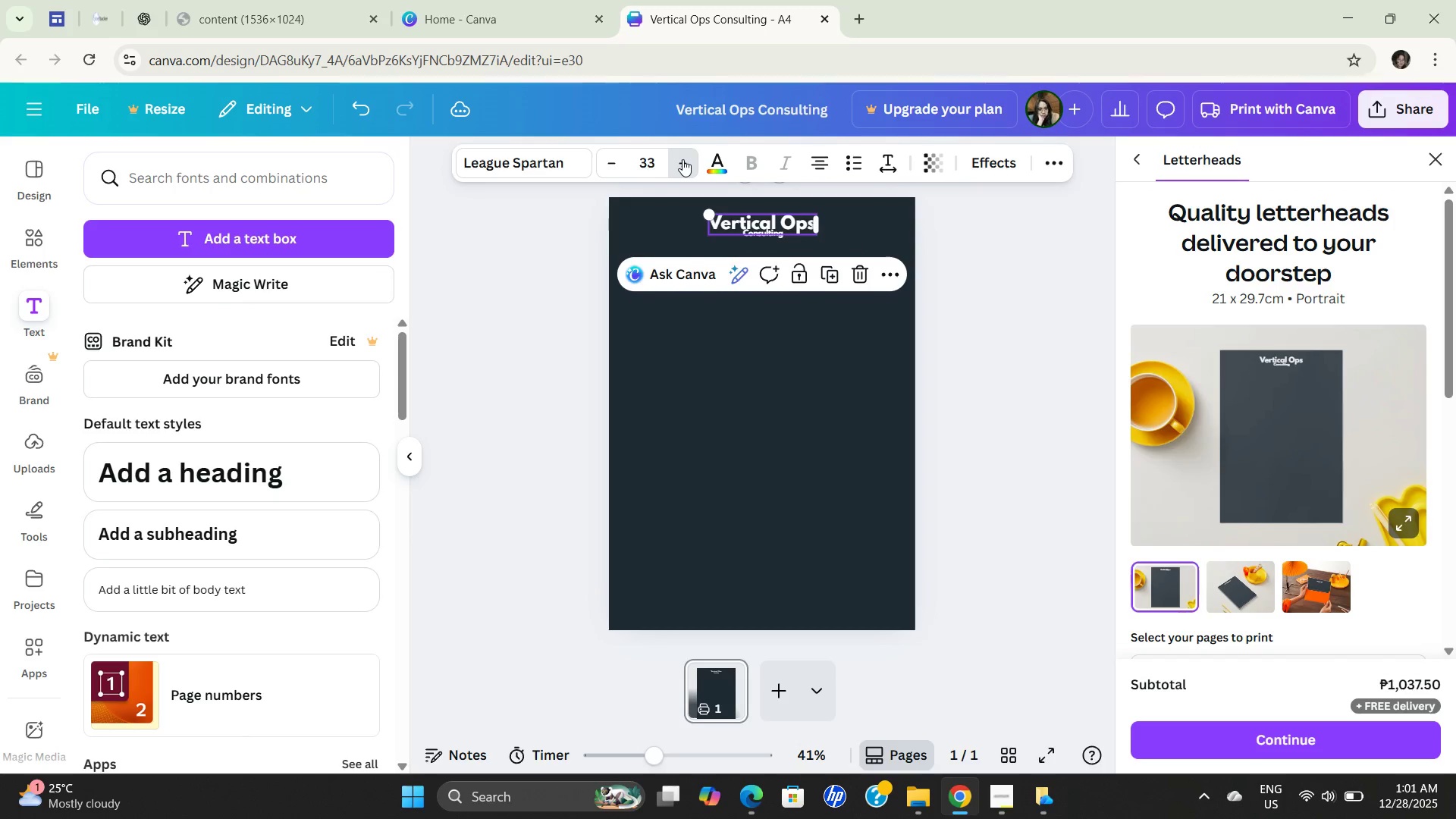 
triple_click([682, 159])
 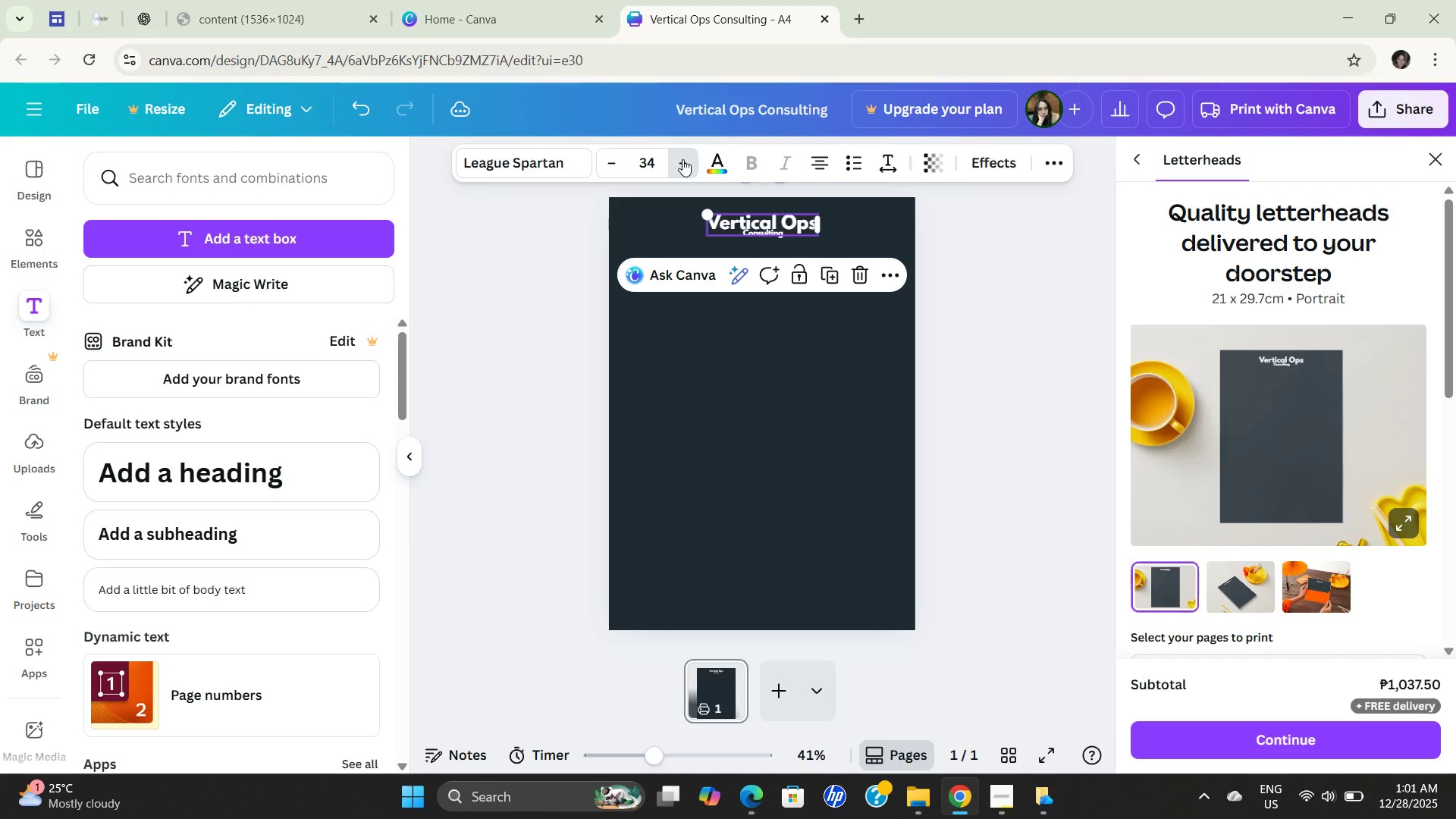 
triple_click([682, 159])
 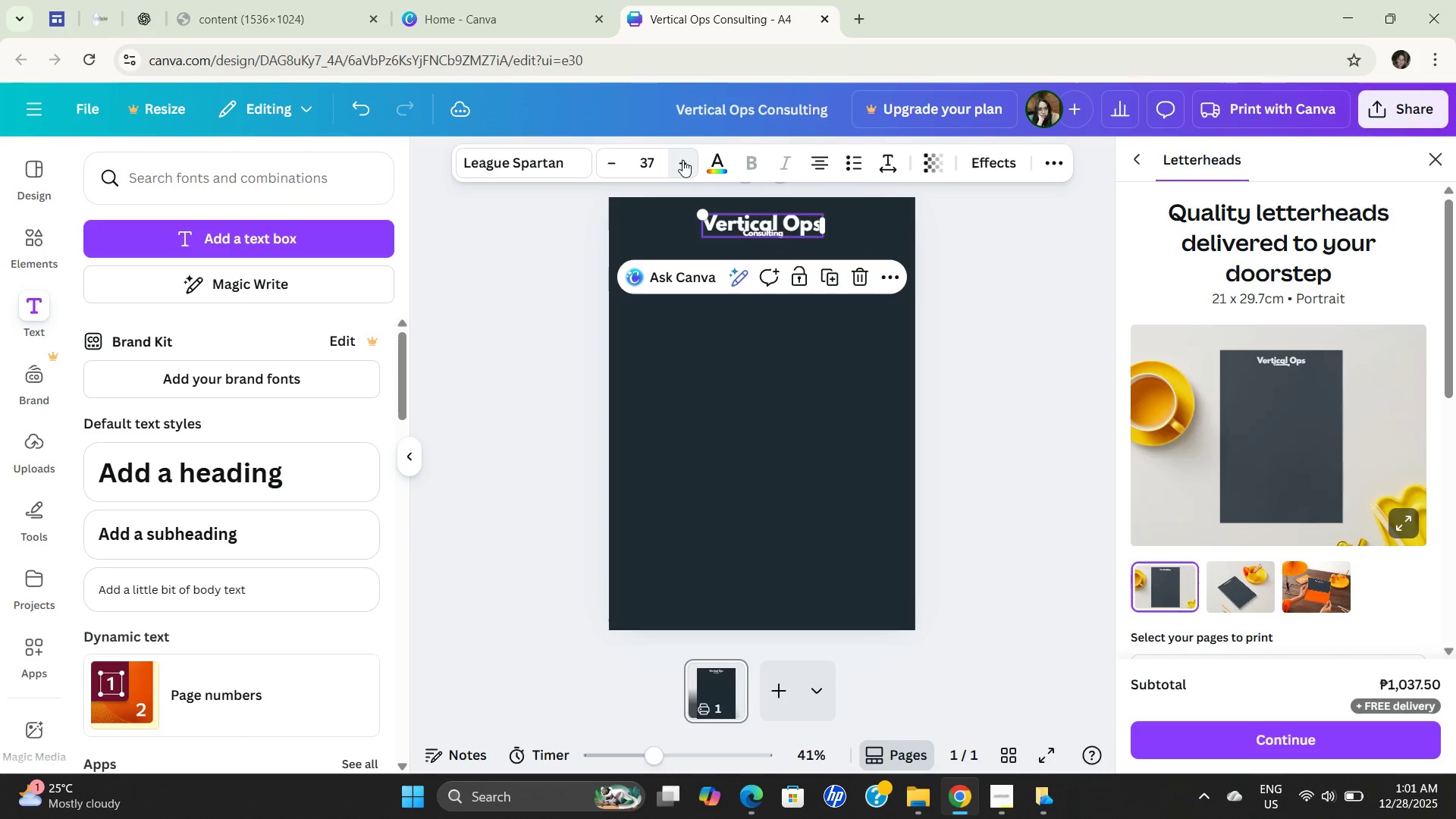 
triple_click([682, 160])
 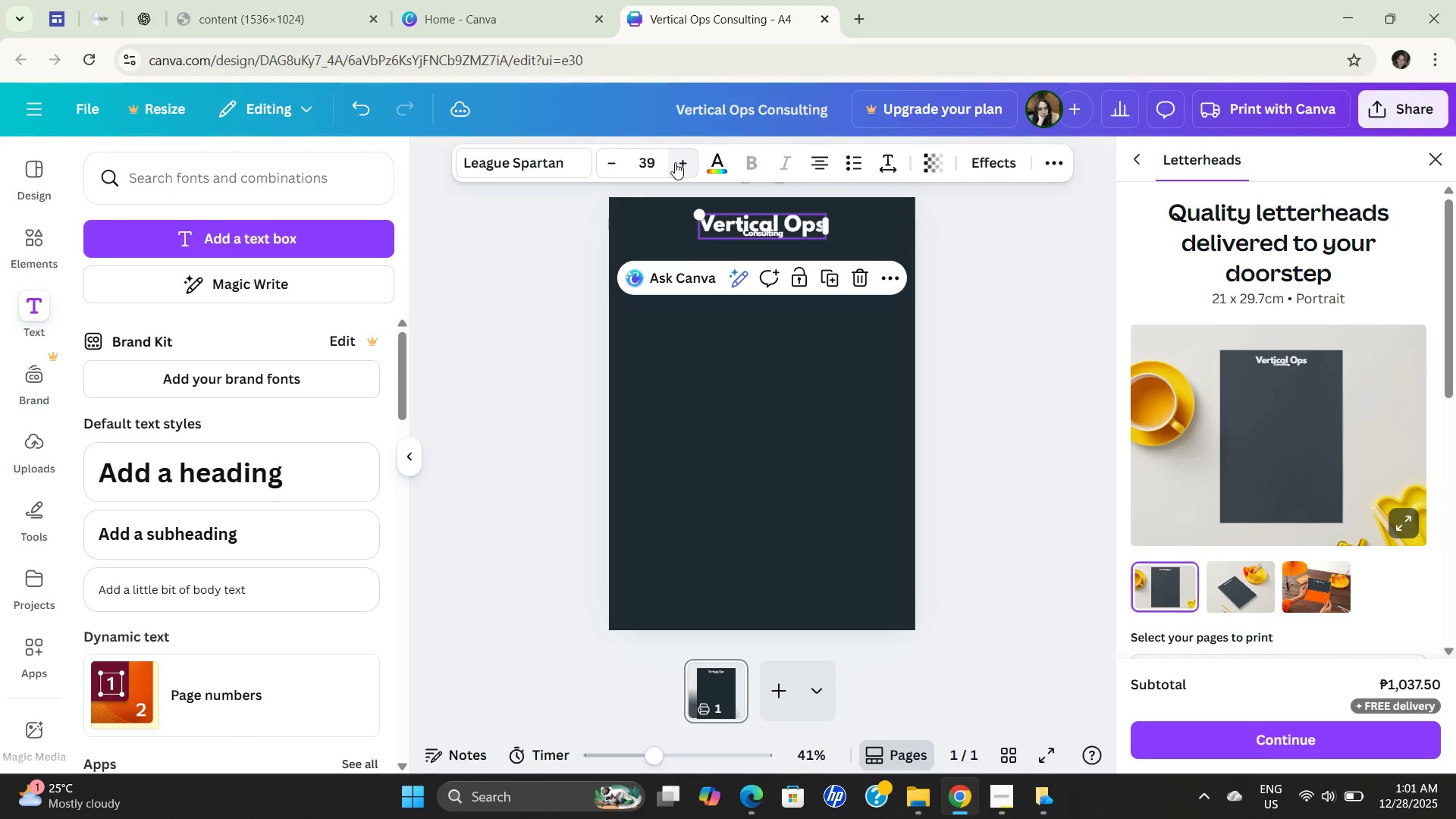 
left_click([675, 162])
 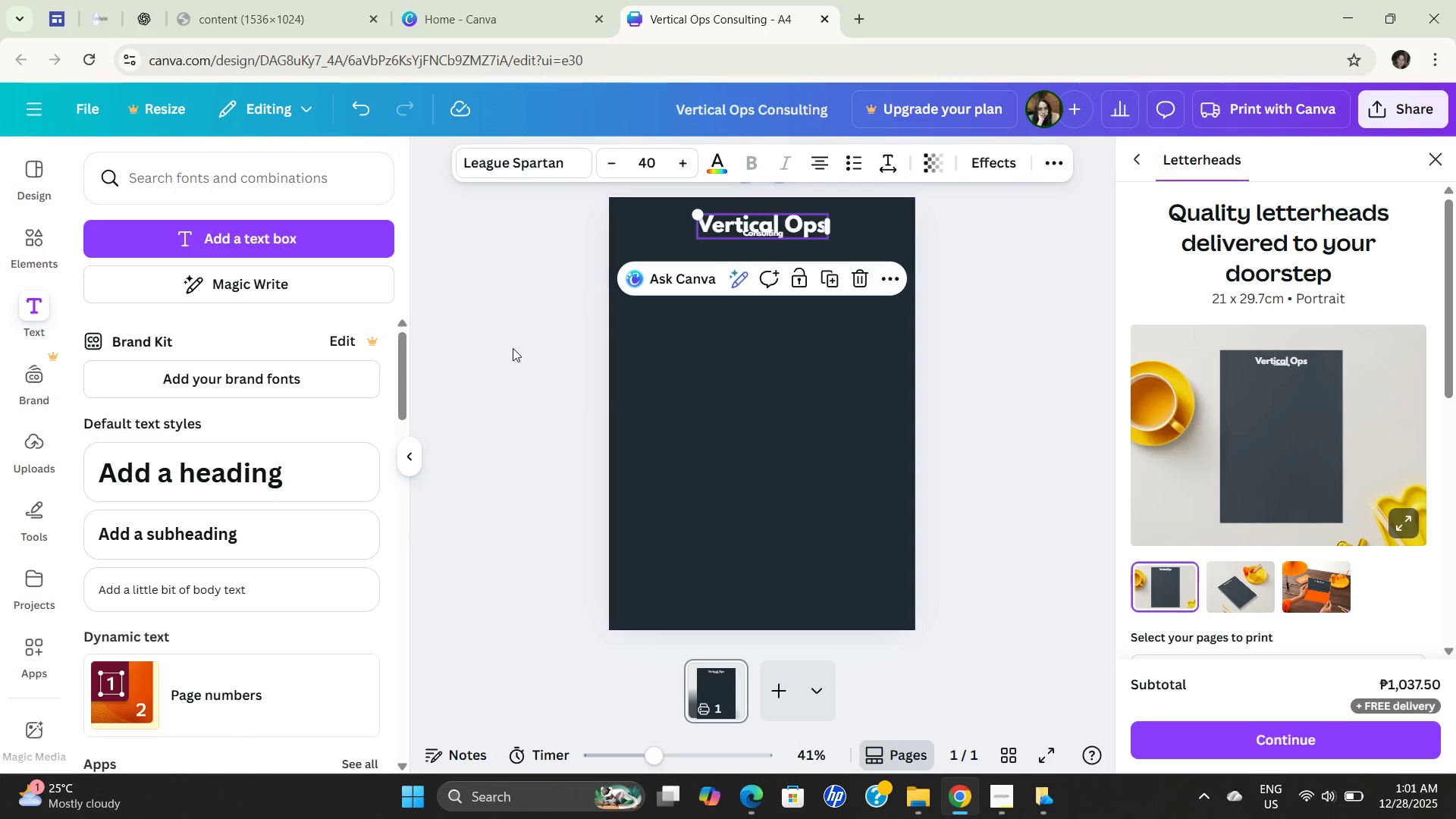 
left_click([504, 357])
 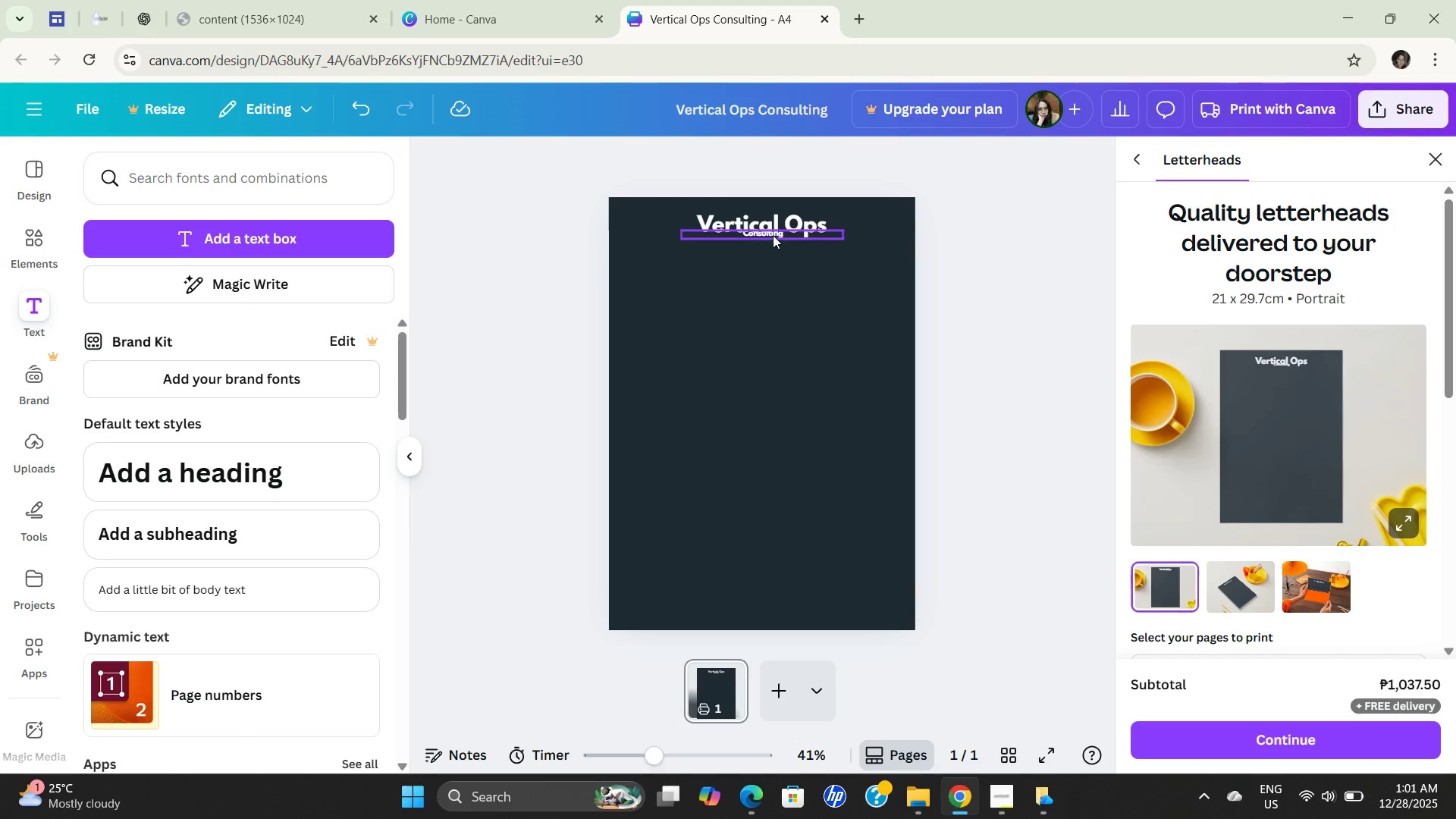 
left_click_drag(start_coordinate=[773, 234], to_coordinate=[767, 245])
 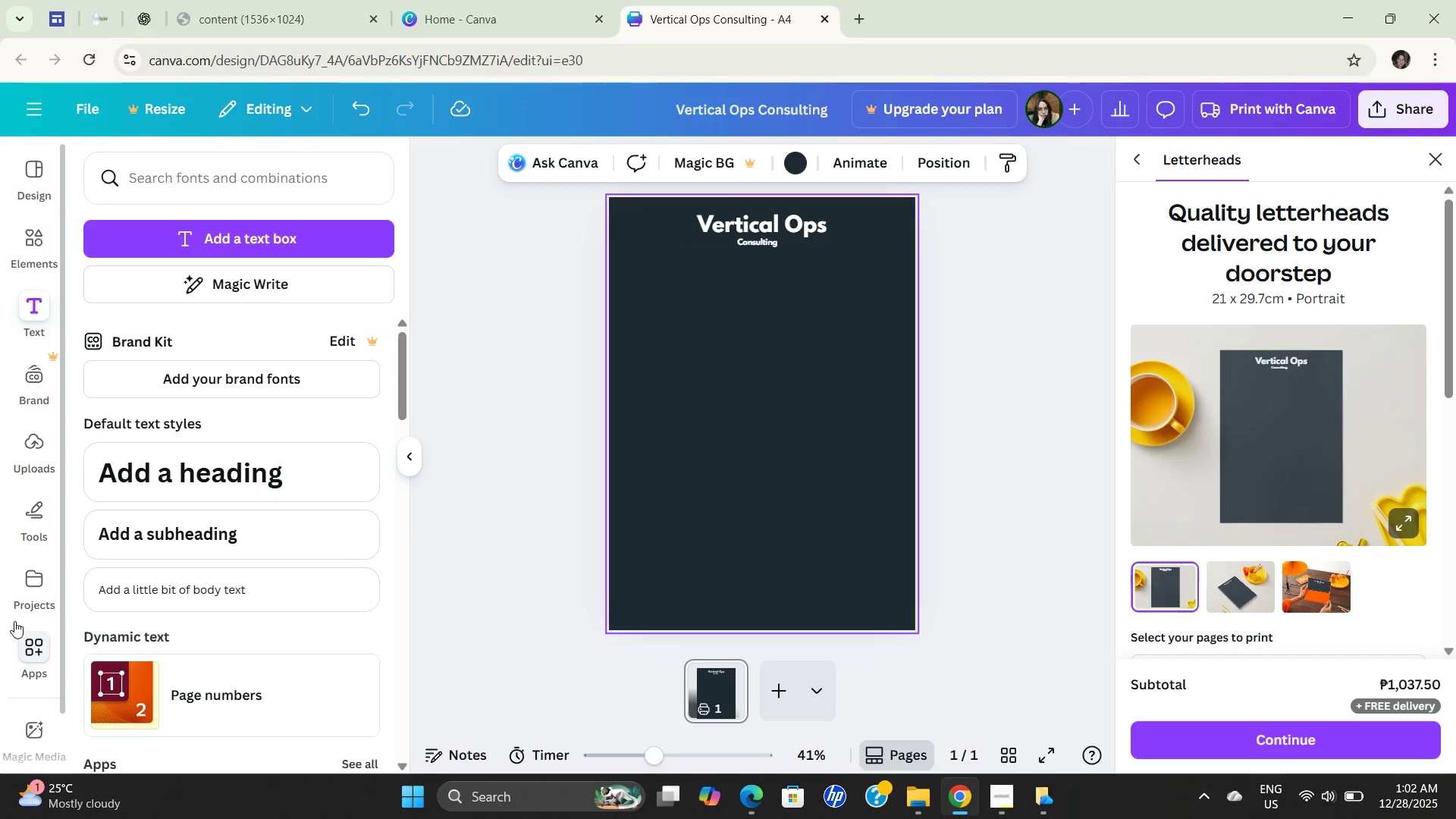 
left_click([36, 510])
 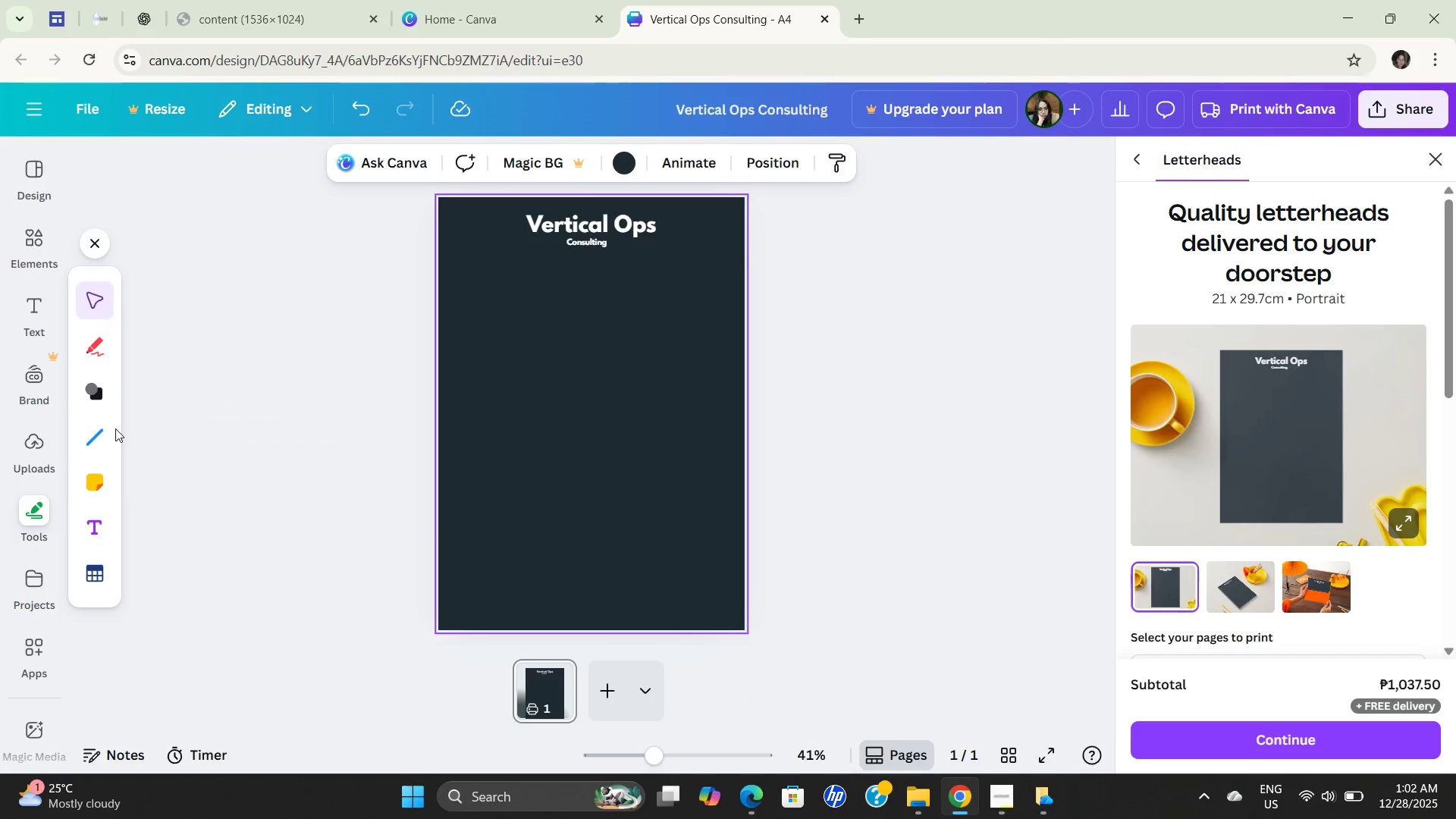 
left_click([105, 429])
 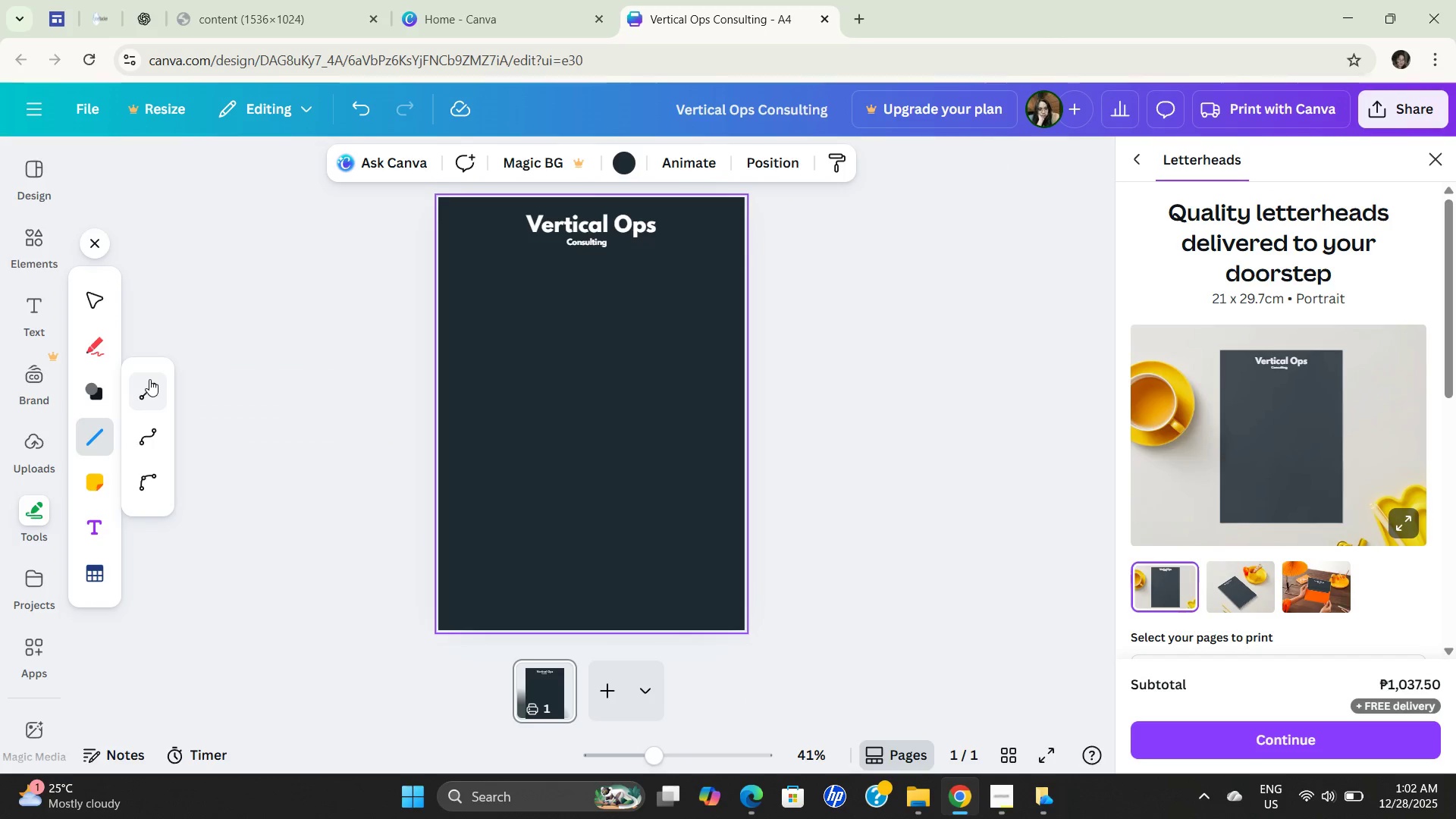 
left_click([149, 380])
 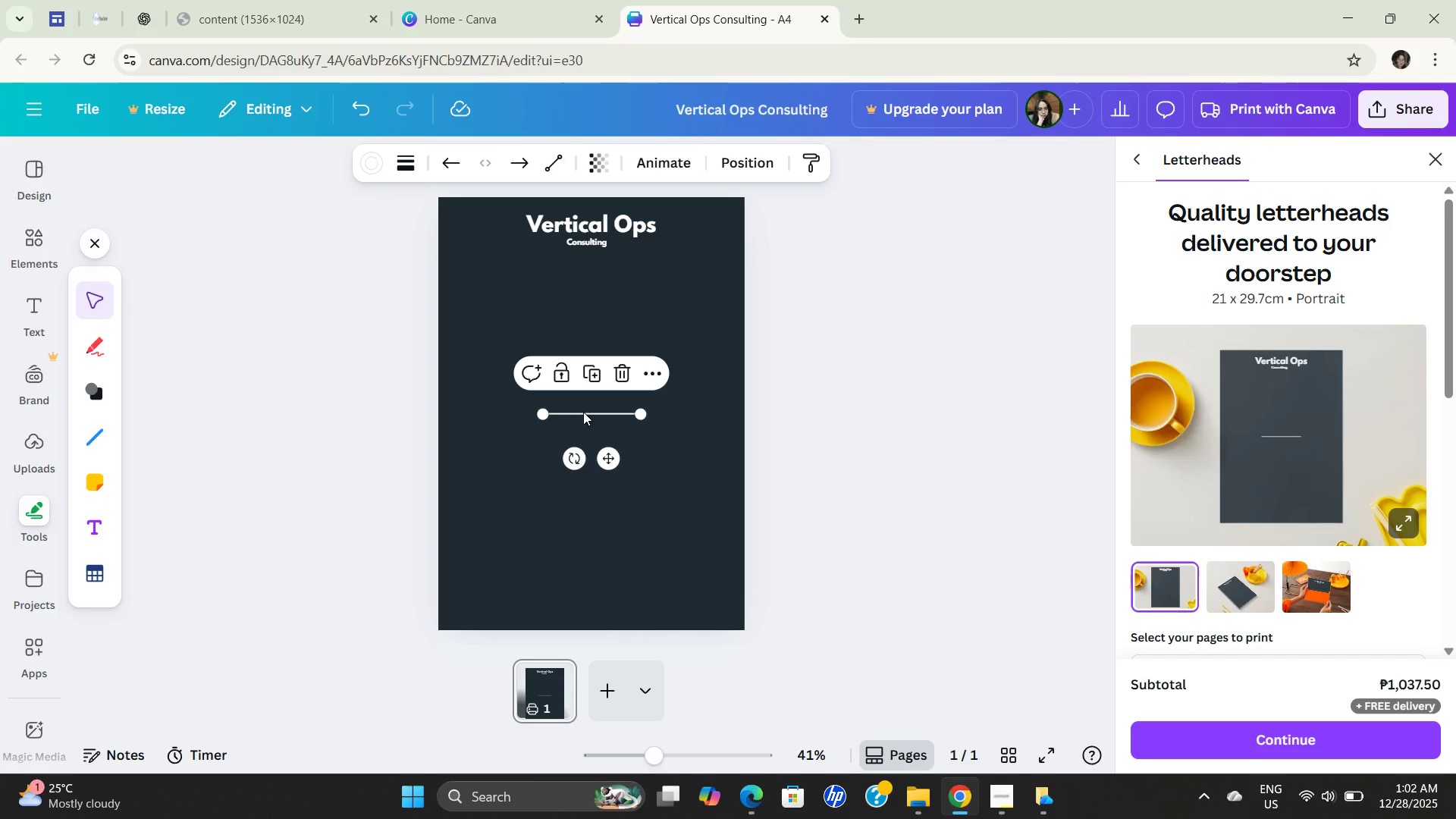 
left_click_drag(start_coordinate=[583, 412], to_coordinate=[521, 240])
 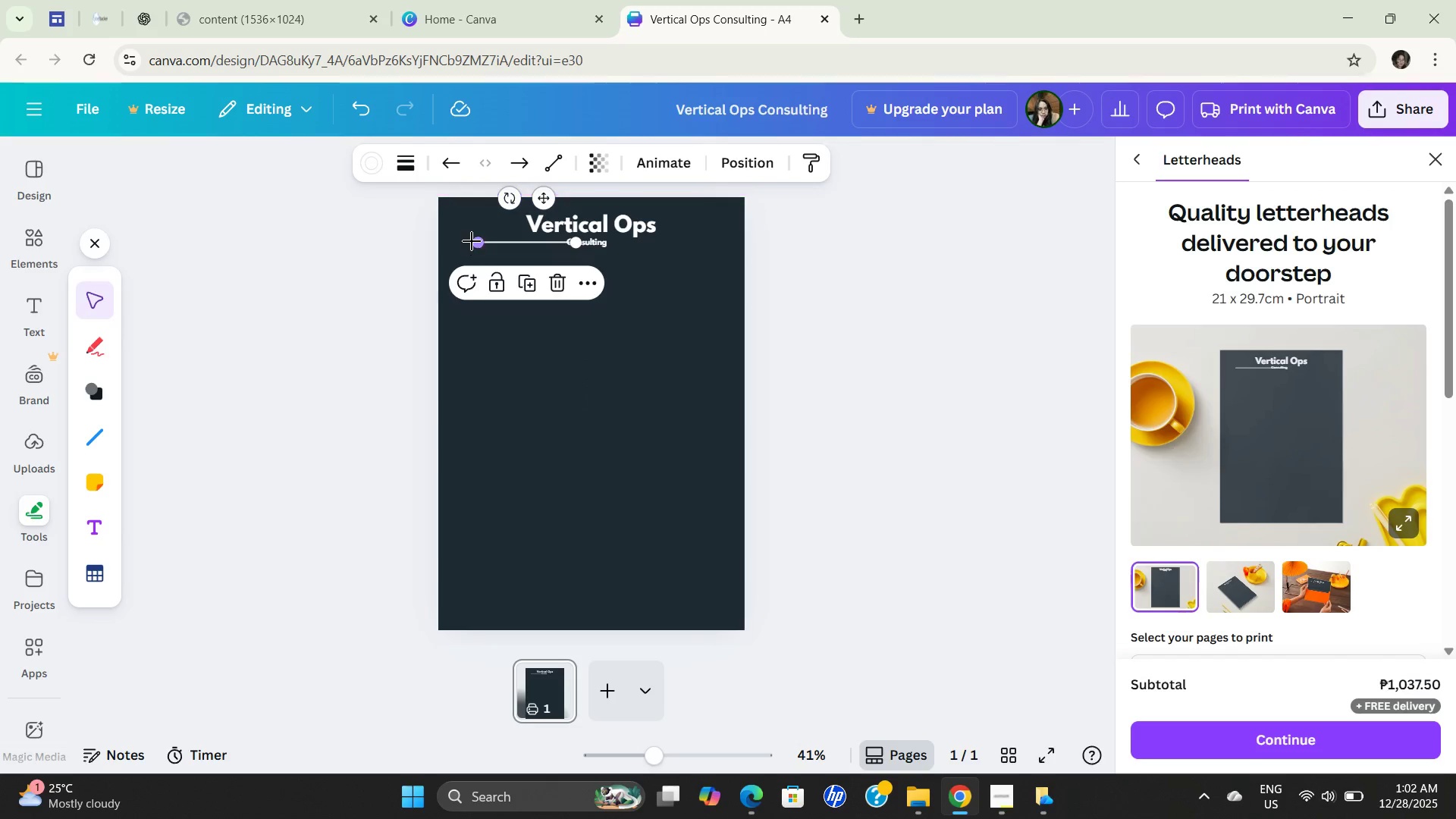 
left_click_drag(start_coordinate=[472, 241], to_coordinate=[511, 241])
 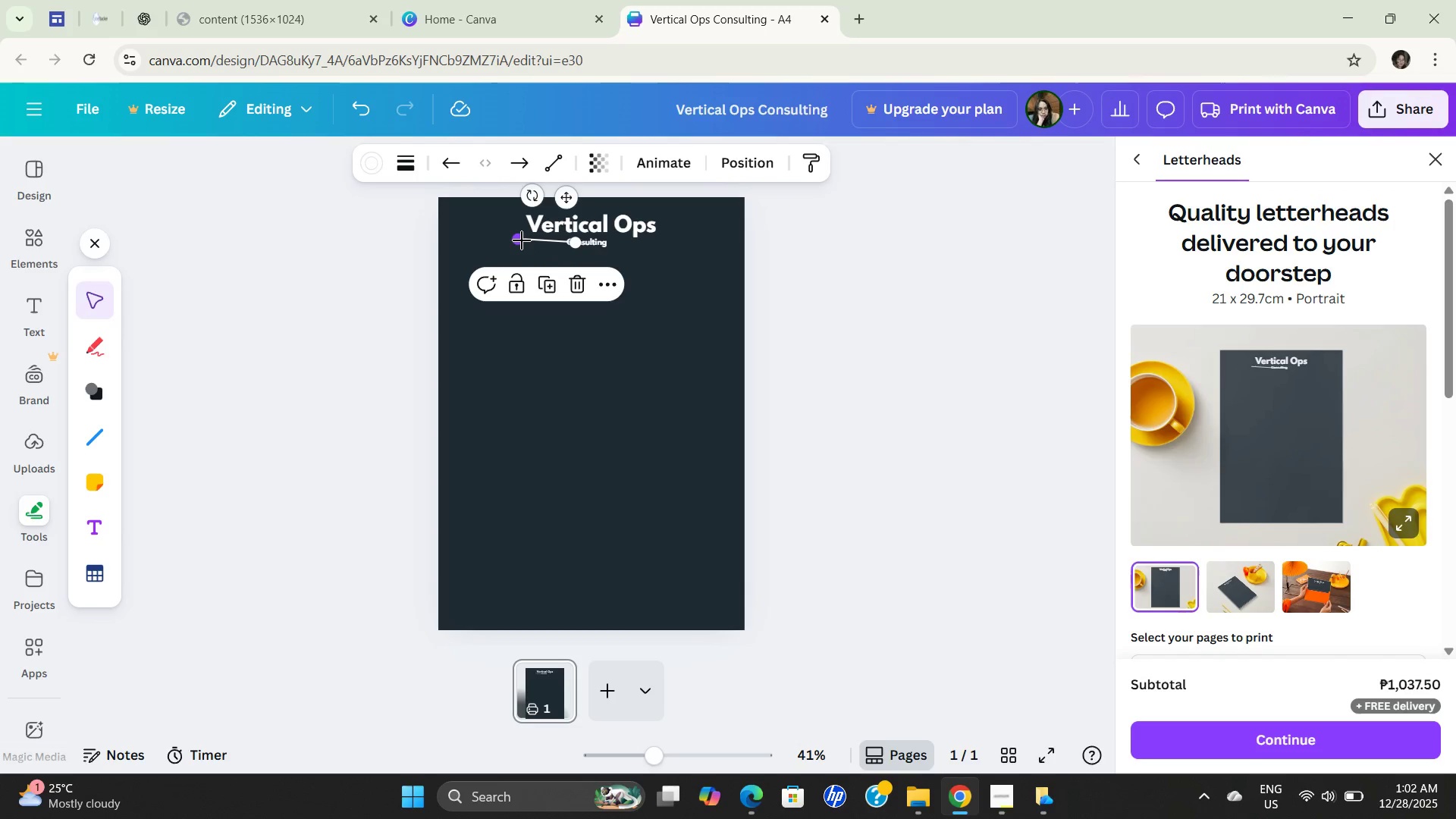 
left_click_drag(start_coordinate=[522, 240], to_coordinate=[516, 244])
 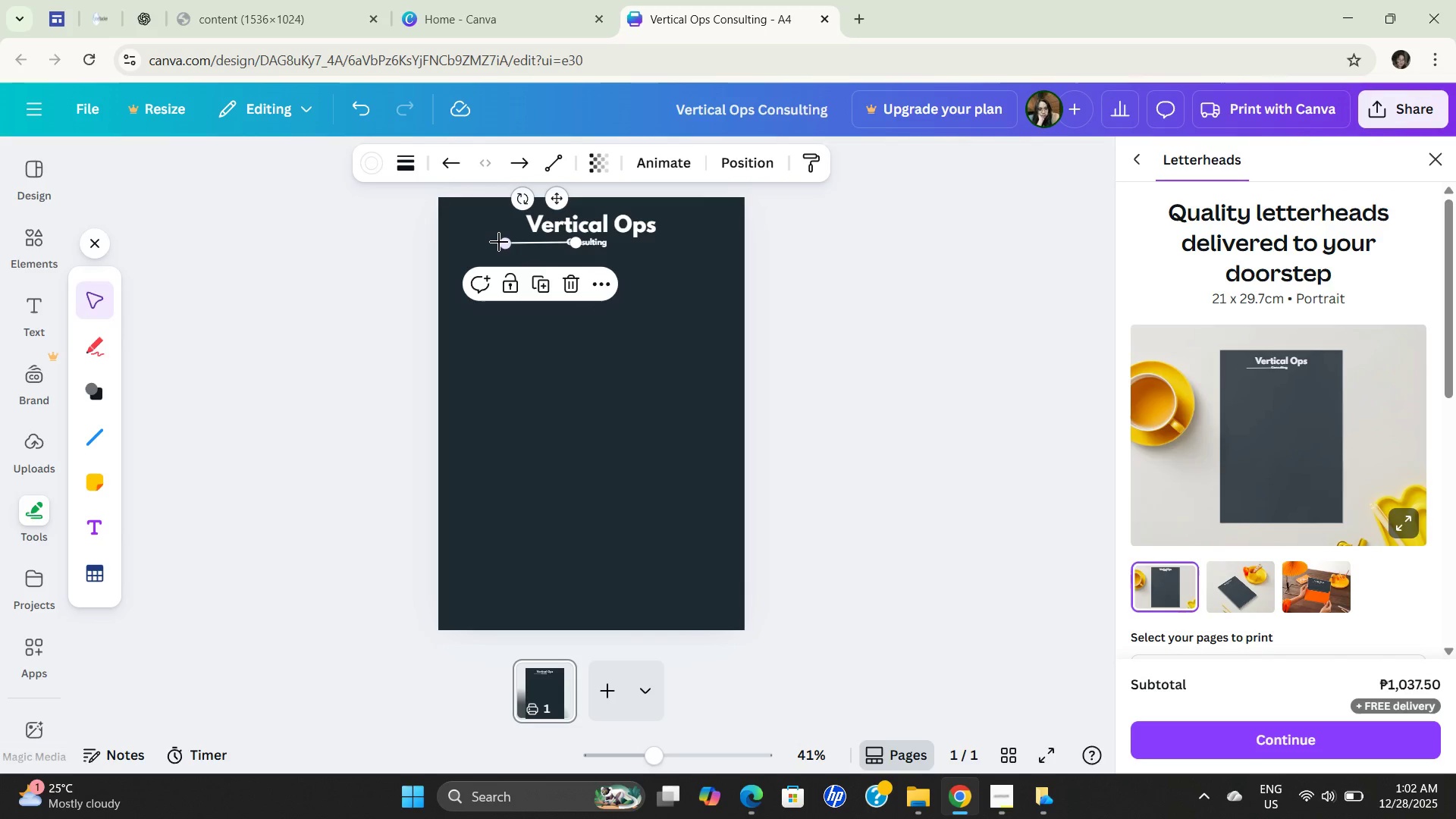 
left_click_drag(start_coordinate=[503, 242], to_coordinate=[513, 243])
 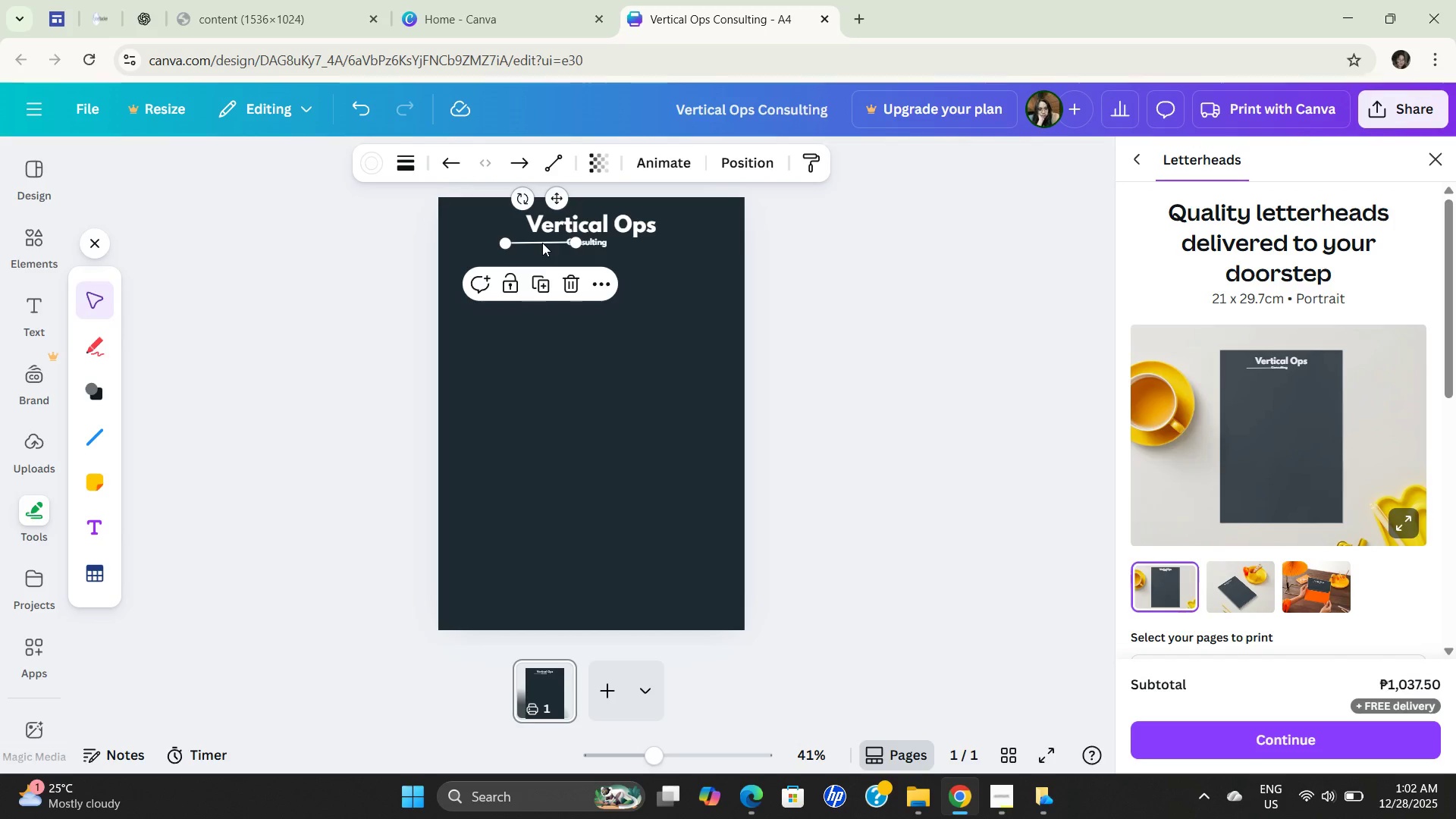 
left_click_drag(start_coordinate=[542, 243], to_coordinate=[553, 338])
 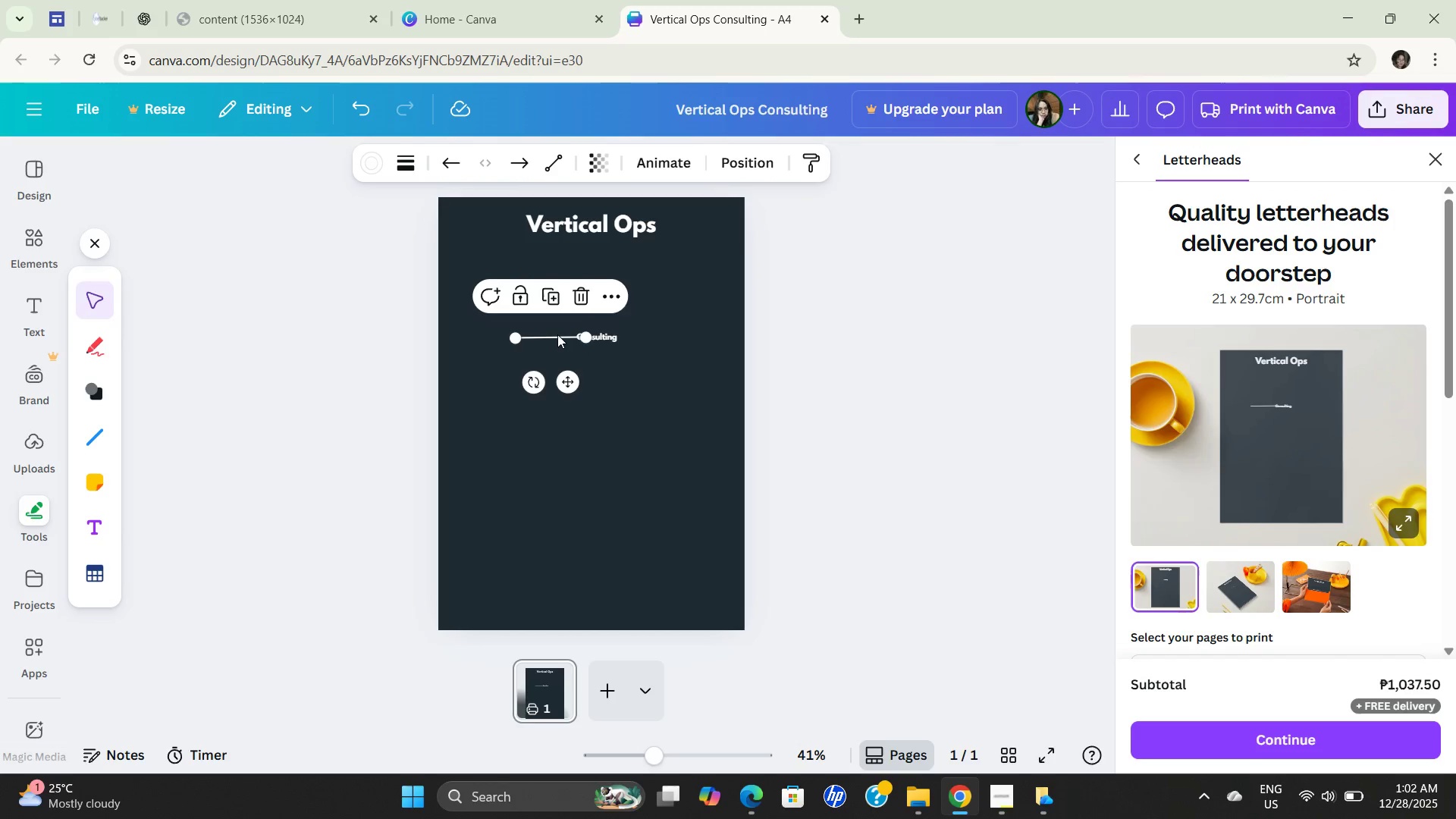 
left_click_drag(start_coordinate=[557, 334], to_coordinate=[524, 332])
 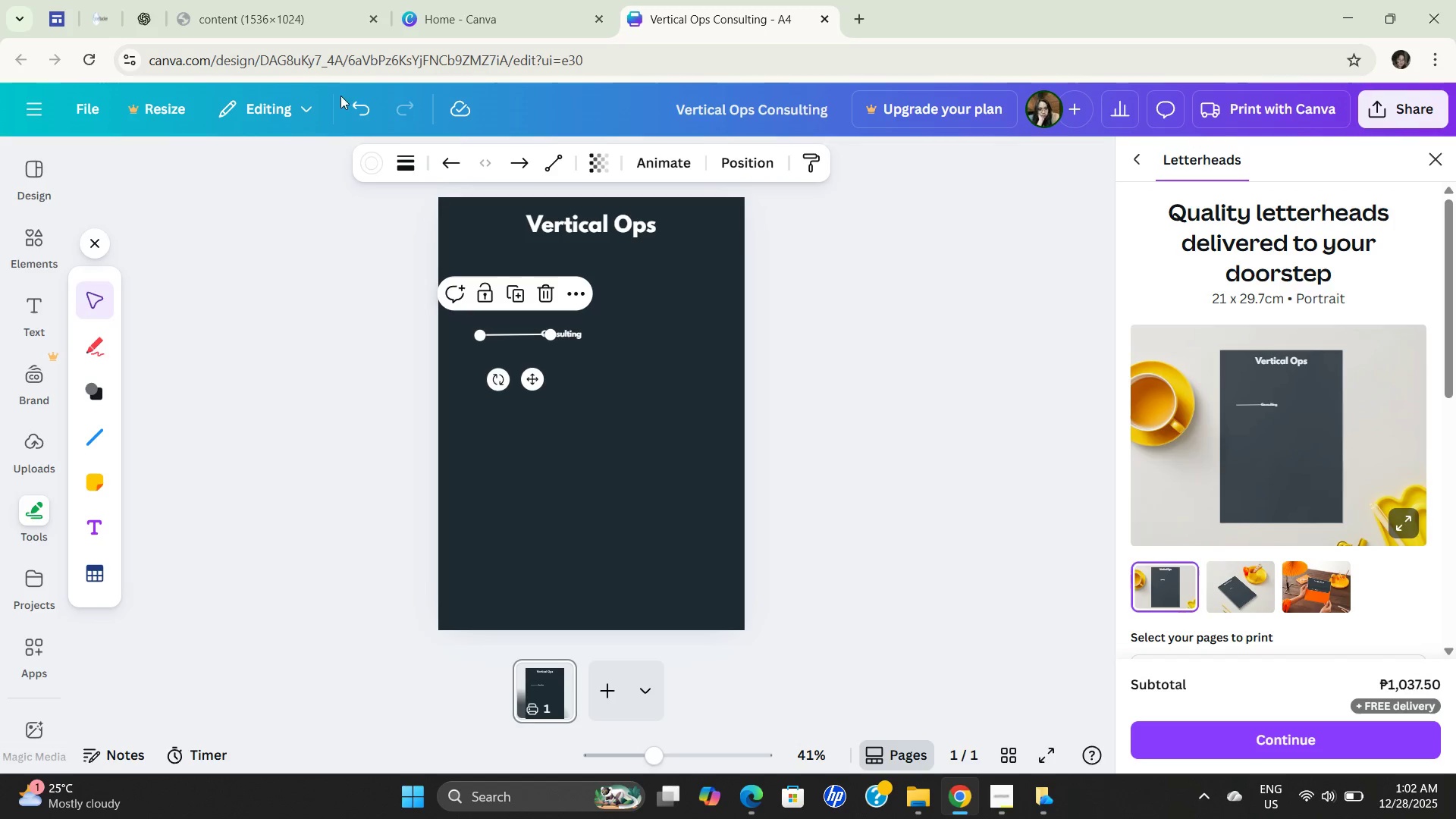 
double_click([353, 104])
 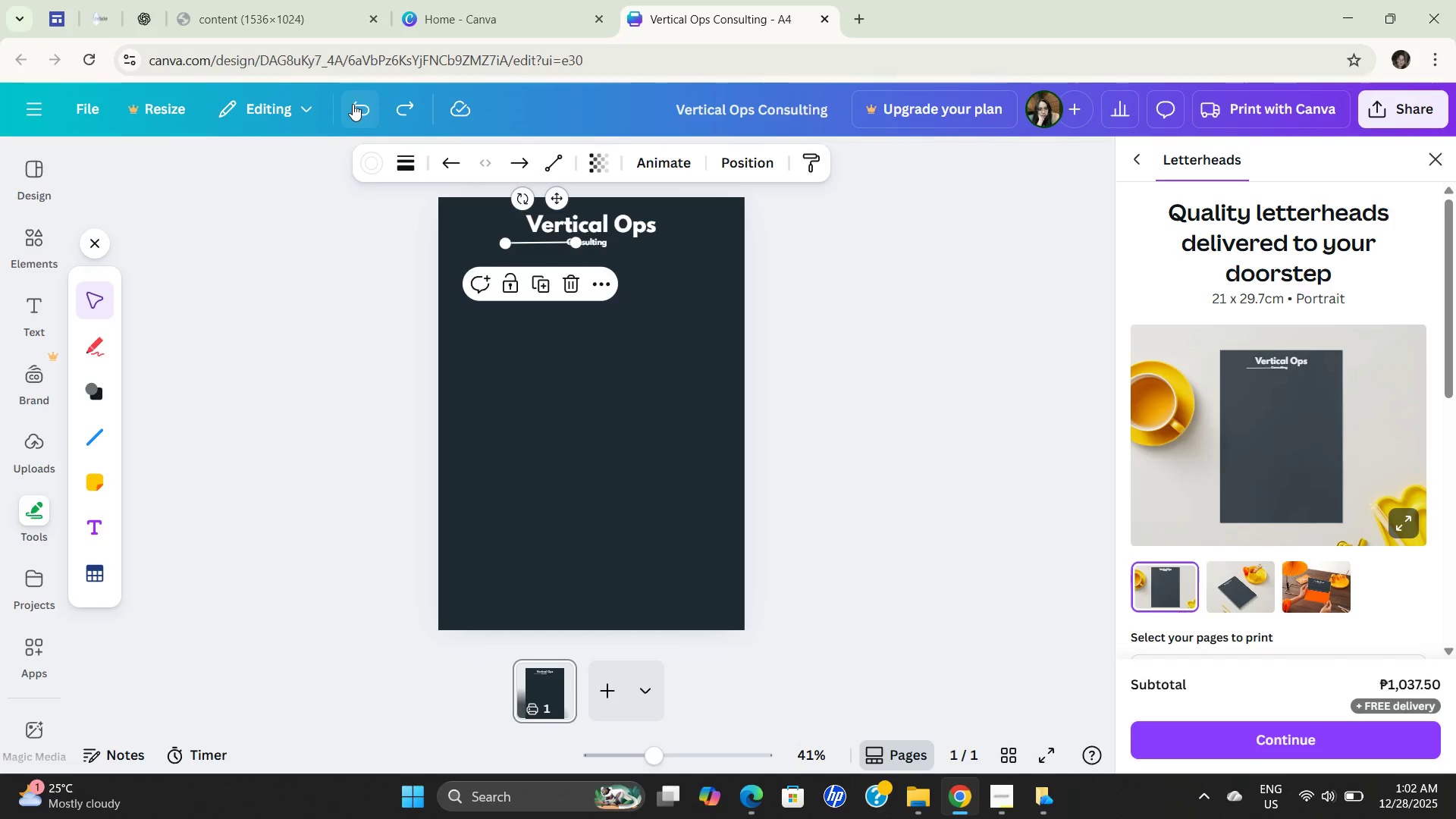 
left_click([353, 104])
 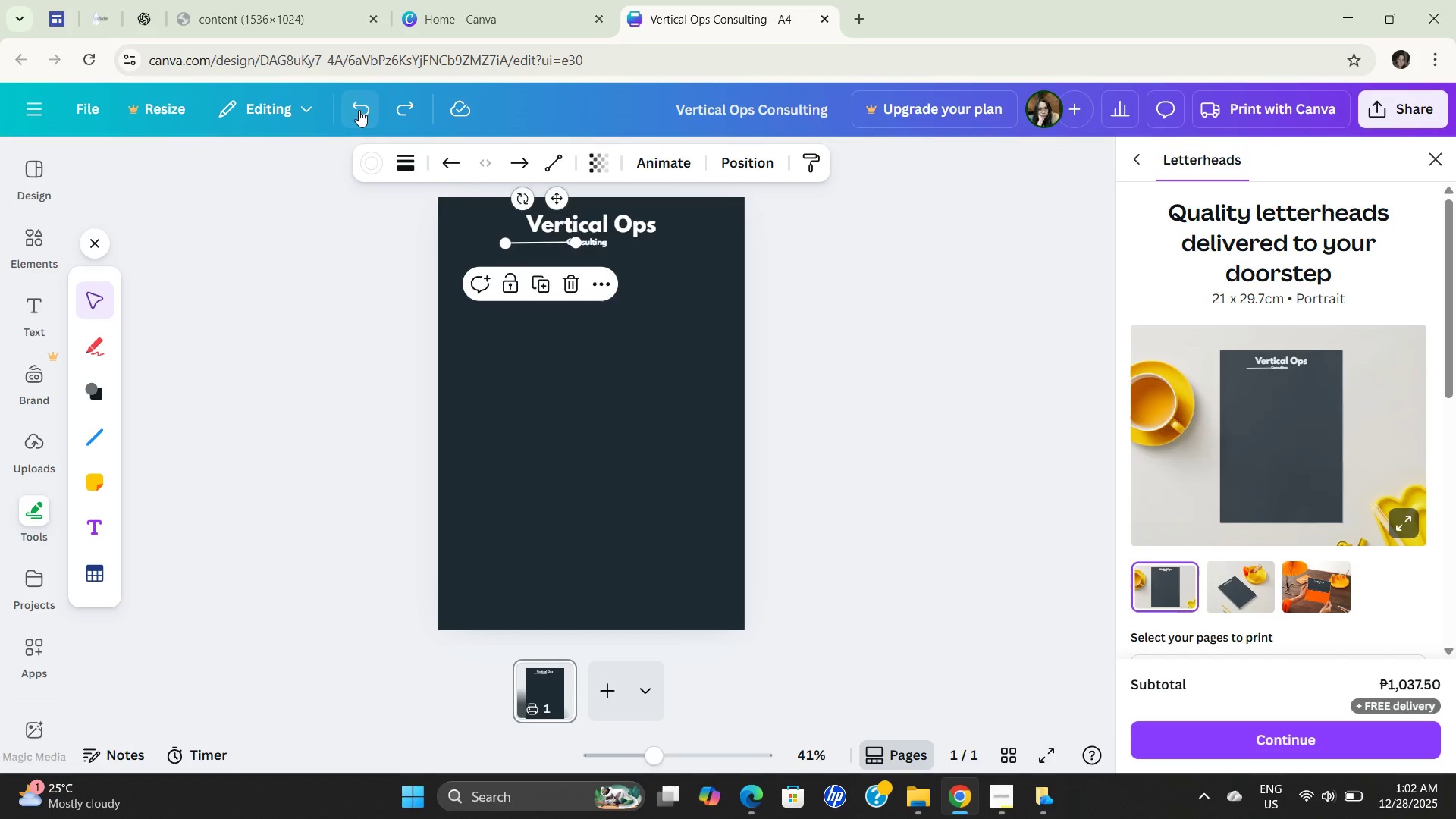 
left_click([359, 110])
 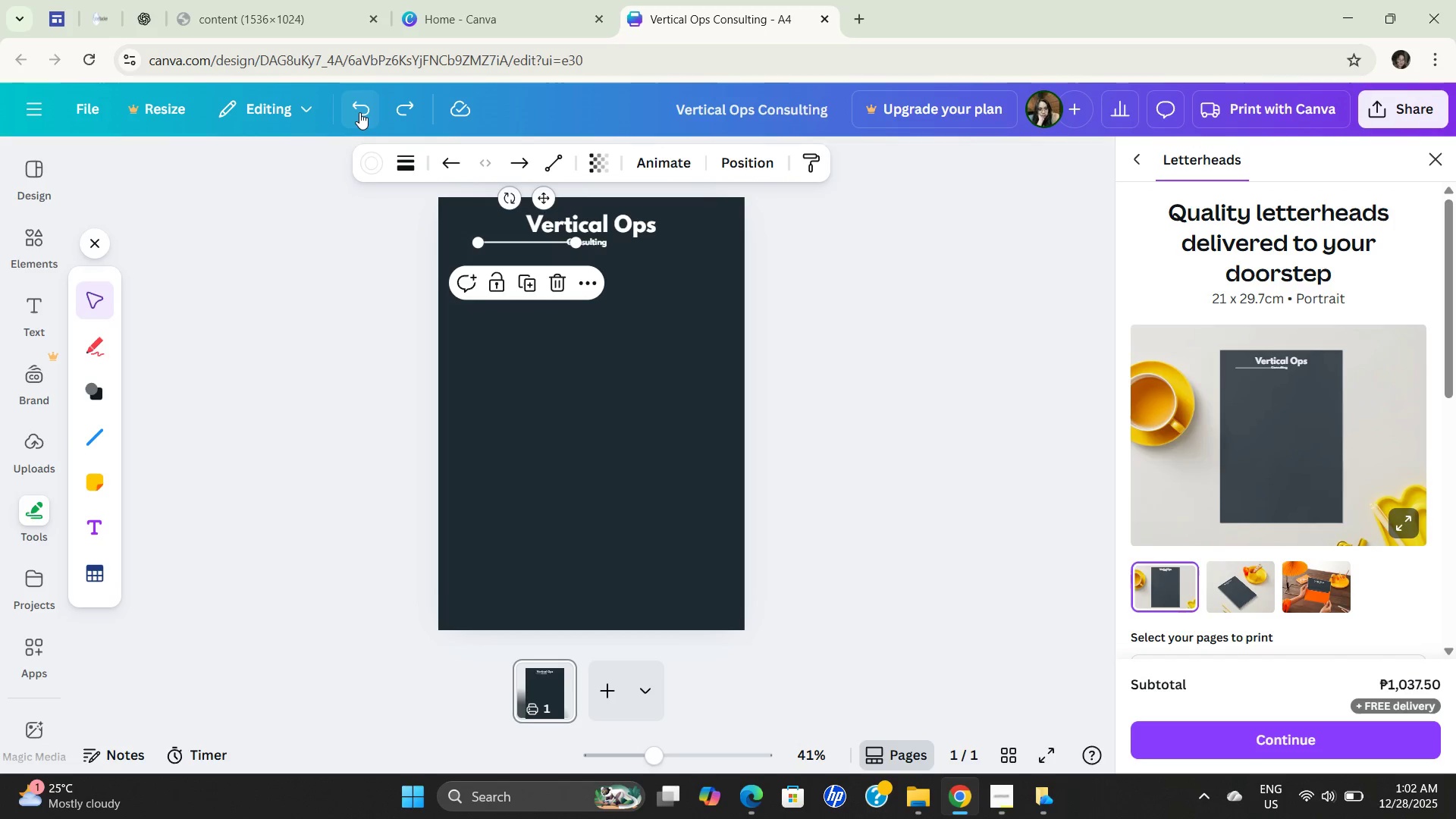 
double_click([359, 112])
 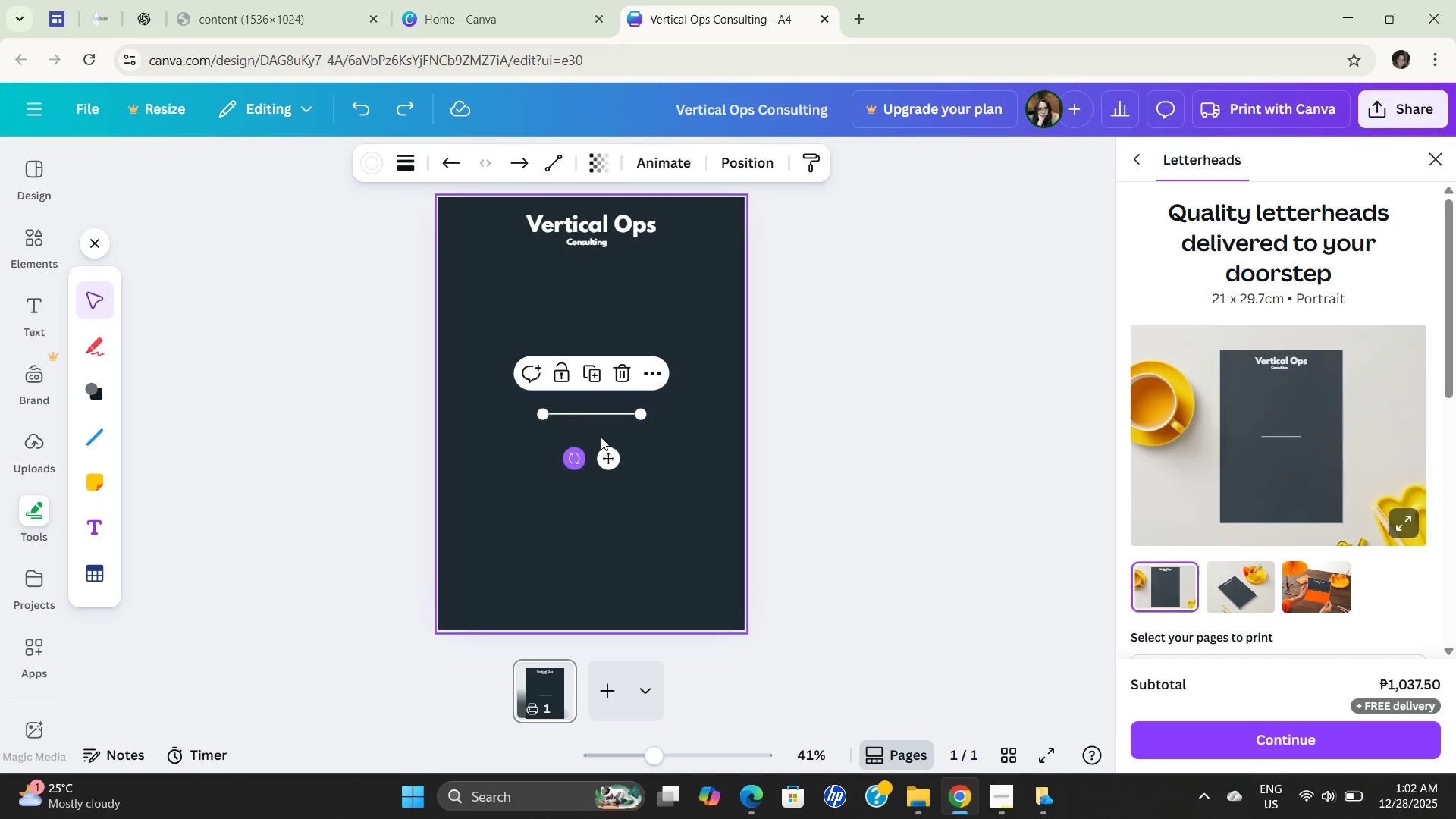 
left_click_drag(start_coordinate=[639, 412], to_coordinate=[596, 414])
 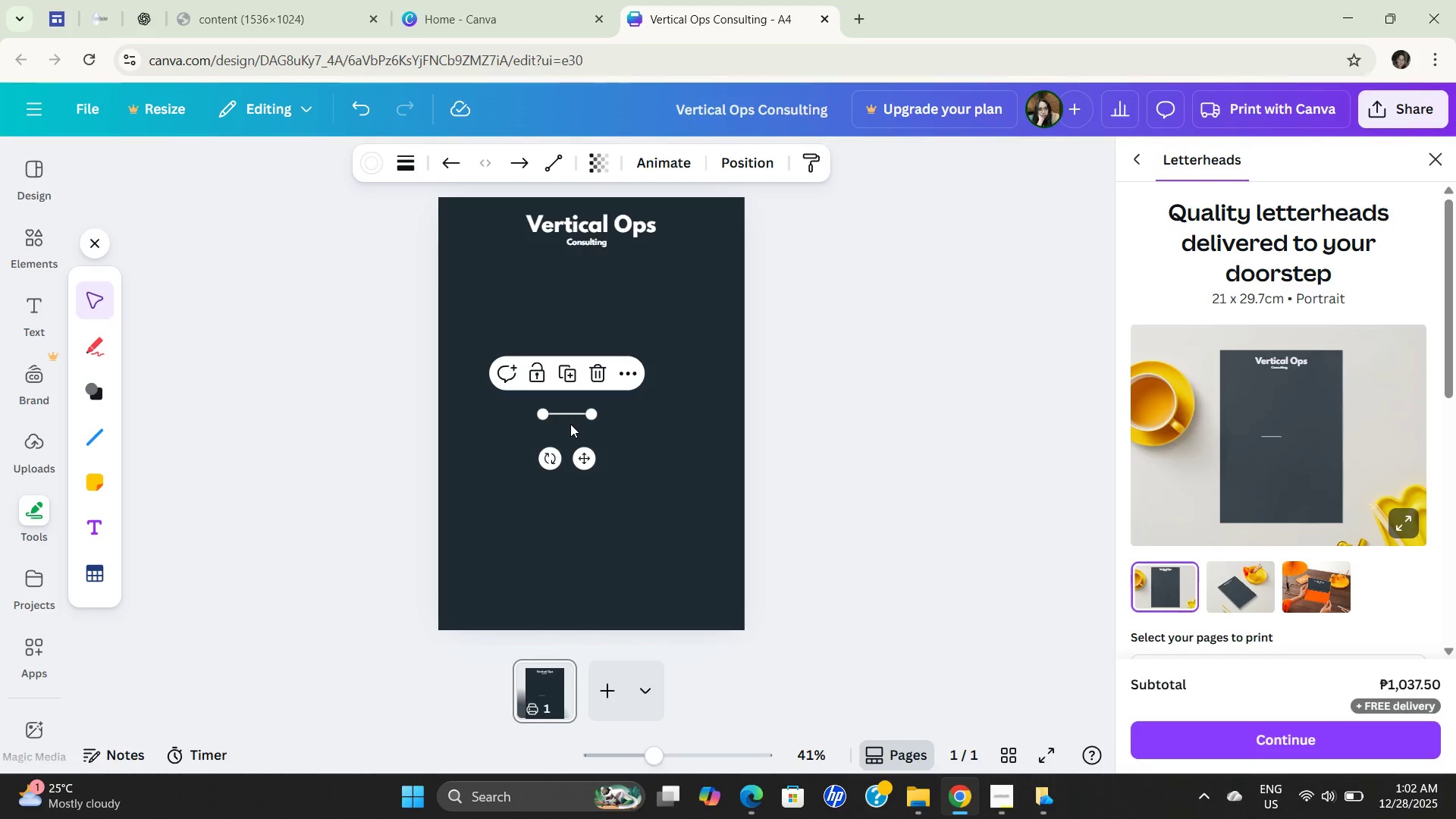 
key(Control+C)
 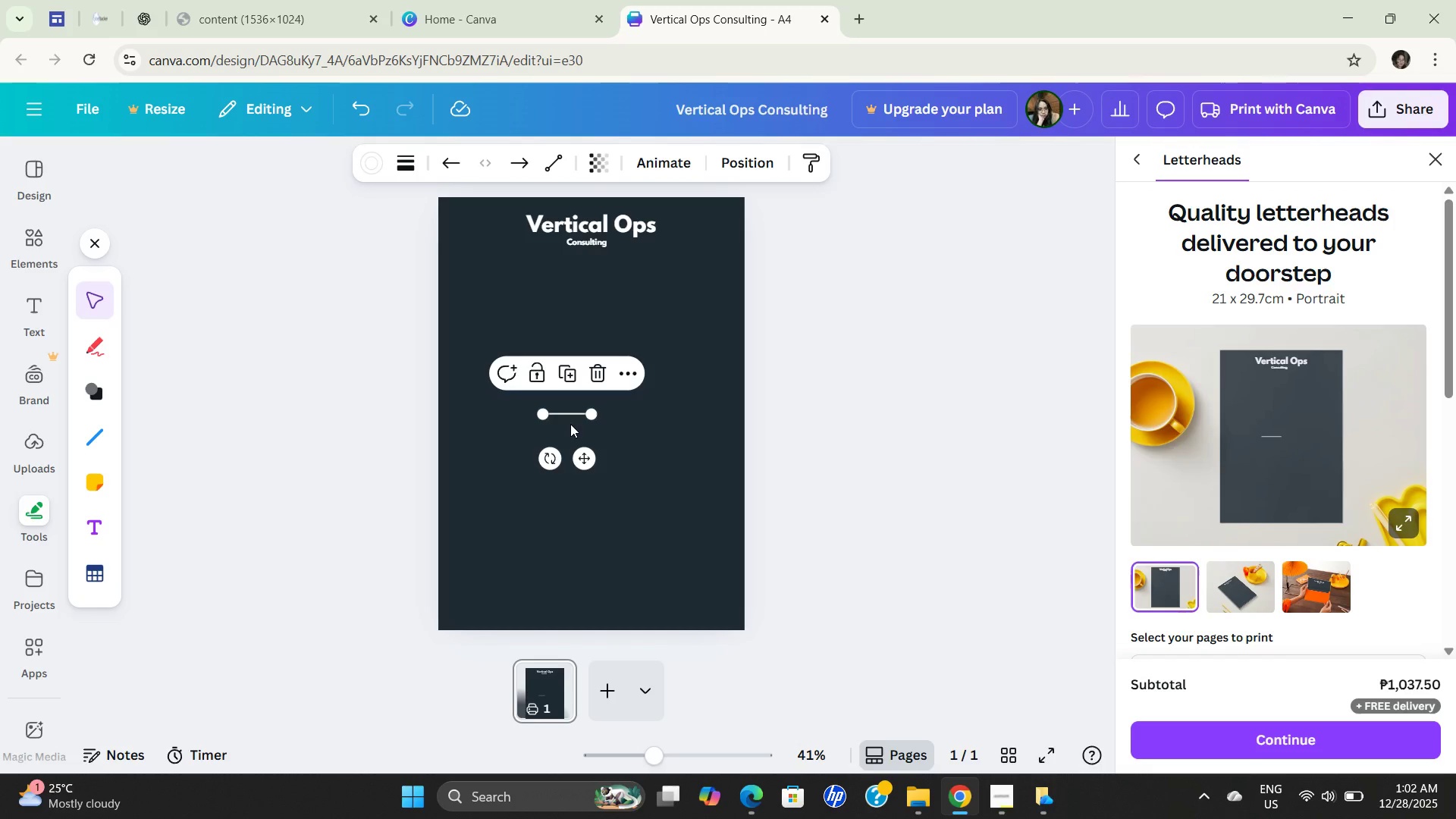 
key(Control+C)
 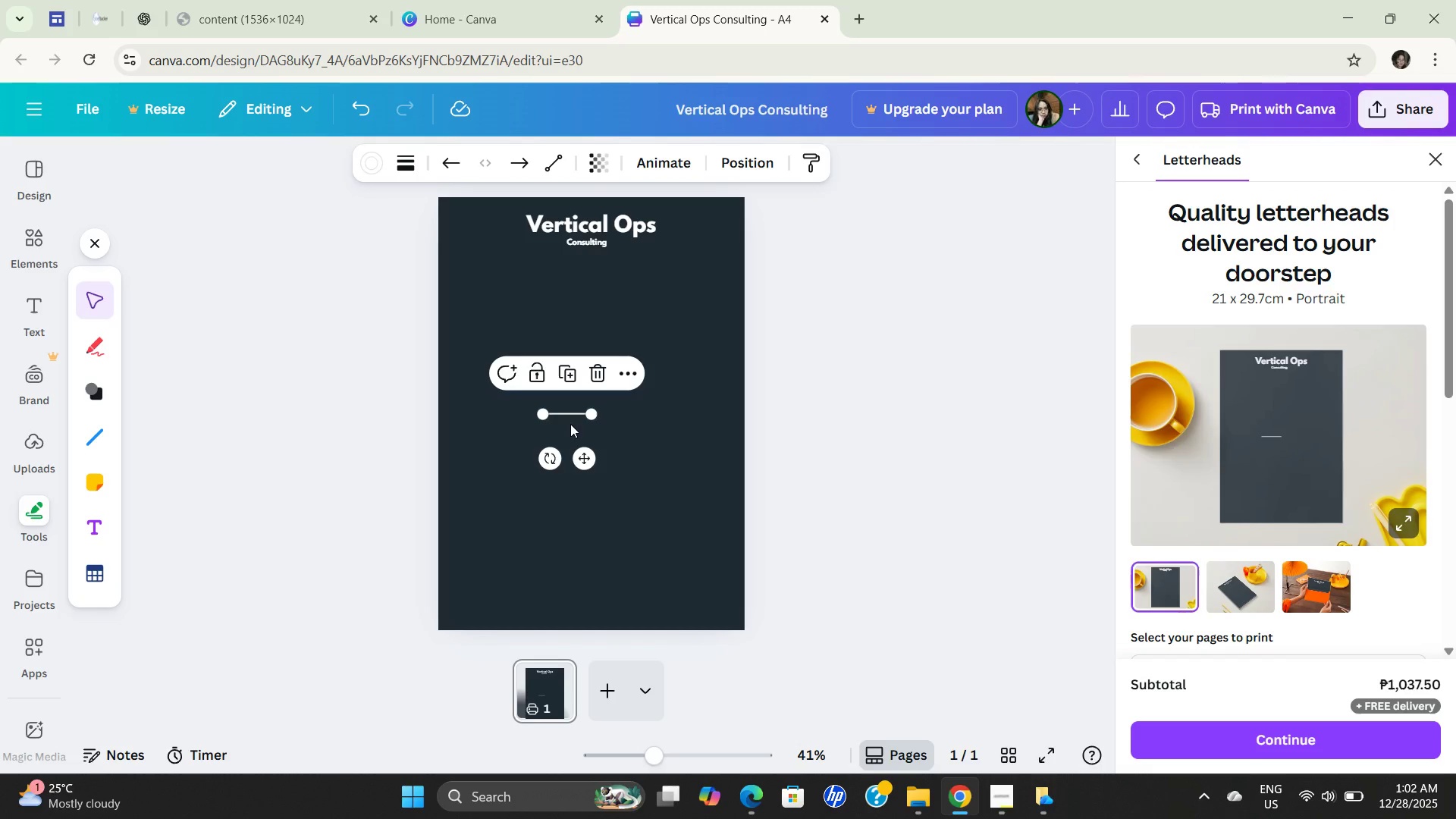 
key(Control+C)
 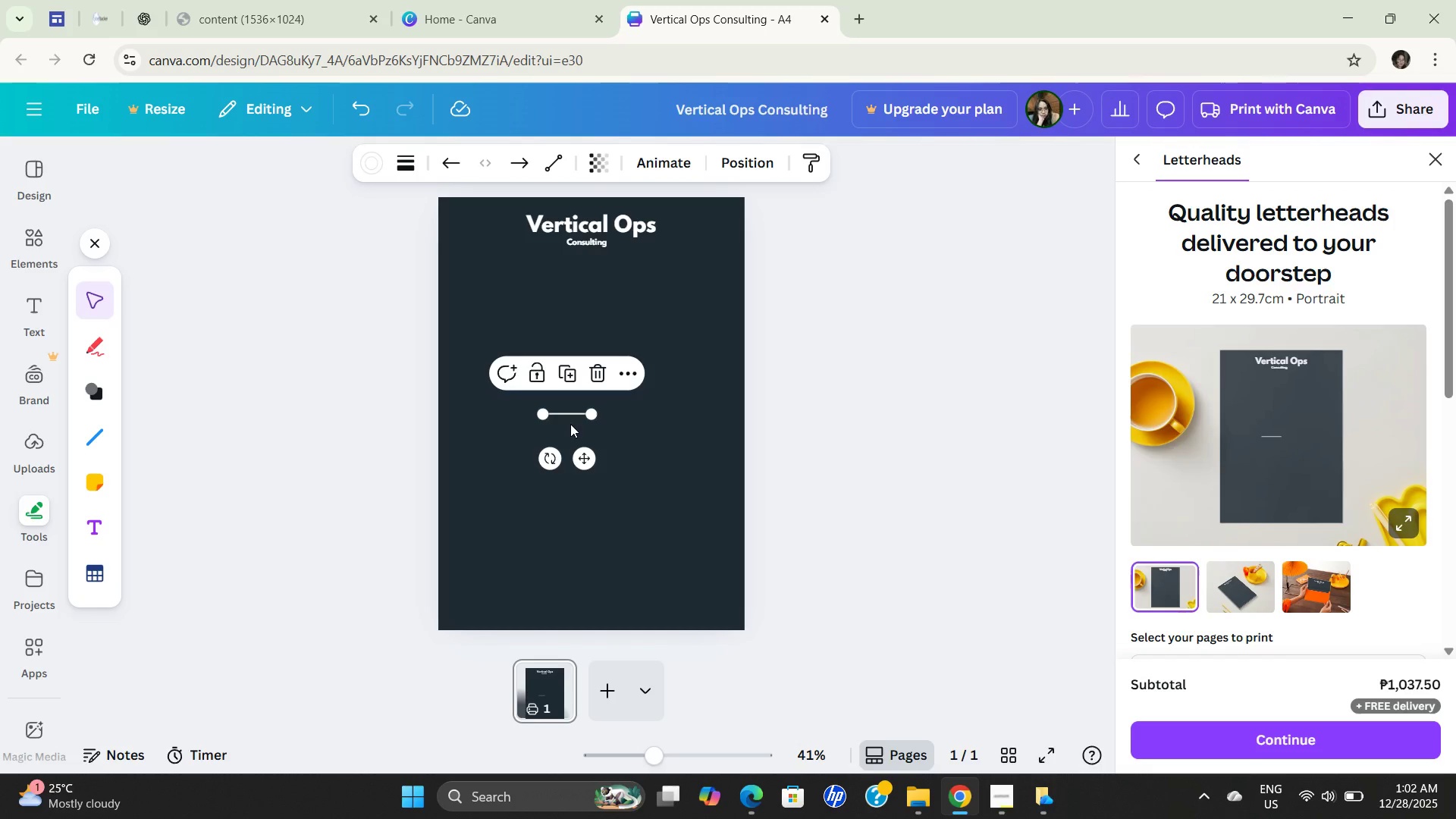 
key(Control+V)
 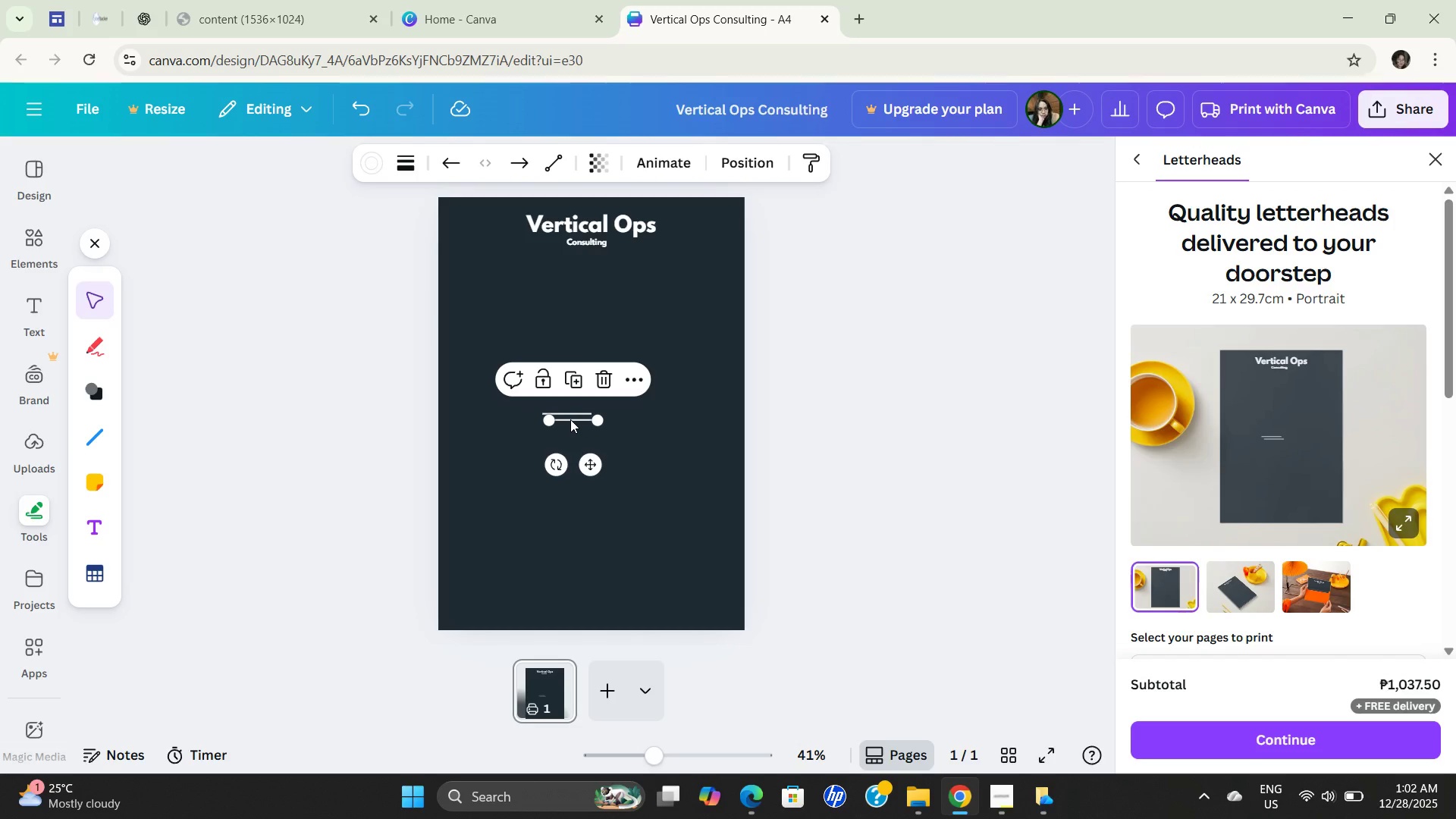 
left_click_drag(start_coordinate=[570, 419], to_coordinate=[642, 244])
 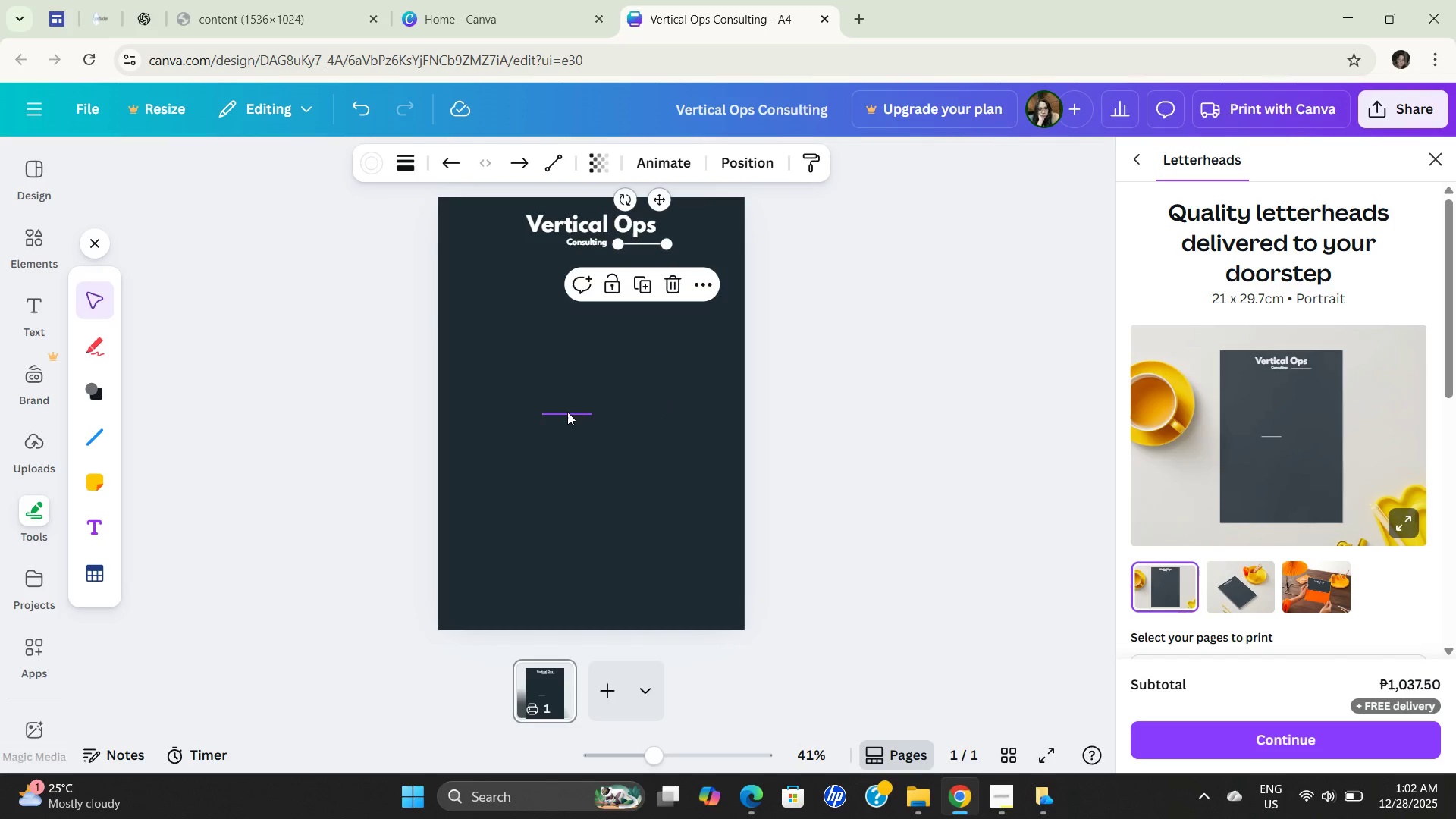 
left_click_drag(start_coordinate=[567, 411], to_coordinate=[535, 239])
 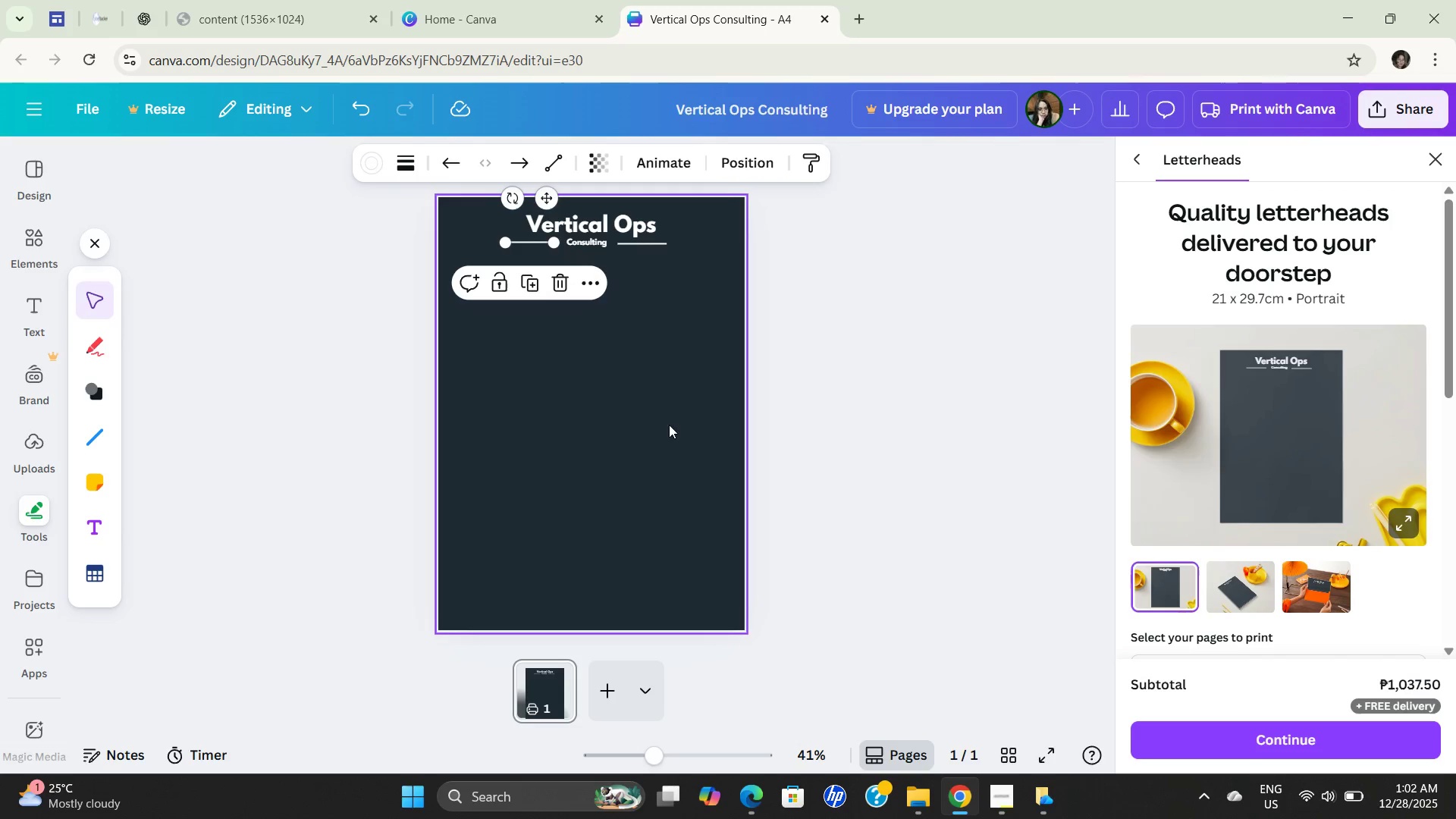 
left_click([681, 448])
 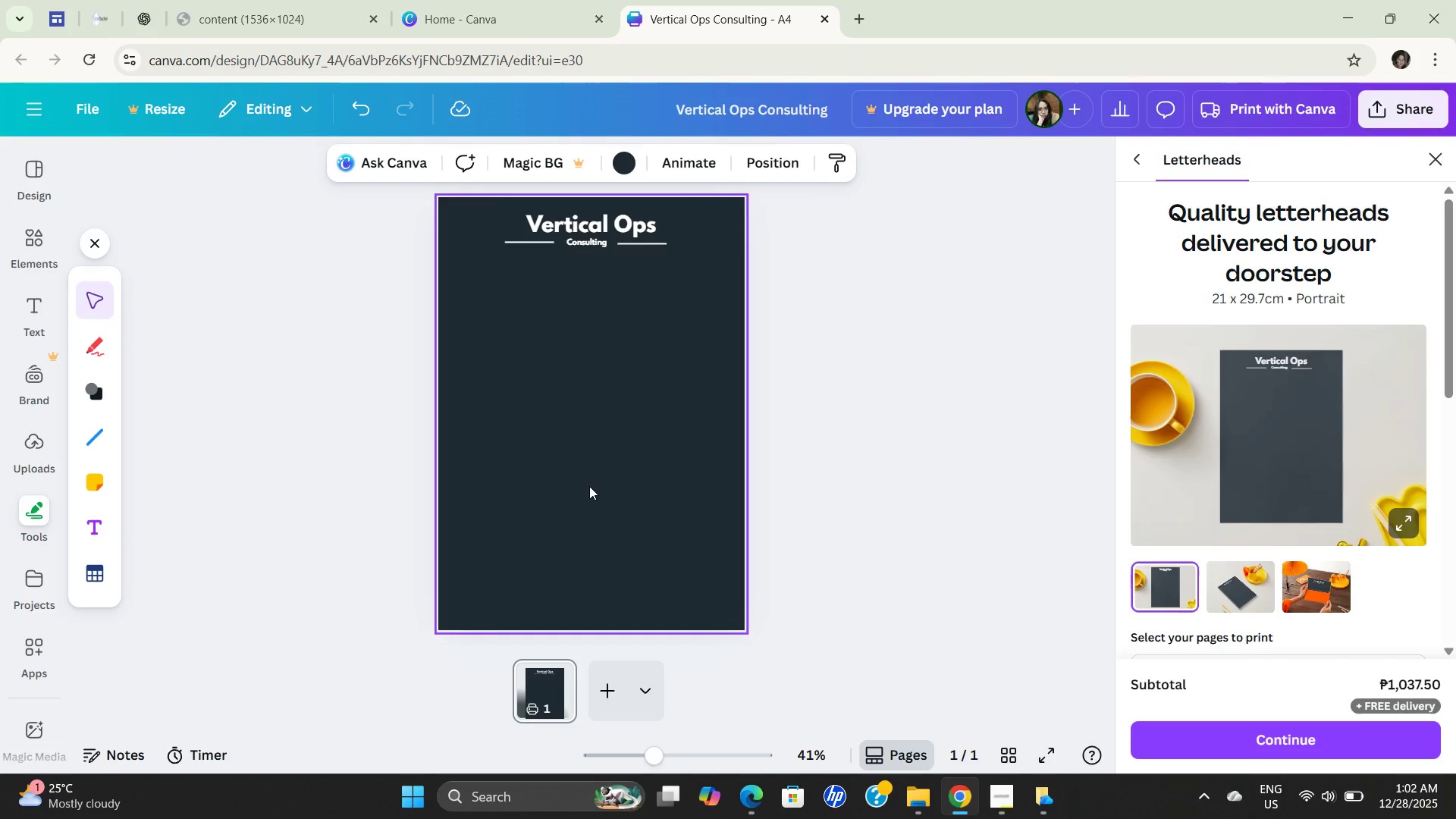 
left_click([589, 486])
 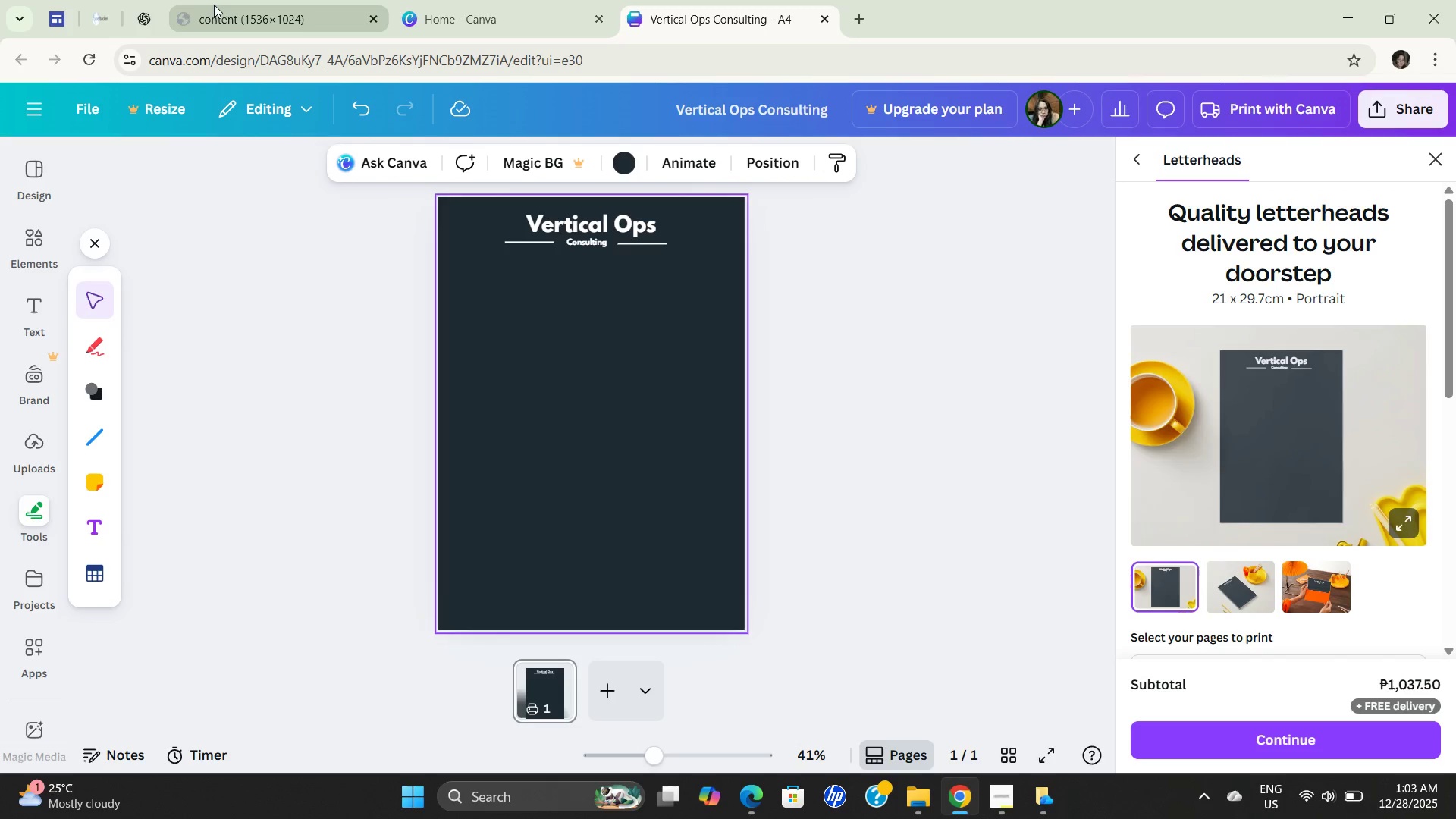 
left_click([152, 19])
 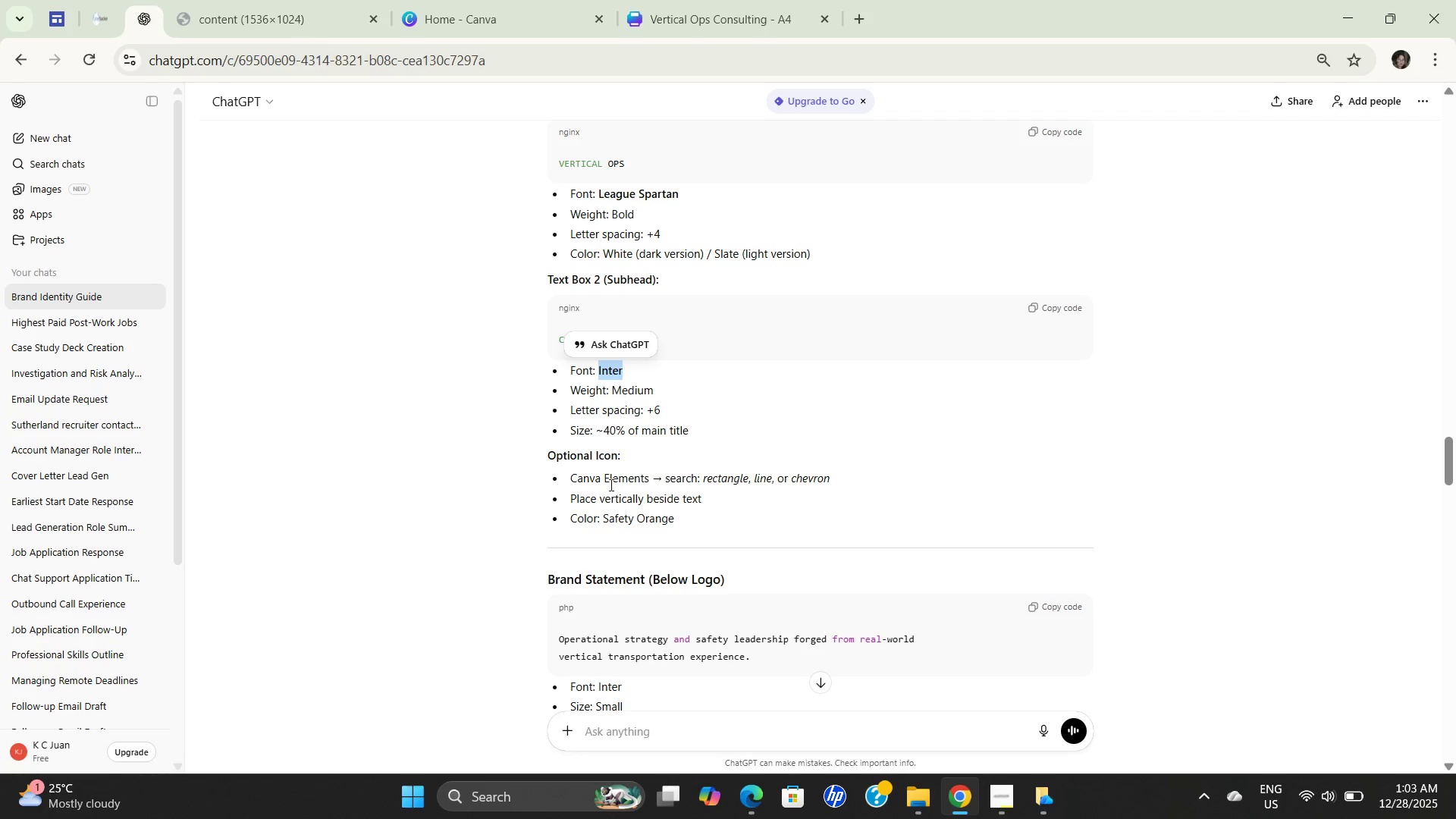 
left_click([651, 400])
 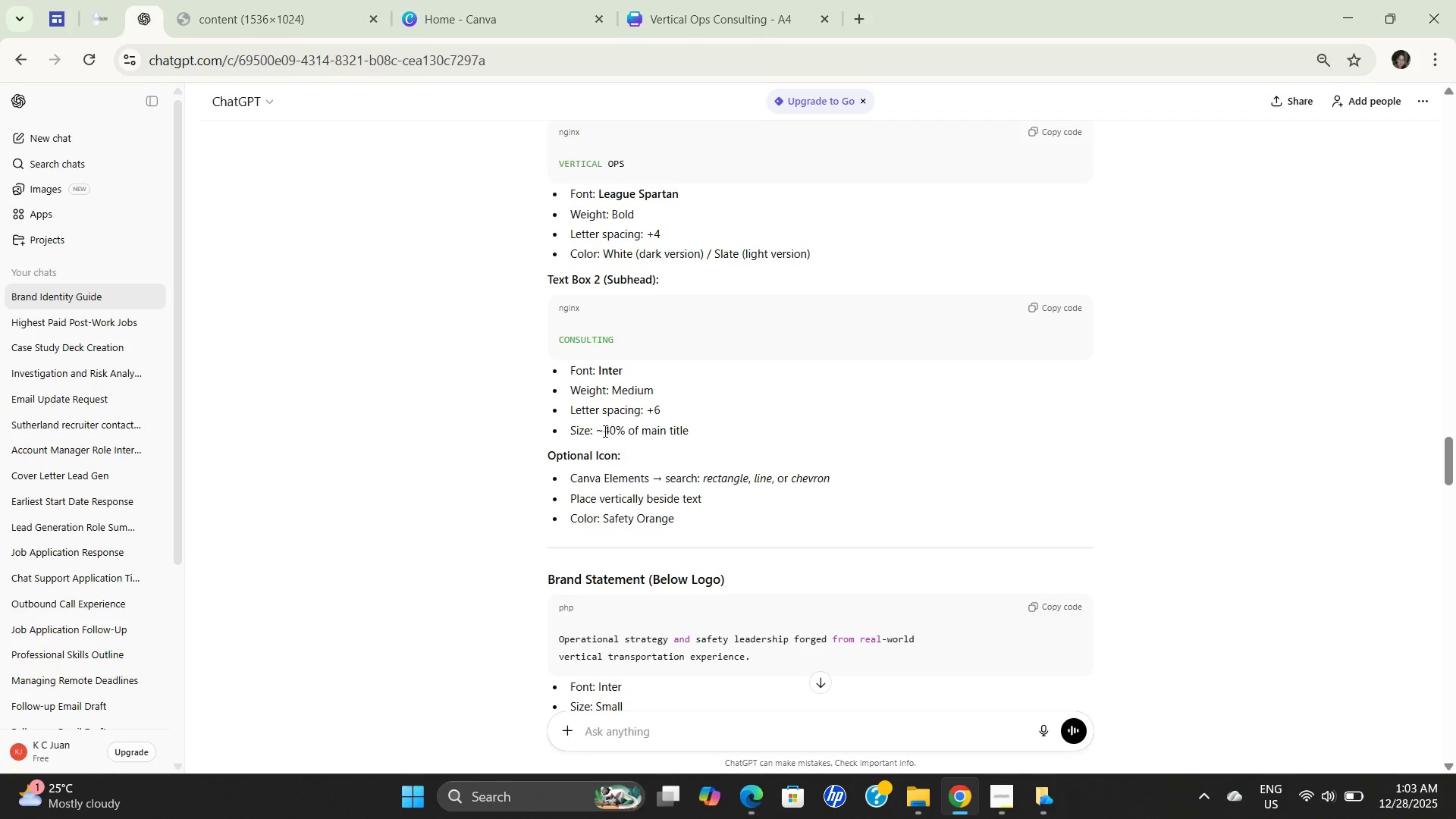 
double_click([604, 433])
 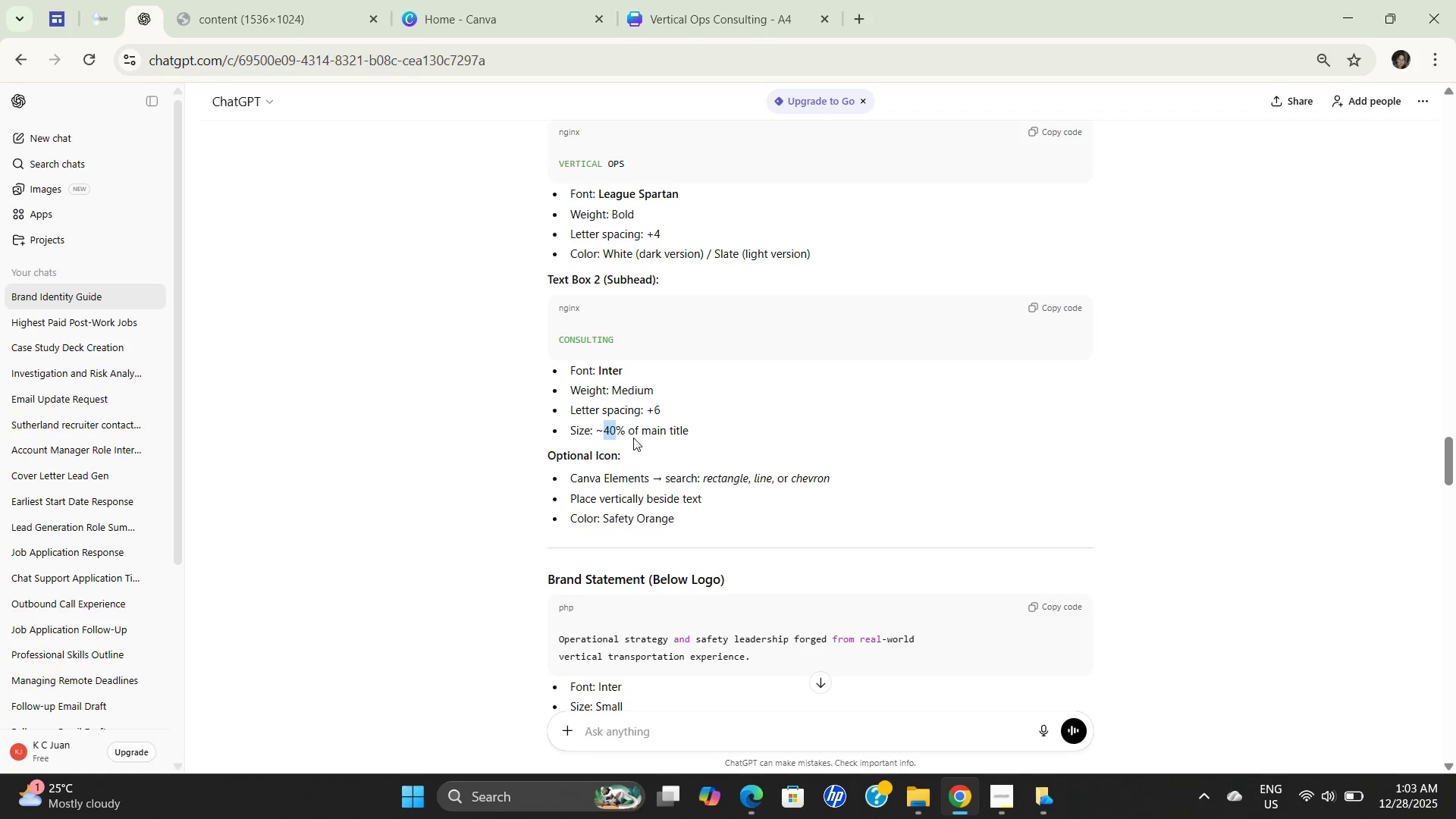 
left_click([635, 438])
 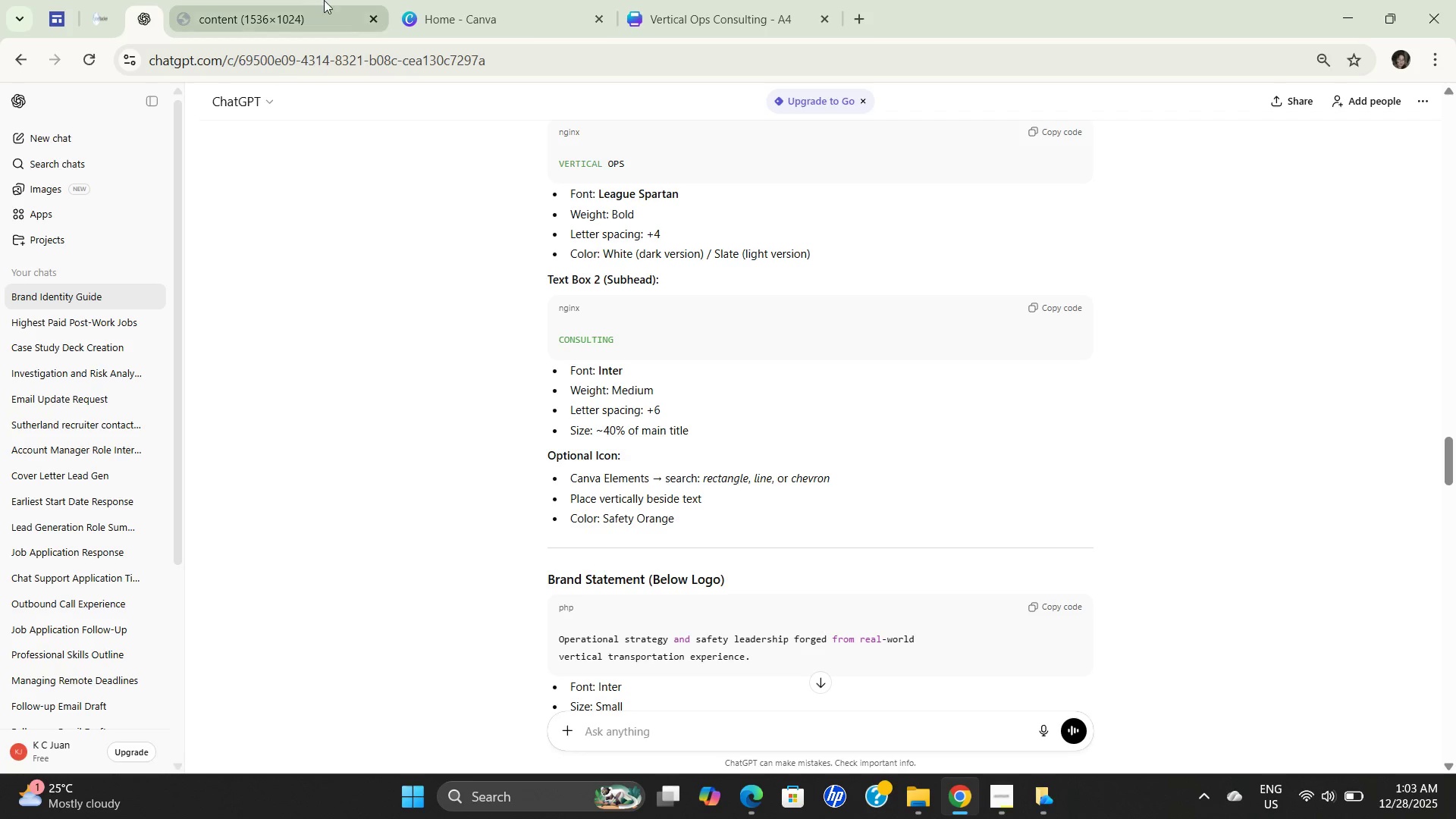 
left_click([472, 11])
 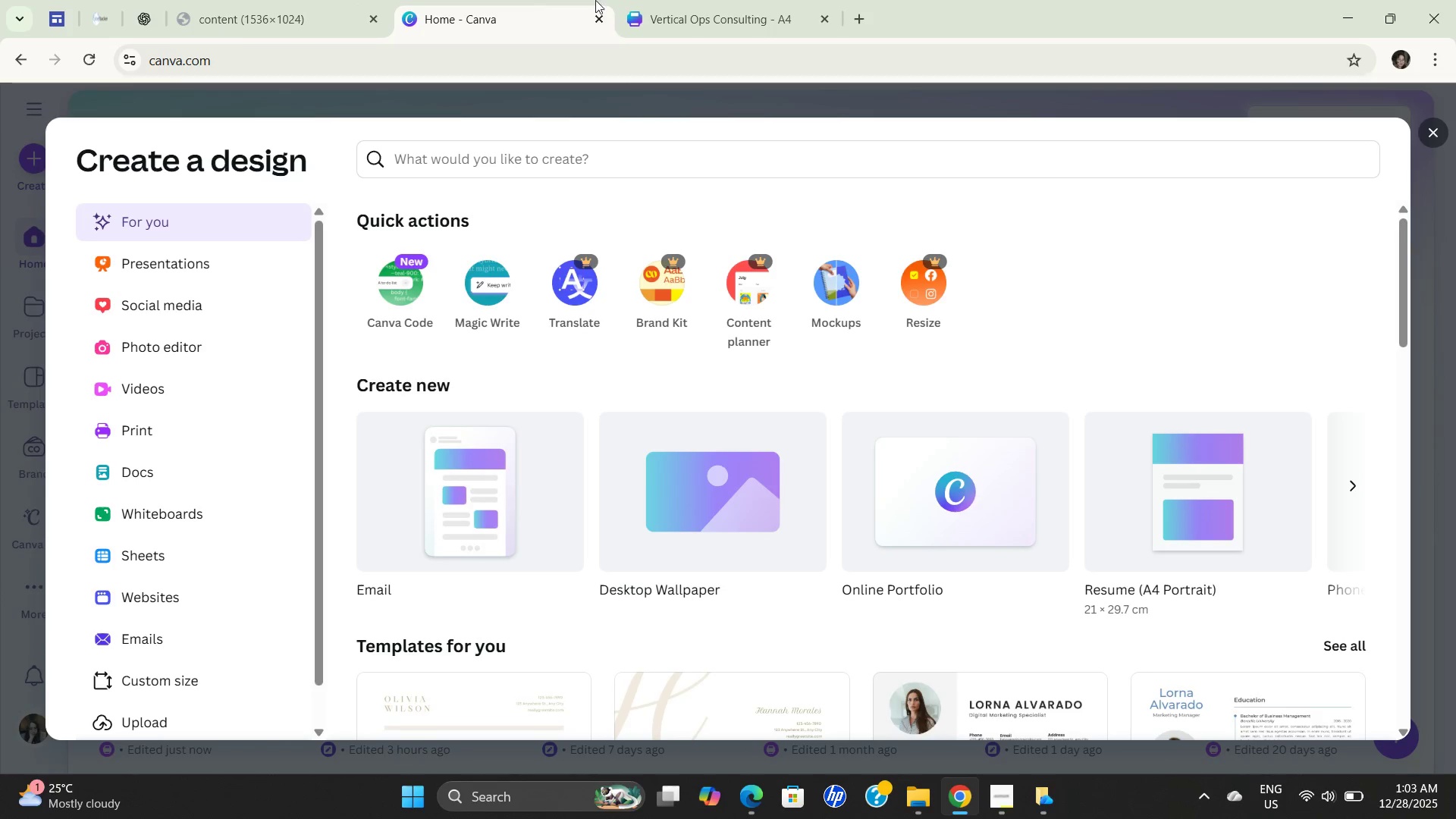 
left_click([652, 14])
 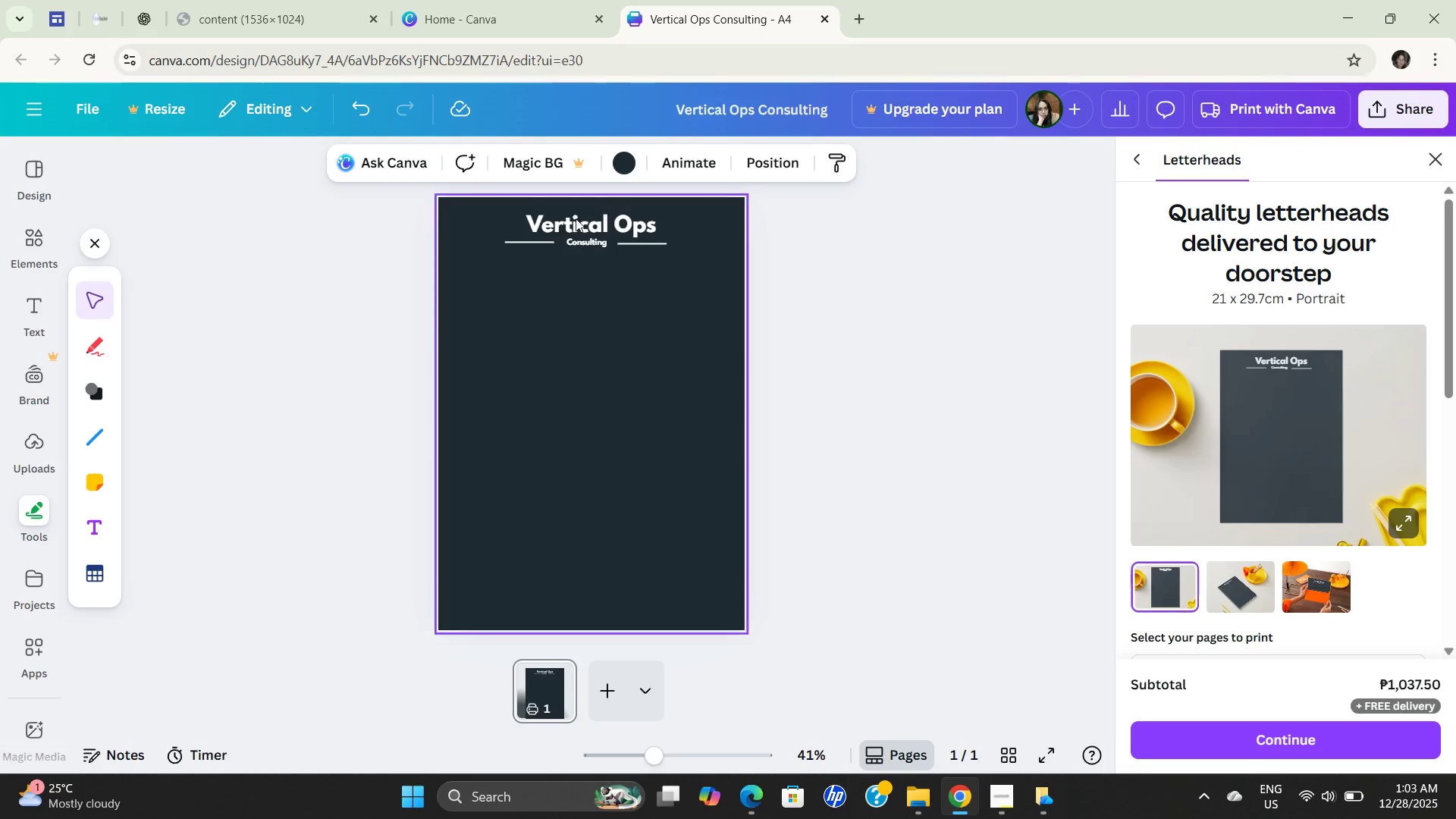 
left_click([573, 225])
 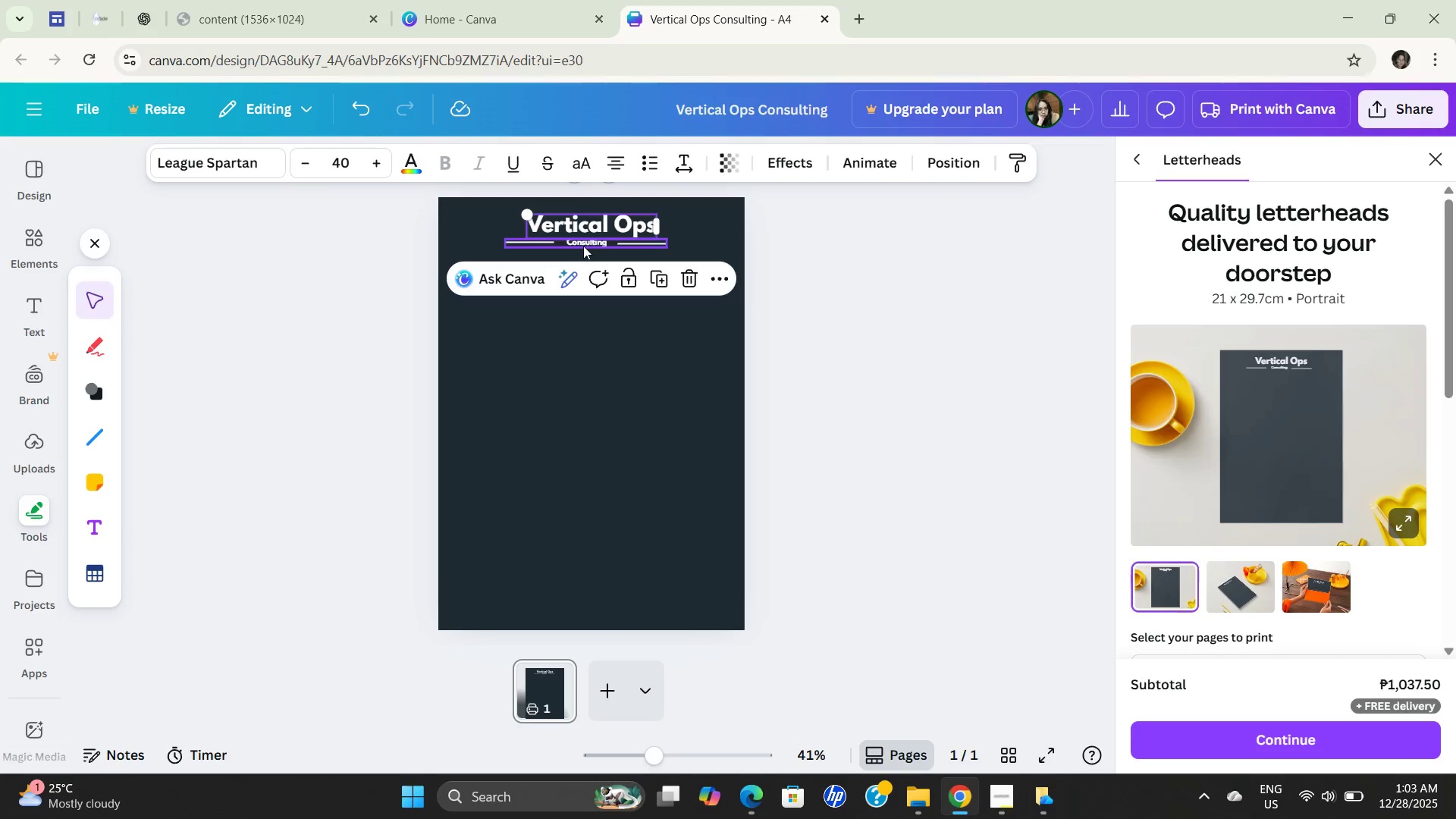 
left_click([584, 243])
 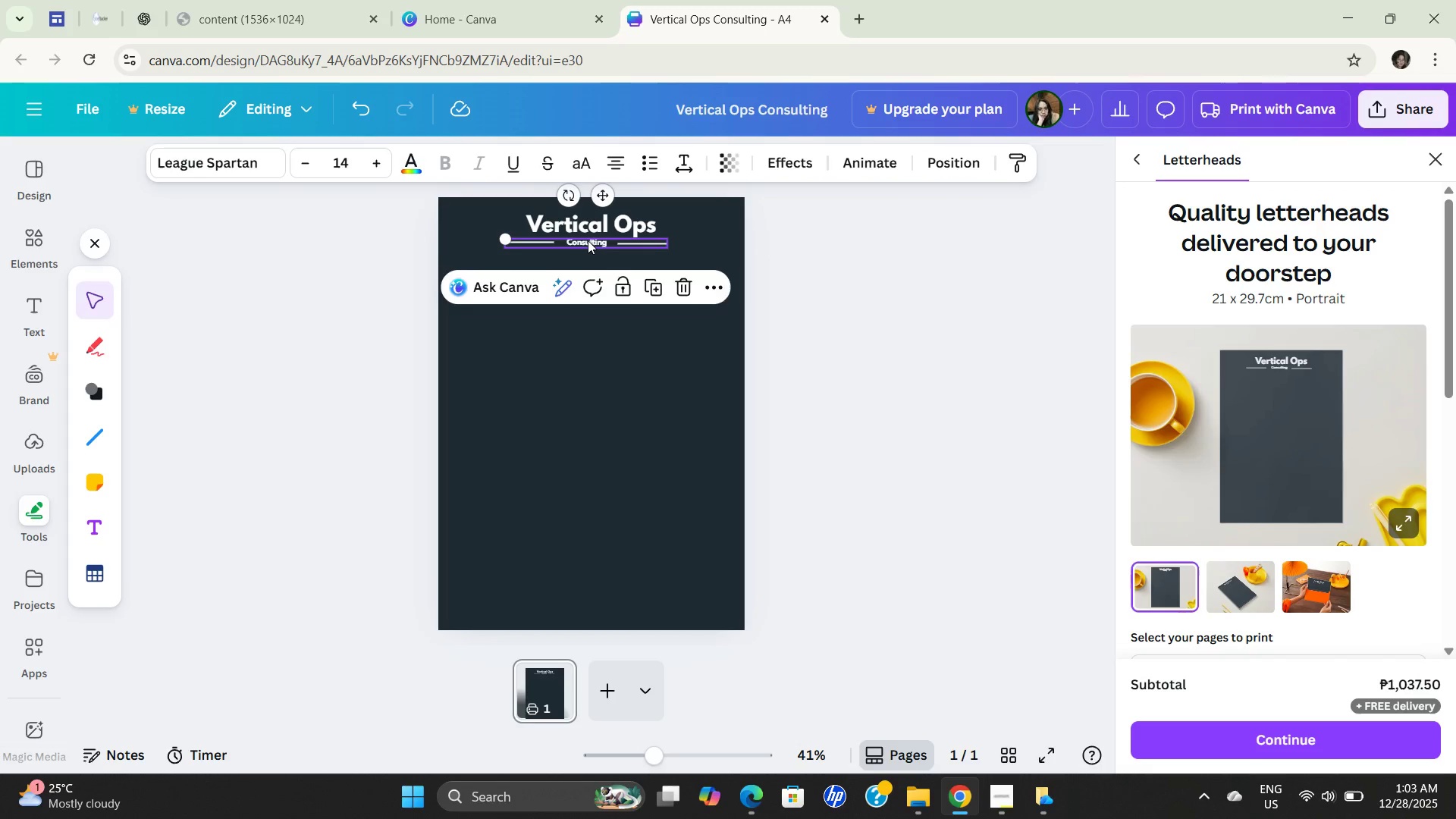 
double_click([588, 240])
 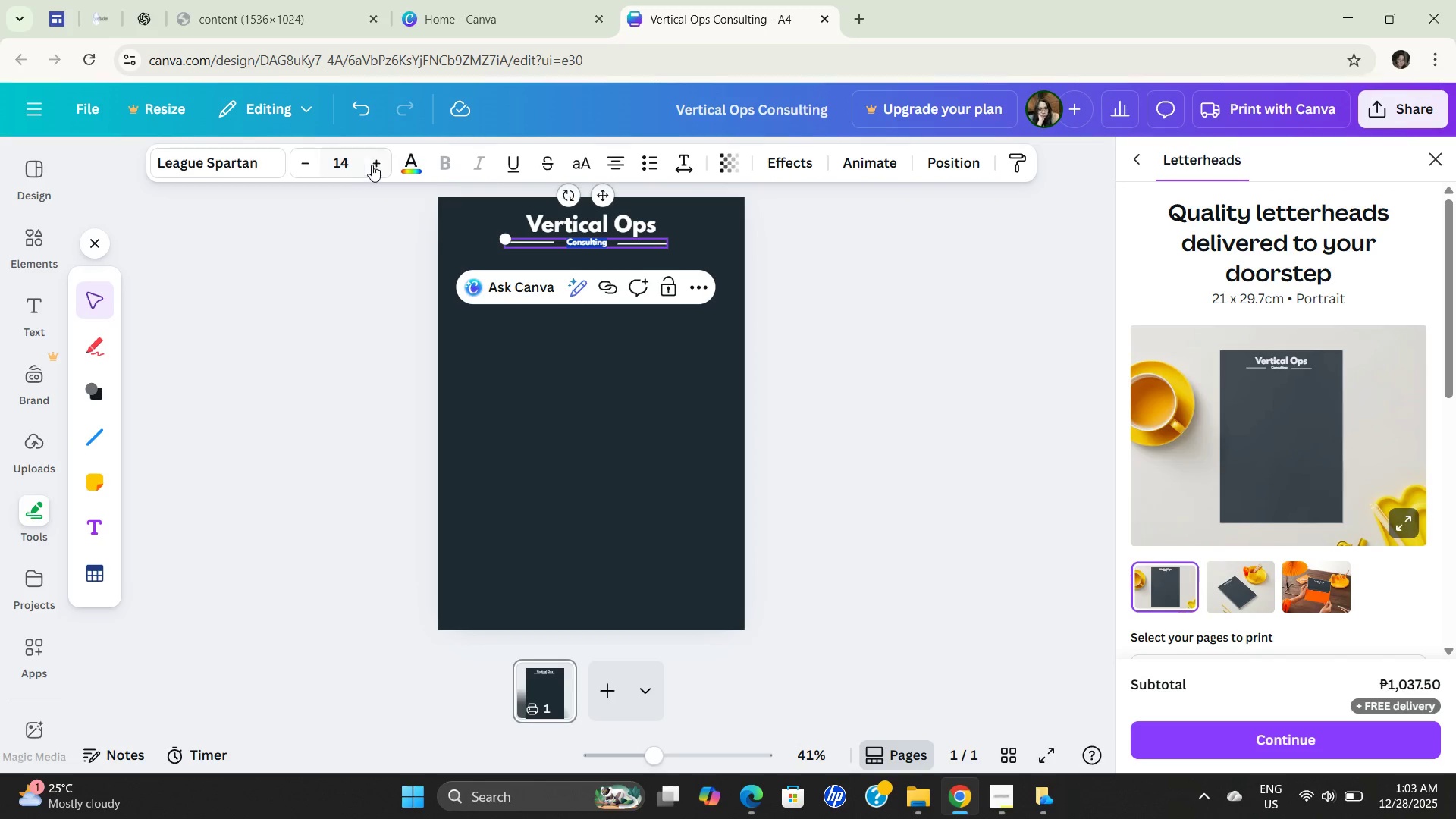 
double_click([378, 163])
 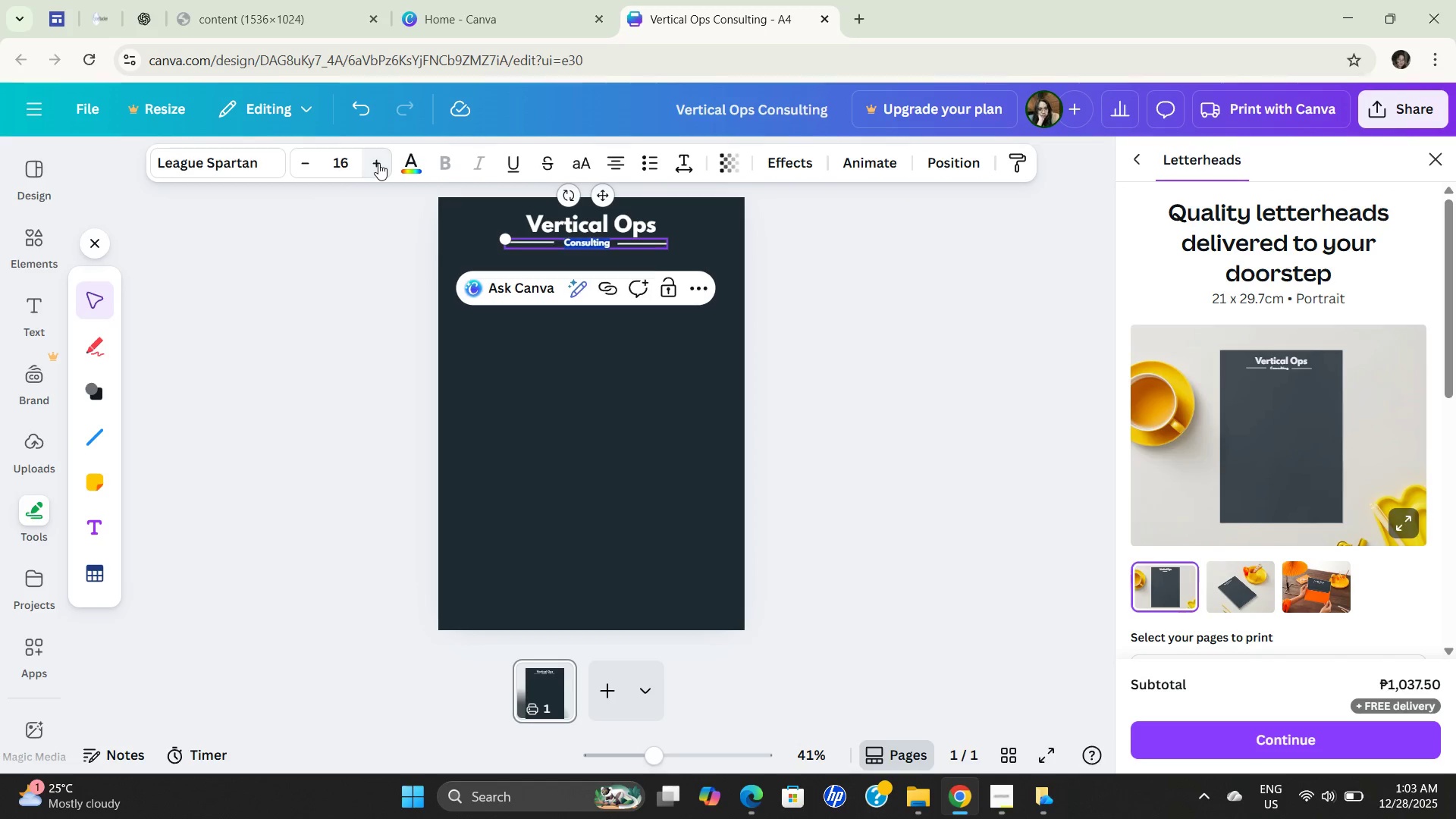 
triple_click([378, 163])
 